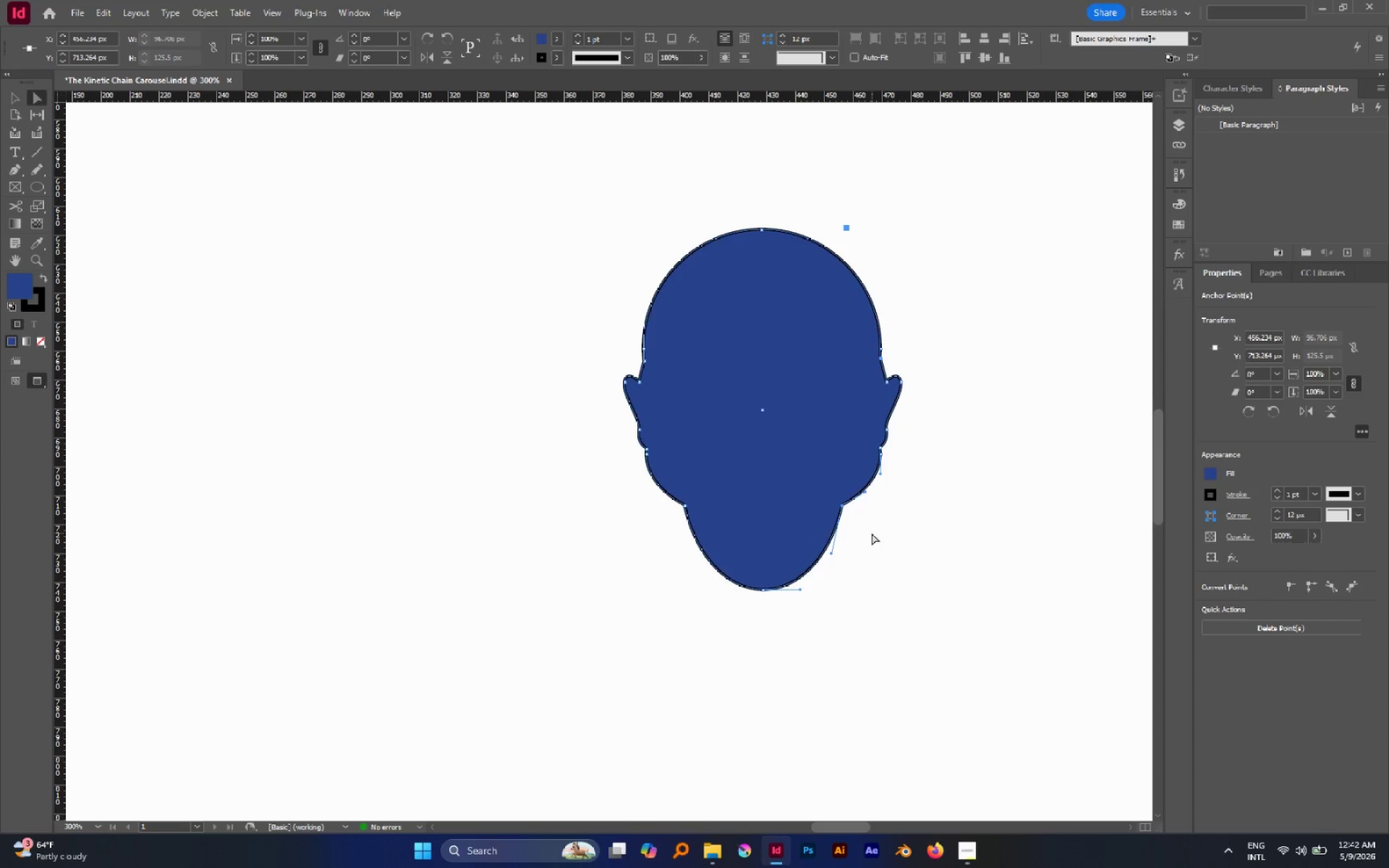 
key(P)
 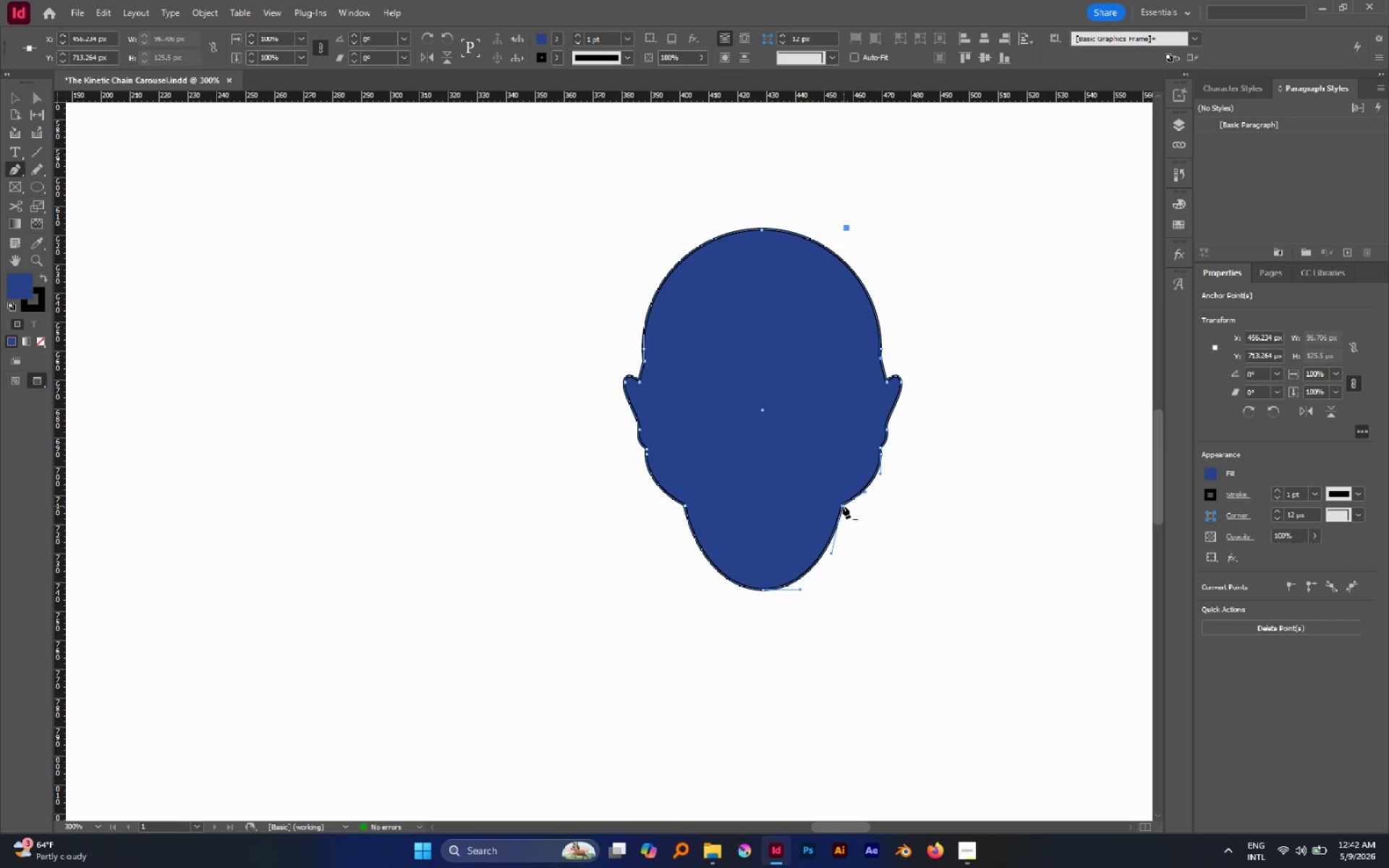 
left_click([843, 505])
 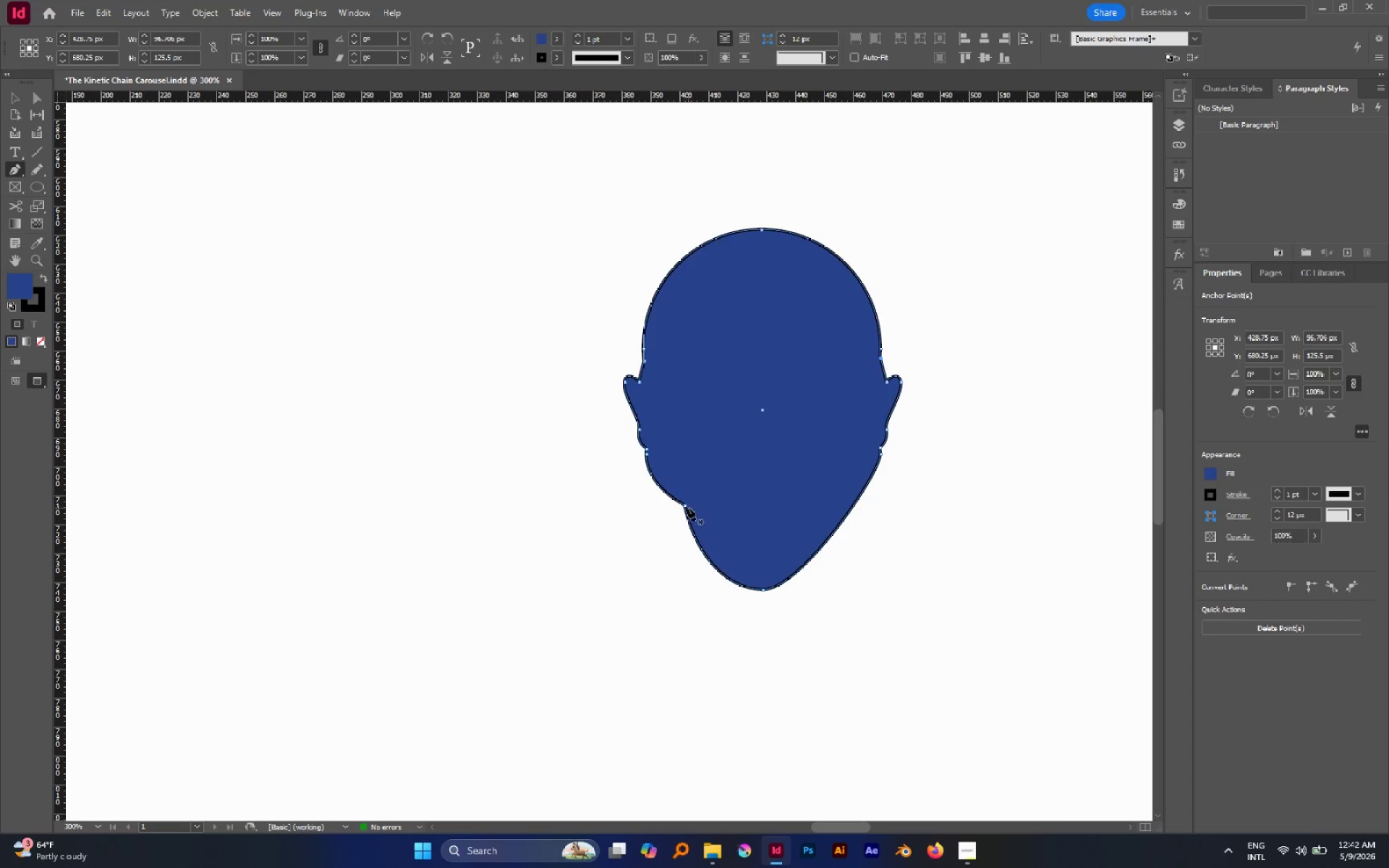 
left_click([684, 506])
 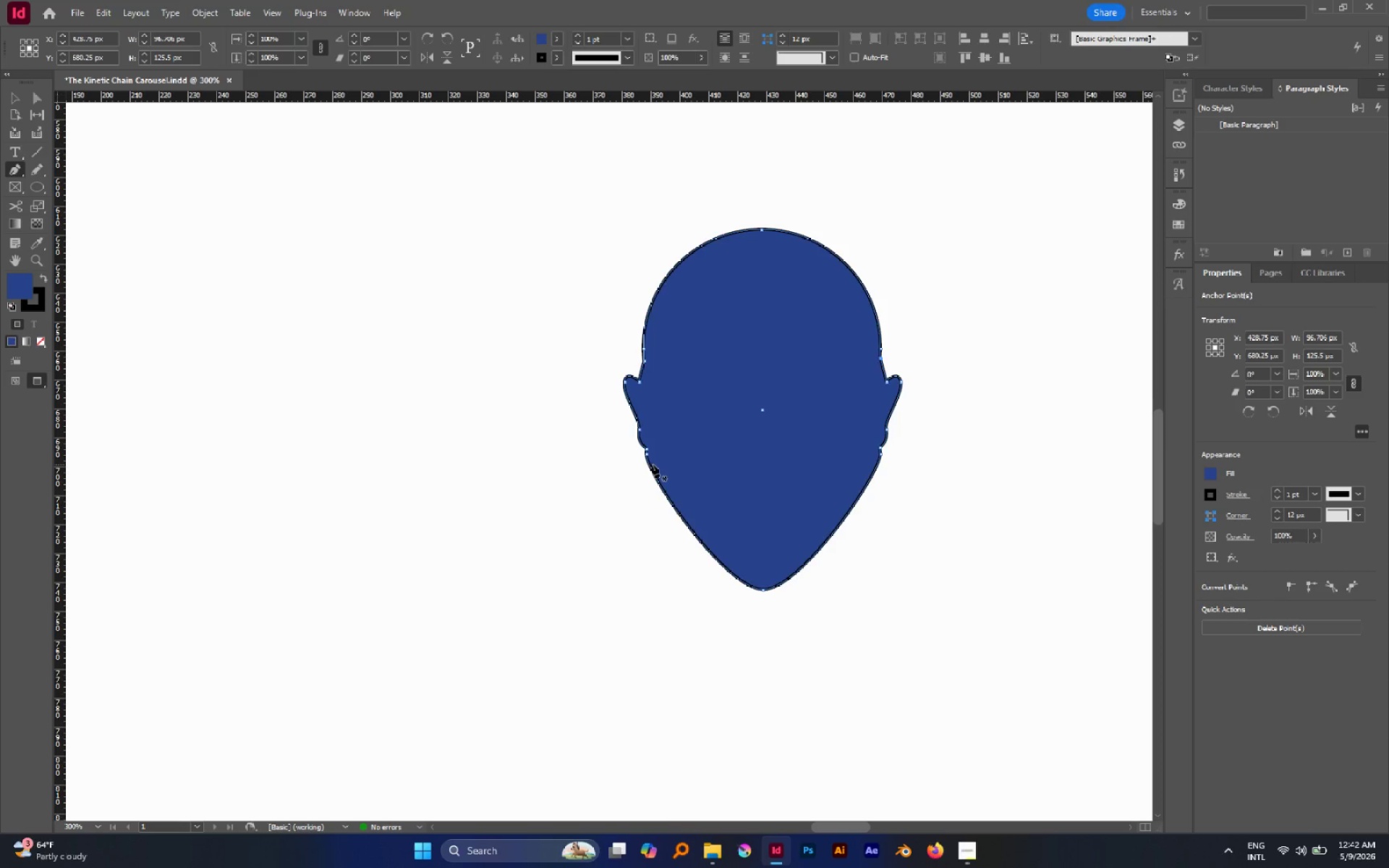 
key(A)
 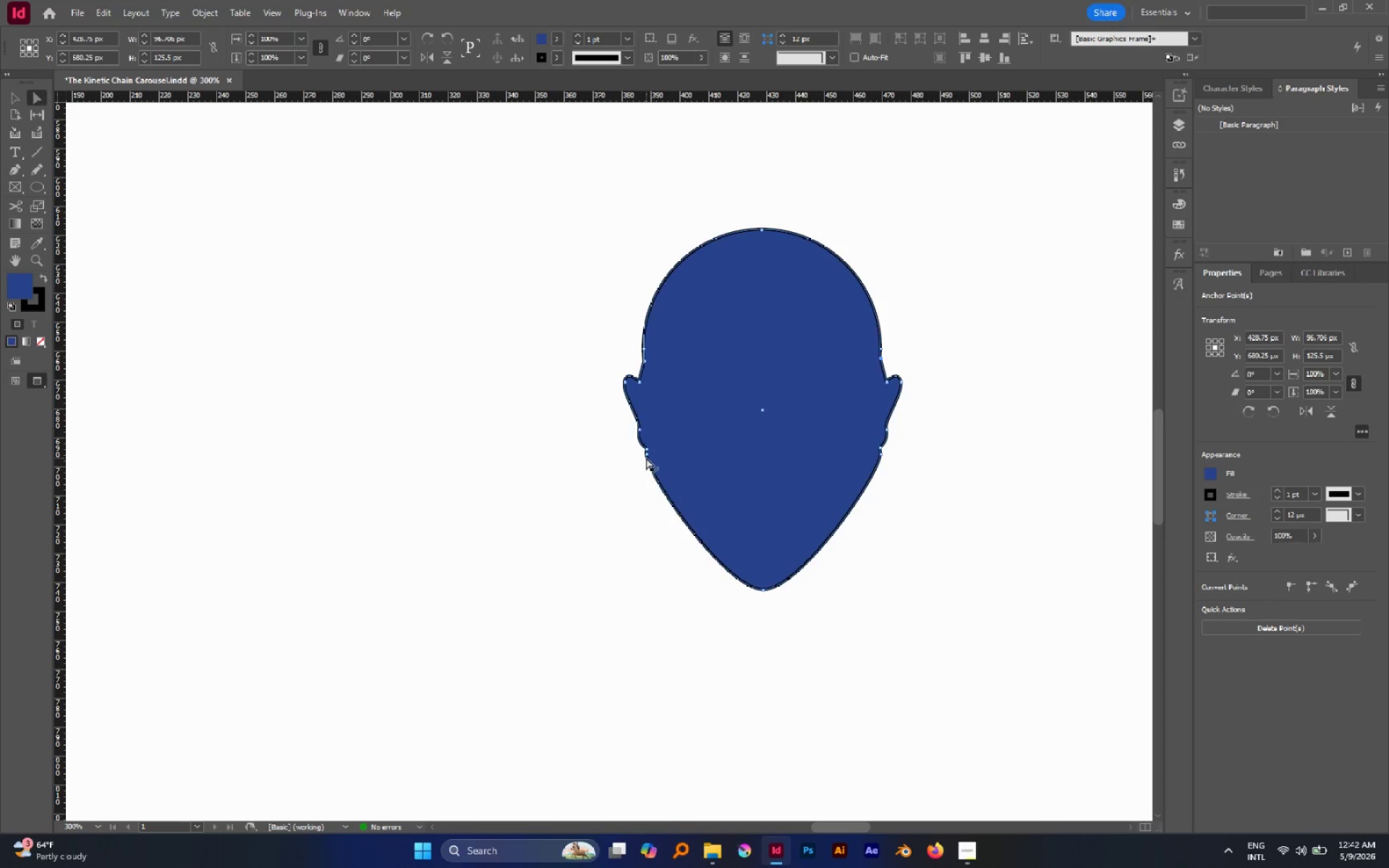 
left_click([646, 458])
 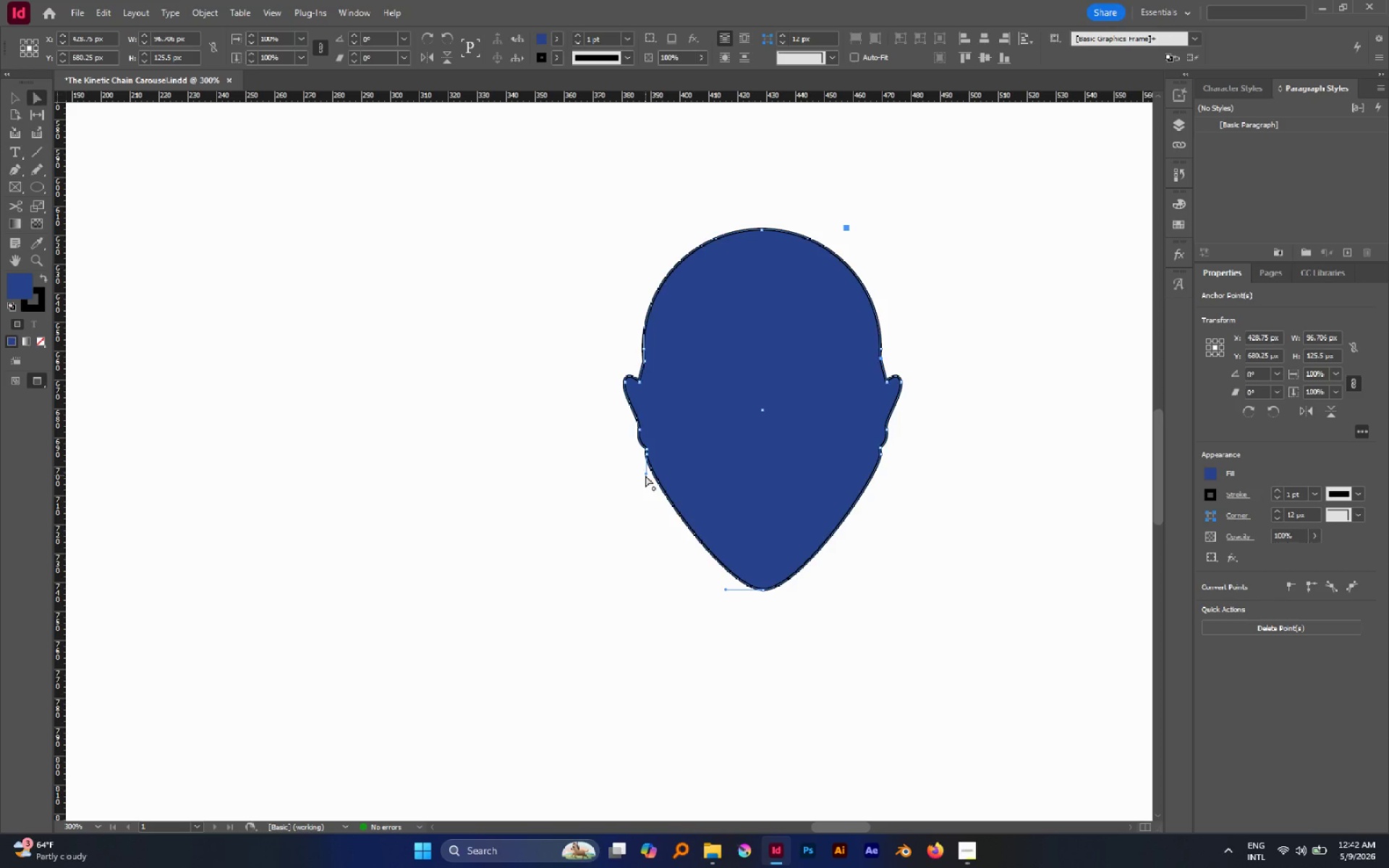 
left_click_drag(start_coordinate=[645, 475], to_coordinate=[647, 543])
 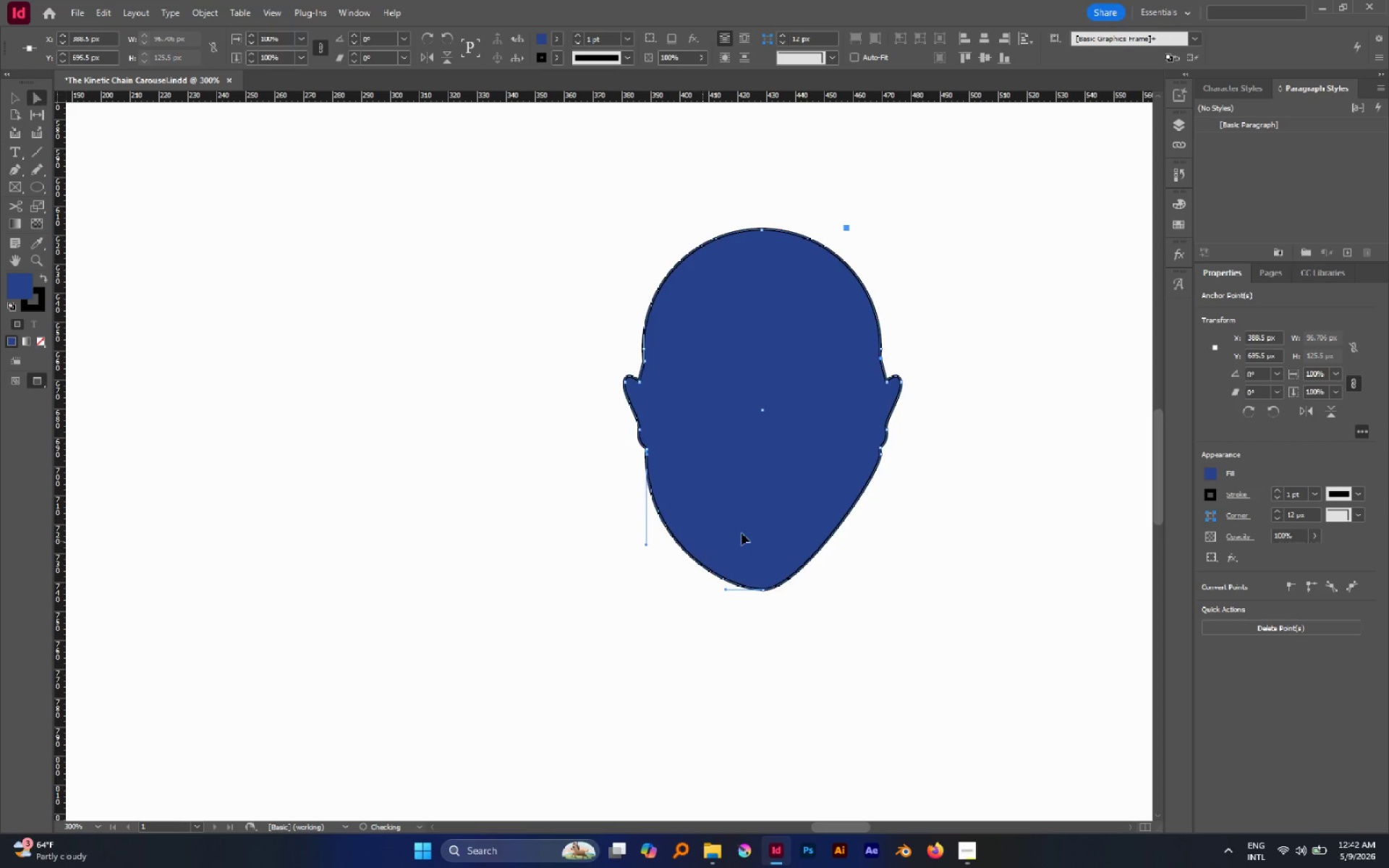 
key(Shift+ShiftLeft)
 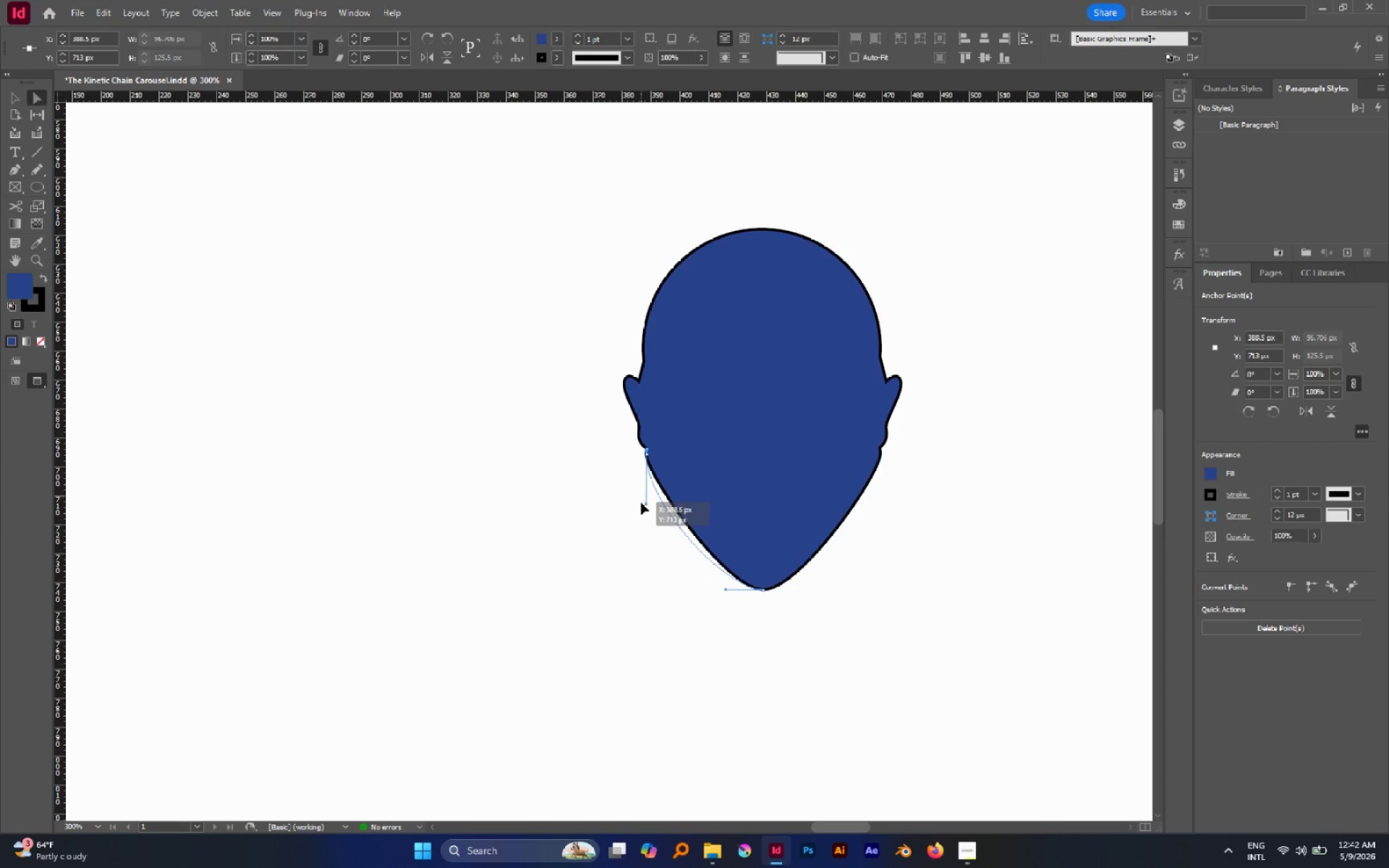 
key(Shift+ShiftLeft)
 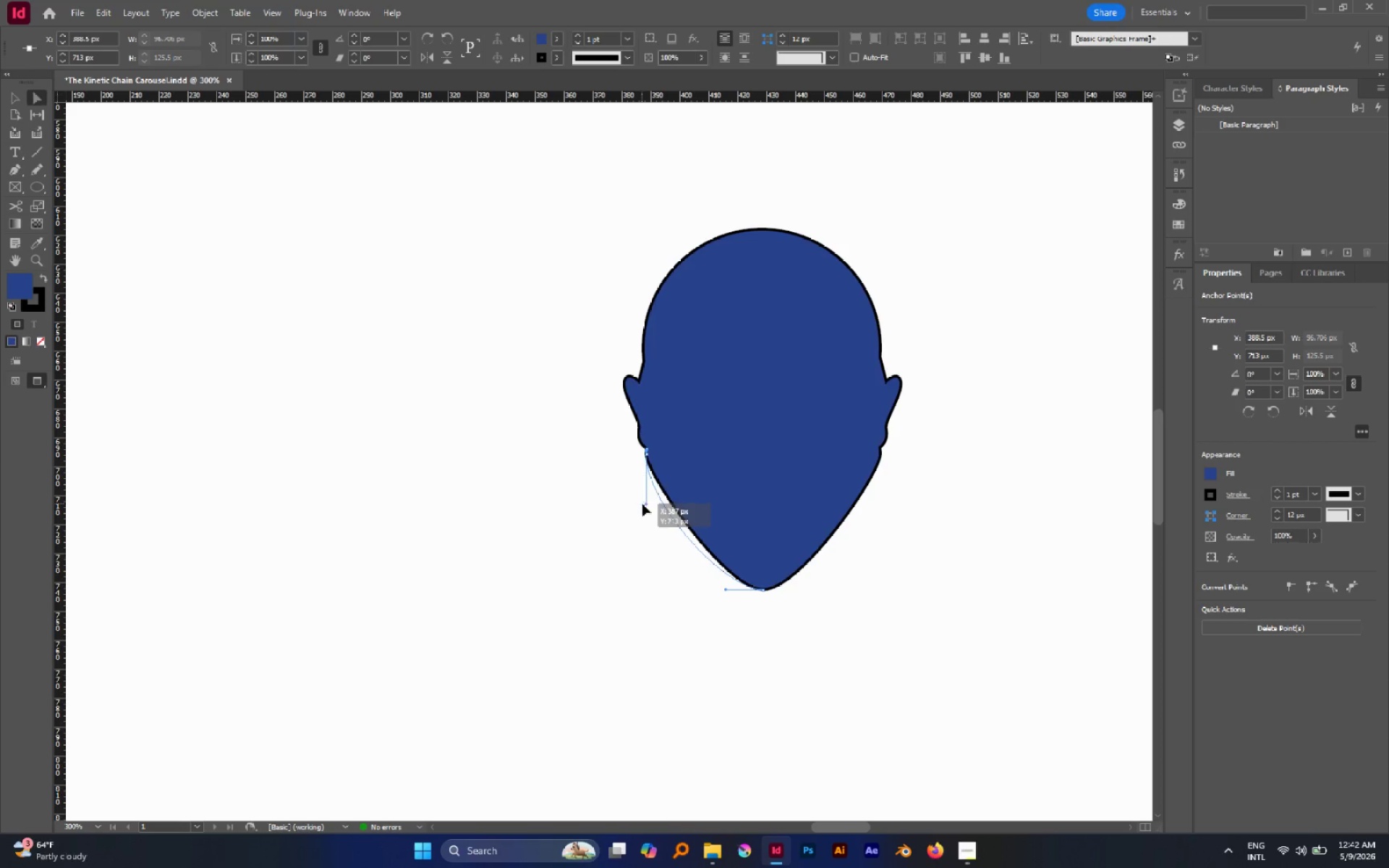 
hold_key(key=ShiftLeft, duration=1.58)
 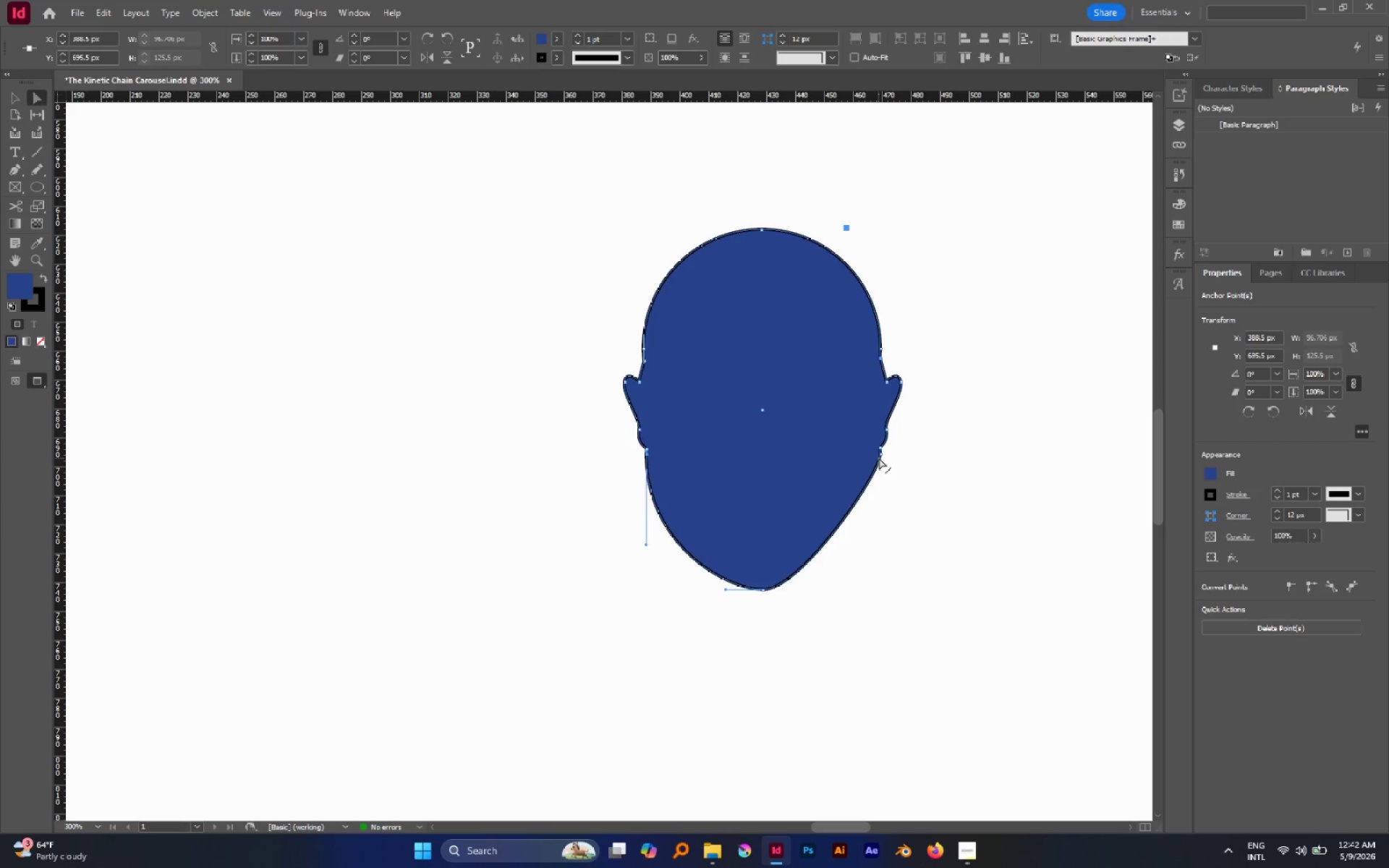 
left_click([881, 458])
 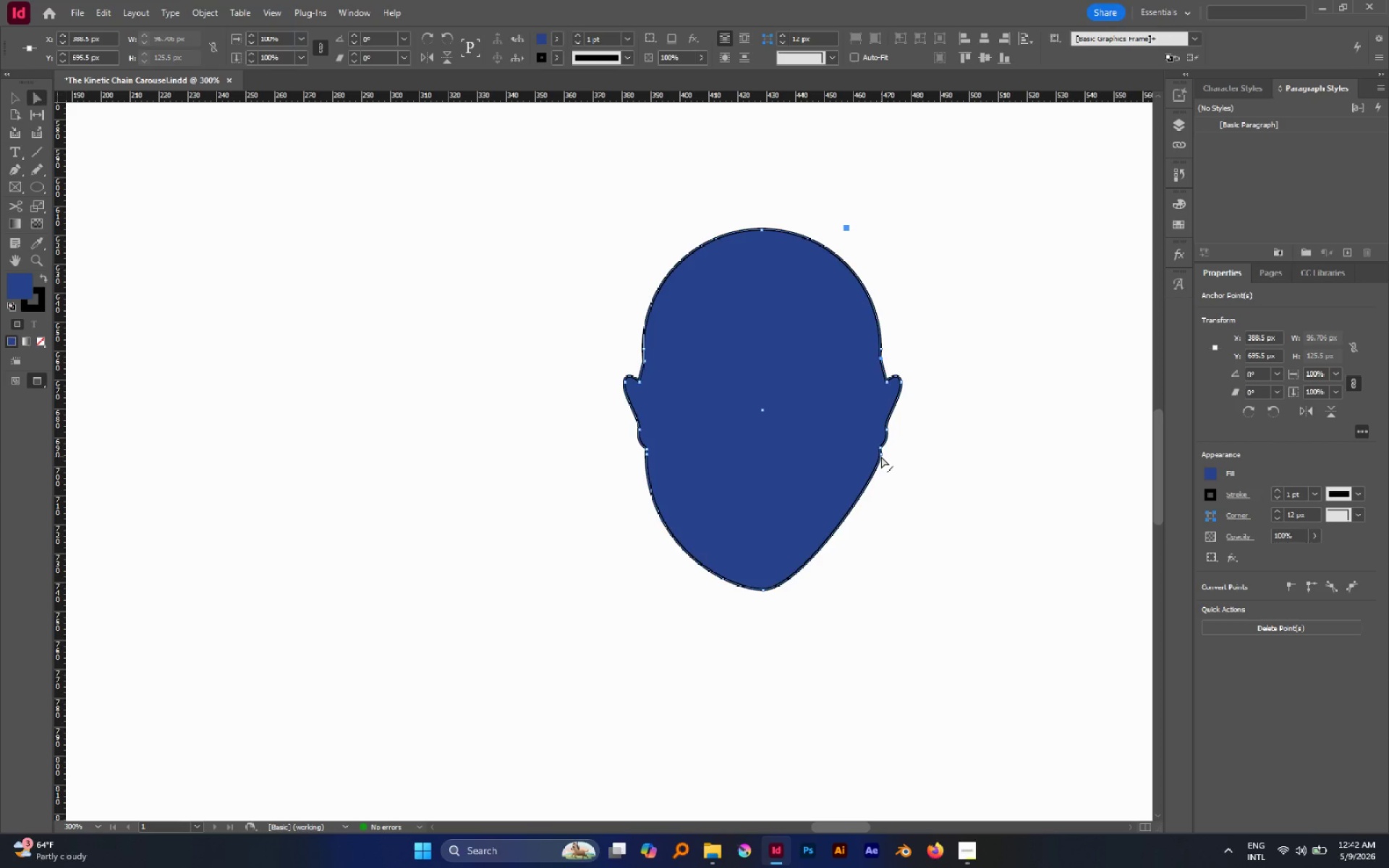 
left_click([881, 456])
 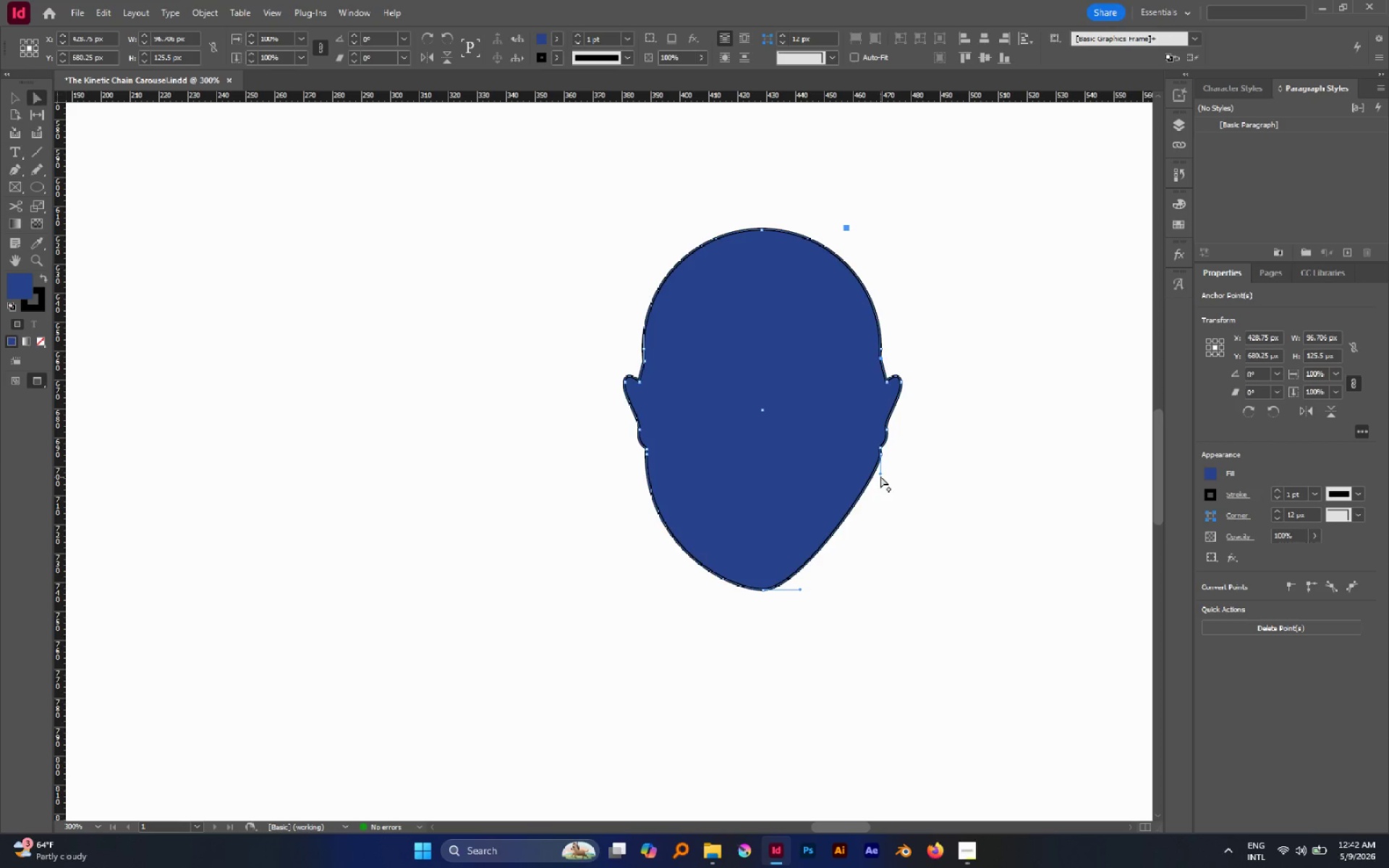 
left_click_drag(start_coordinate=[880, 474], to_coordinate=[877, 548])
 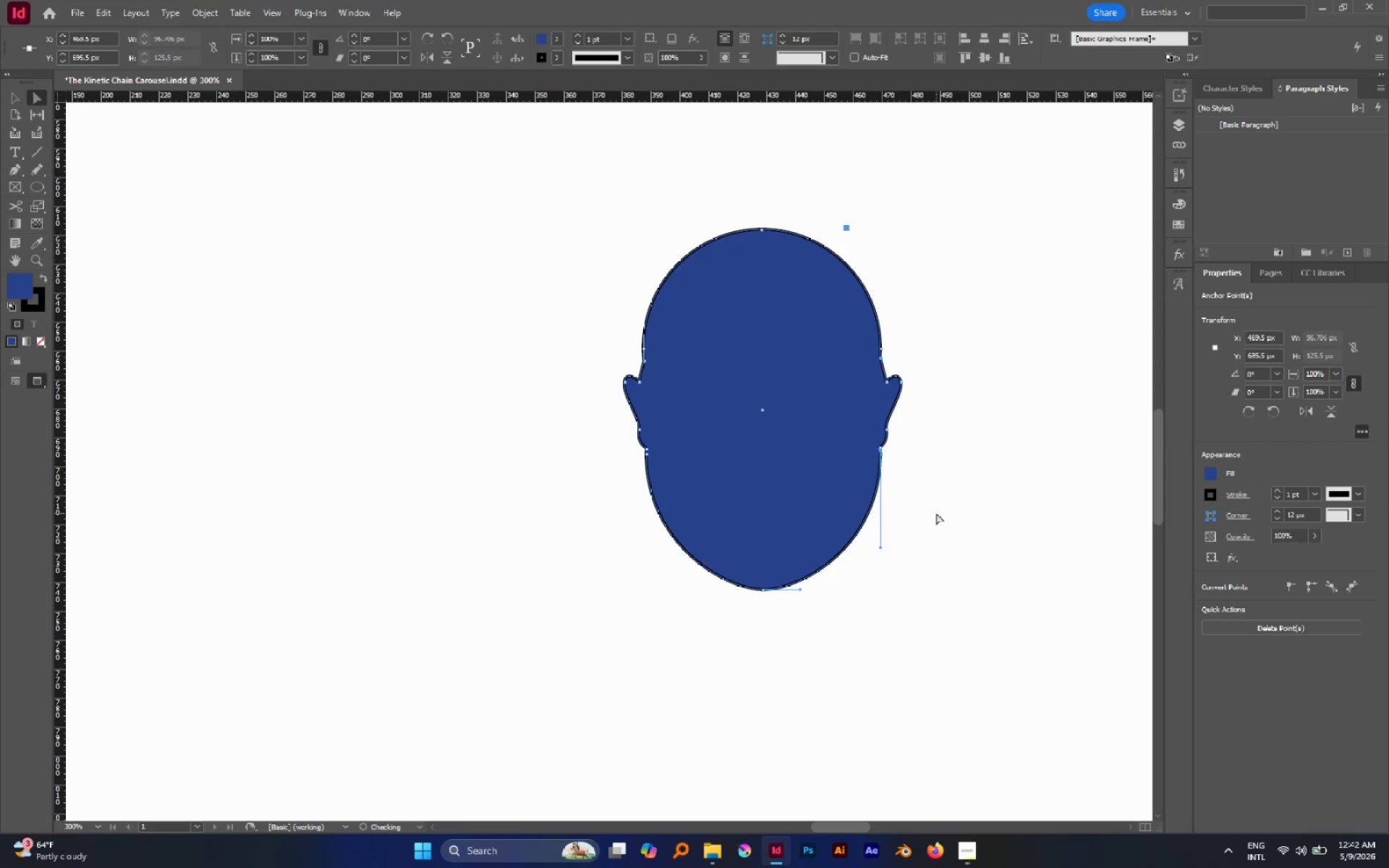 
hold_key(key=ShiftLeft, duration=1.03)
 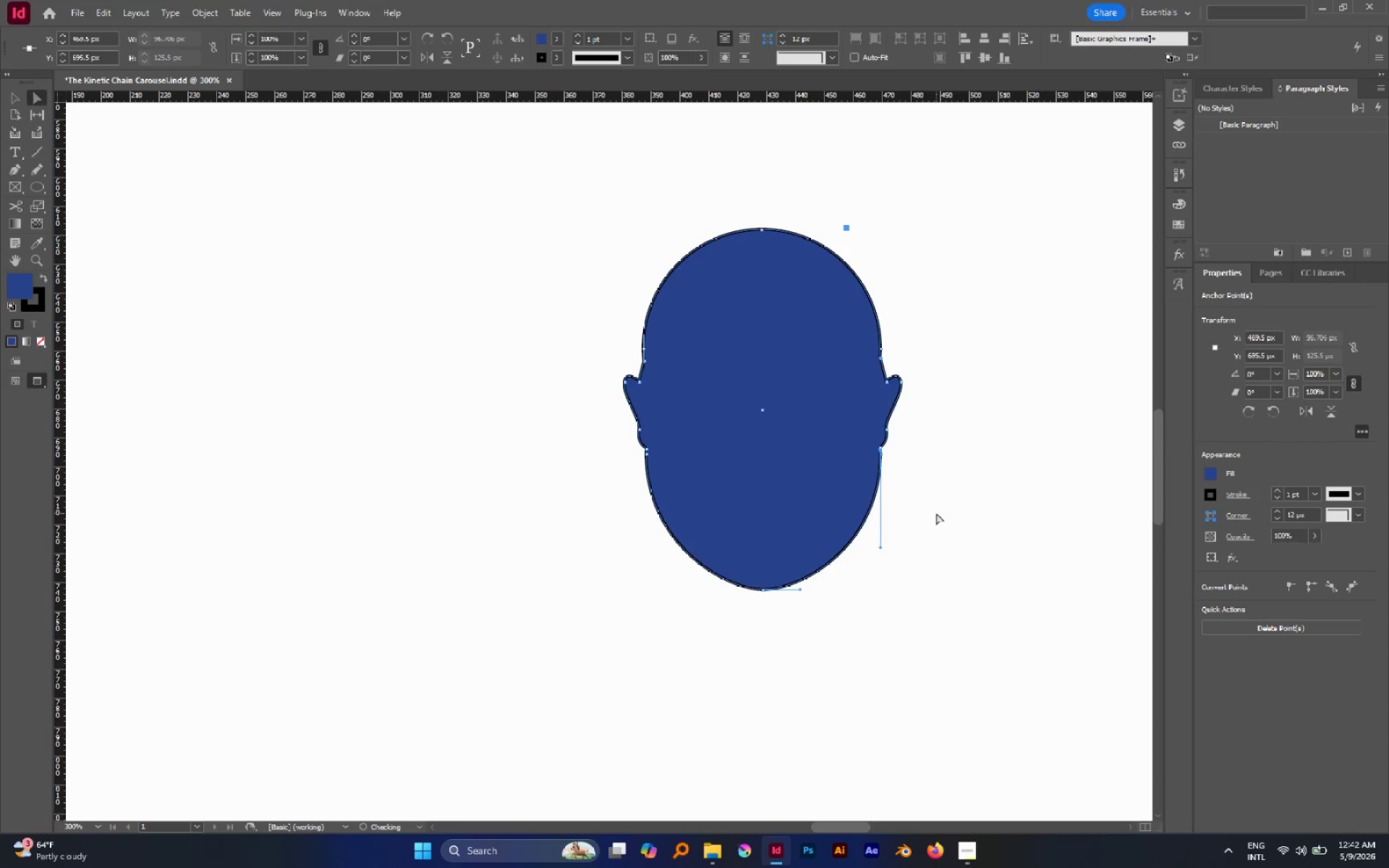 
left_click([936, 513])
 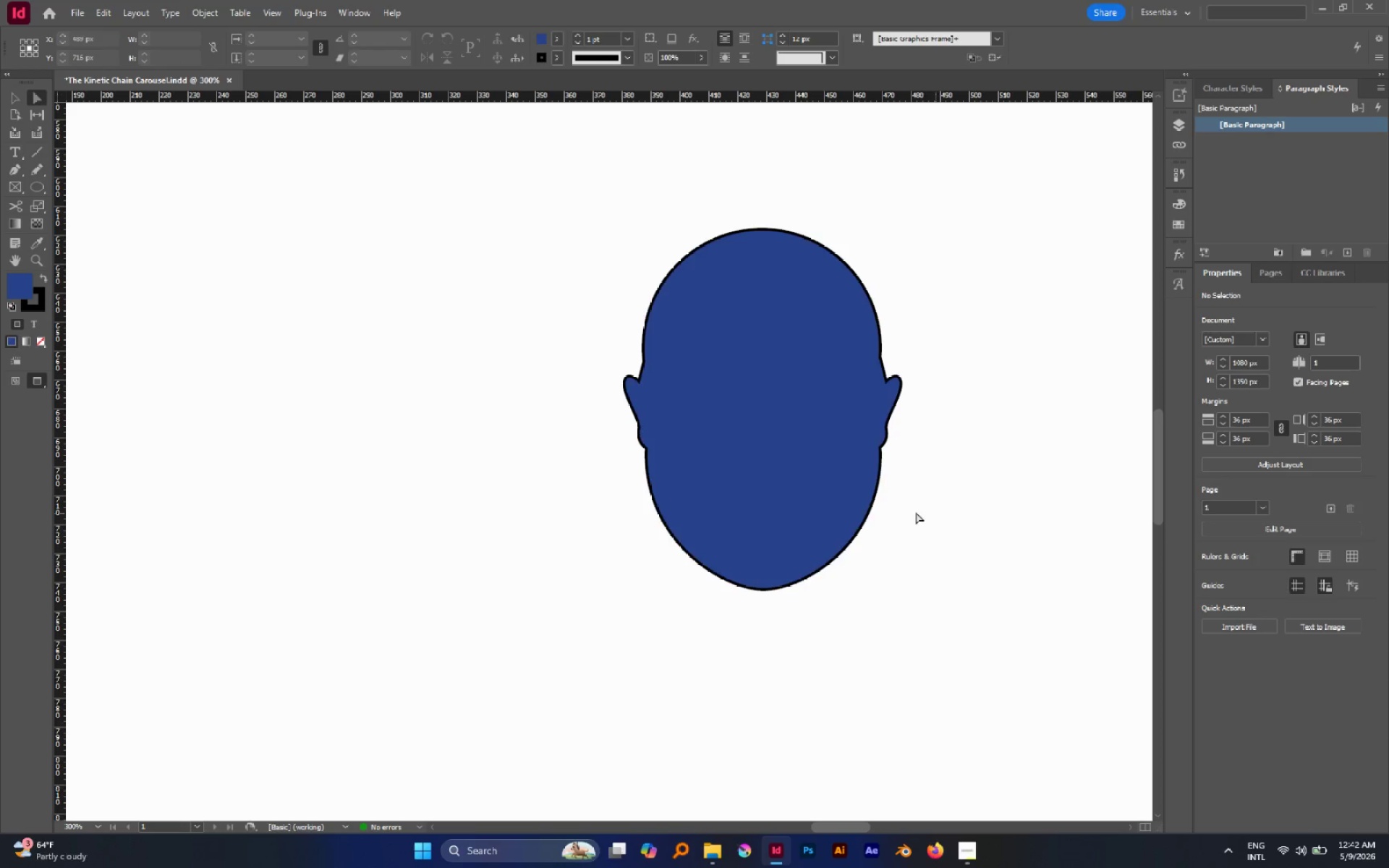 
left_click([870, 509])
 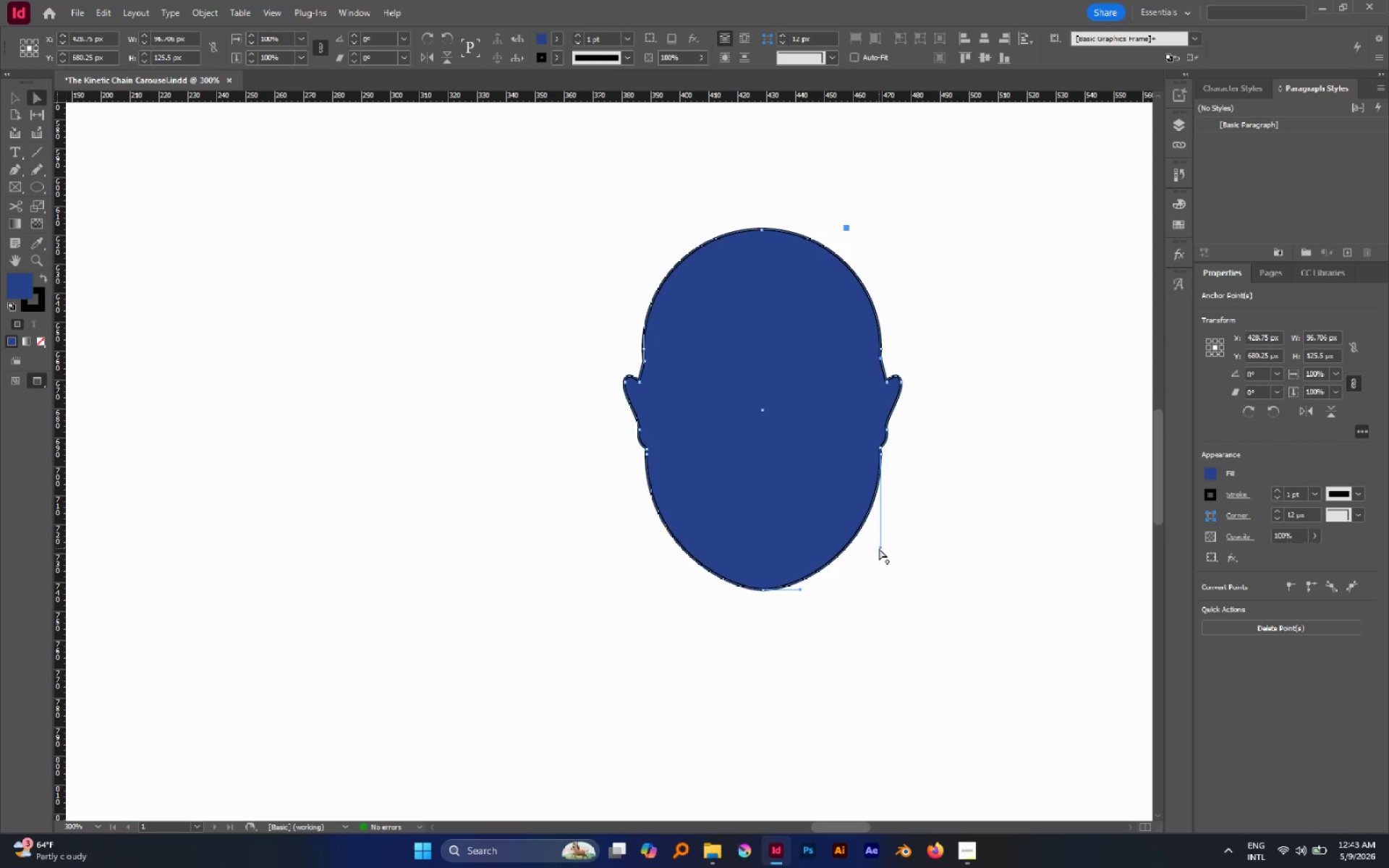 
left_click_drag(start_coordinate=[879, 548], to_coordinate=[857, 542])
 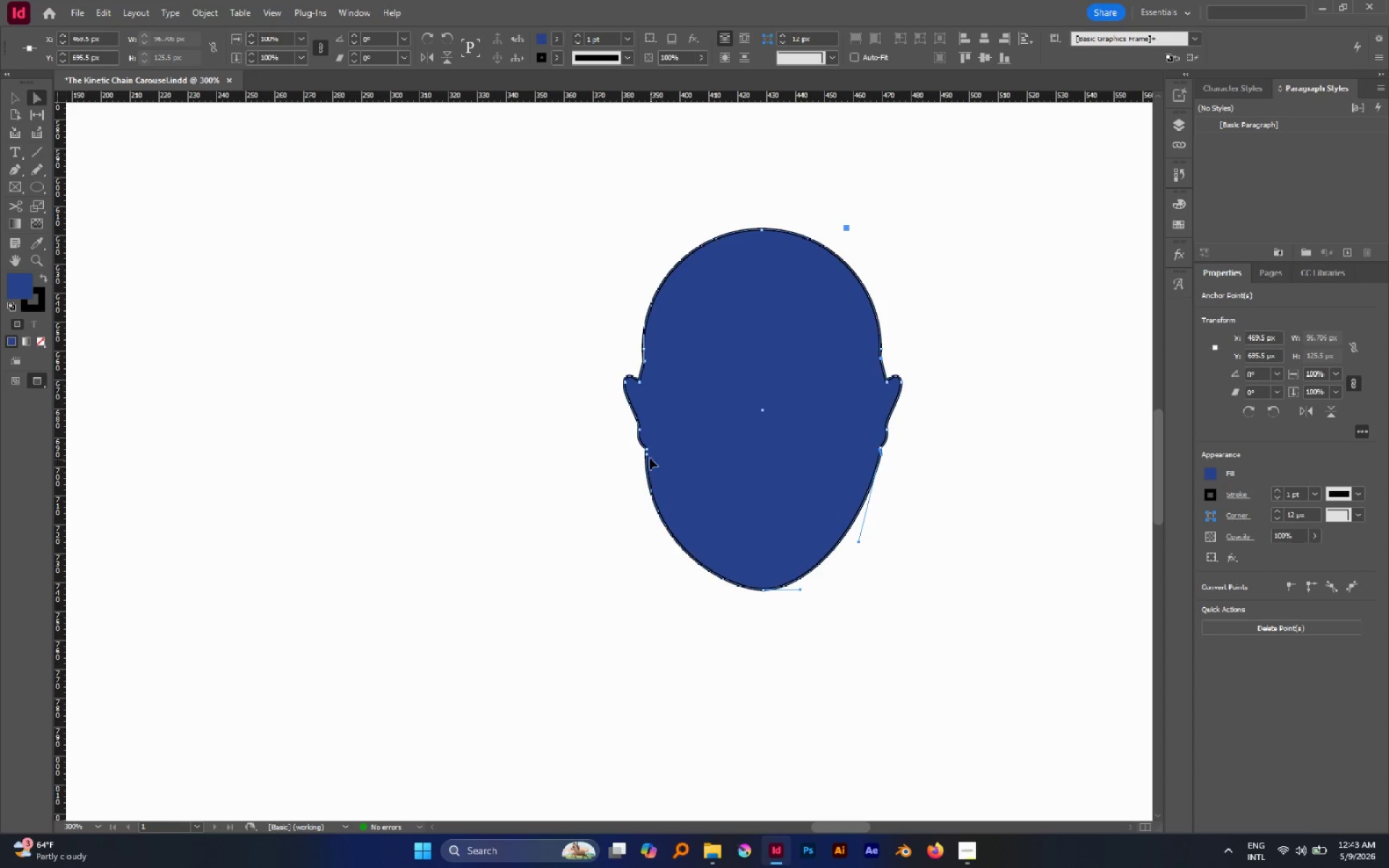 
left_click([647, 456])
 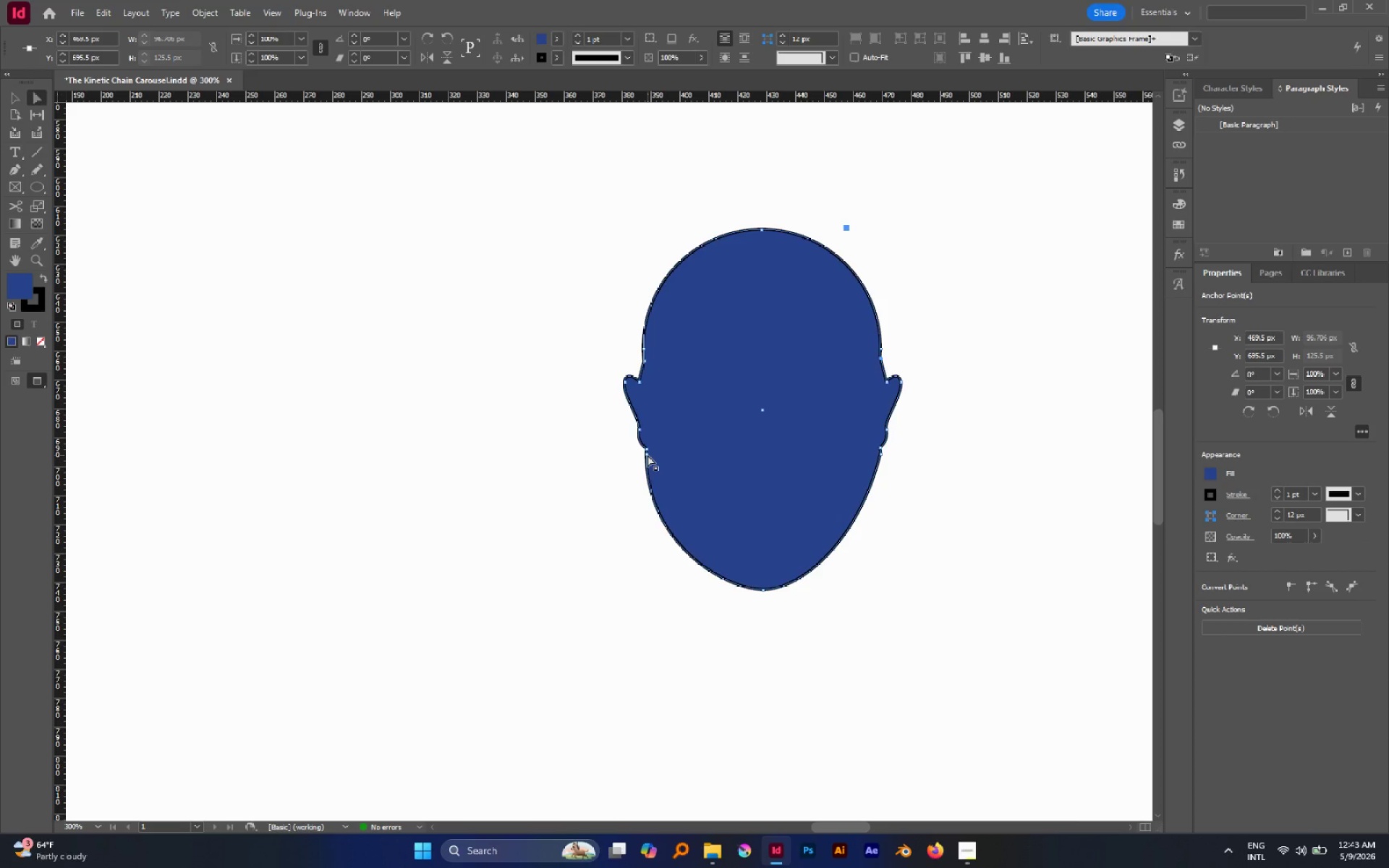 
left_click([647, 455])
 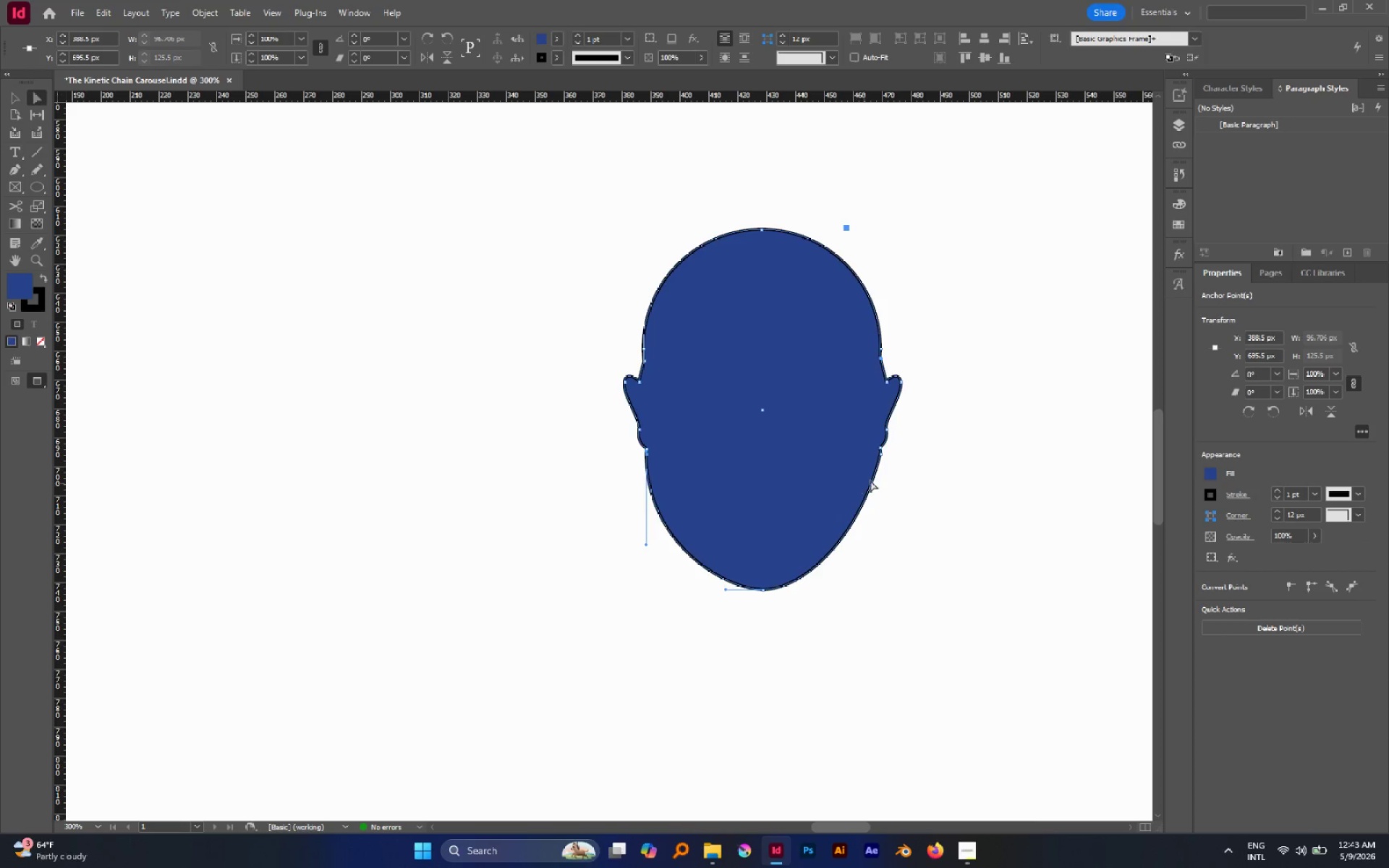 
hold_key(key=CapsLock, duration=1.39)
 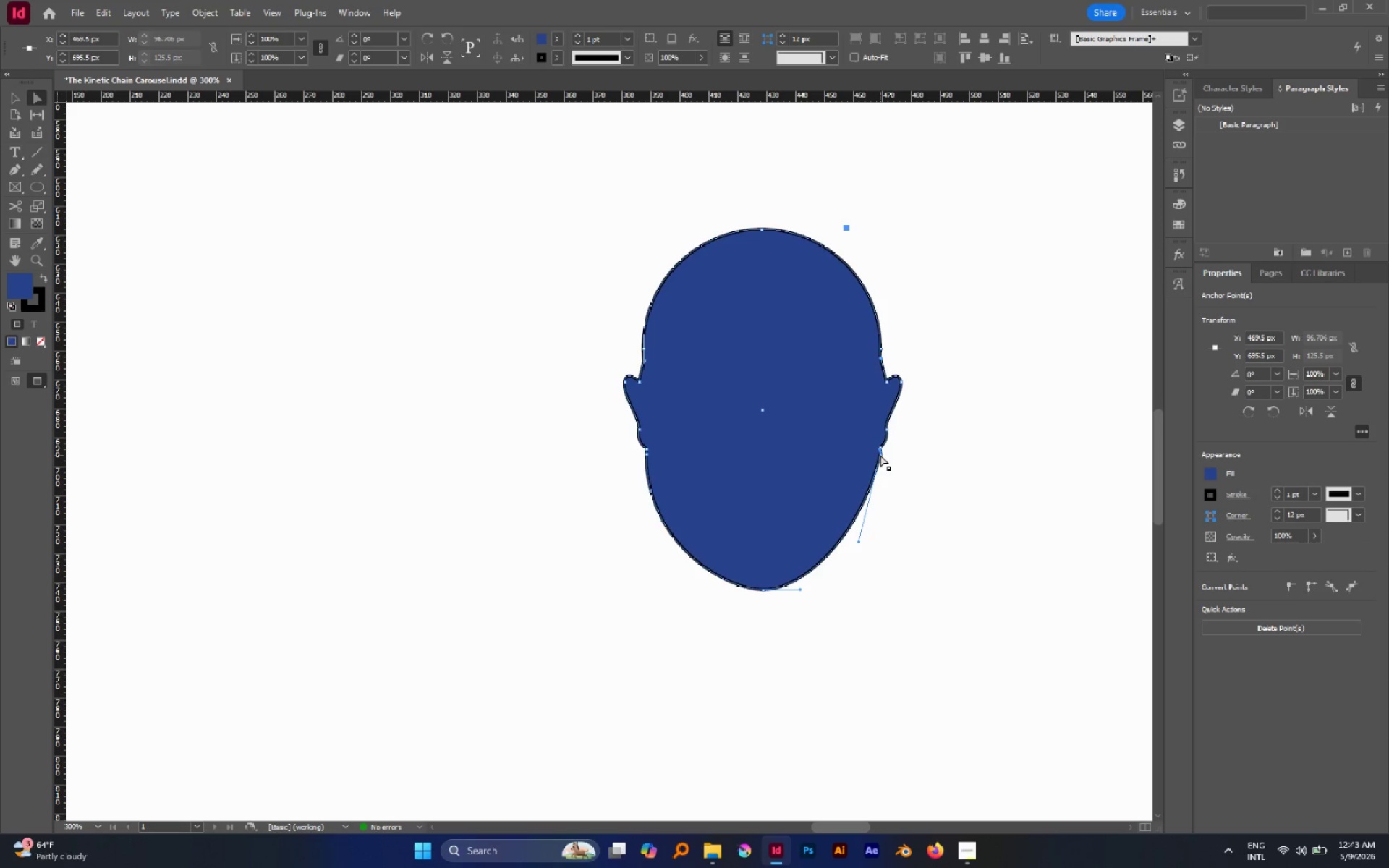 
left_click([880, 455])
 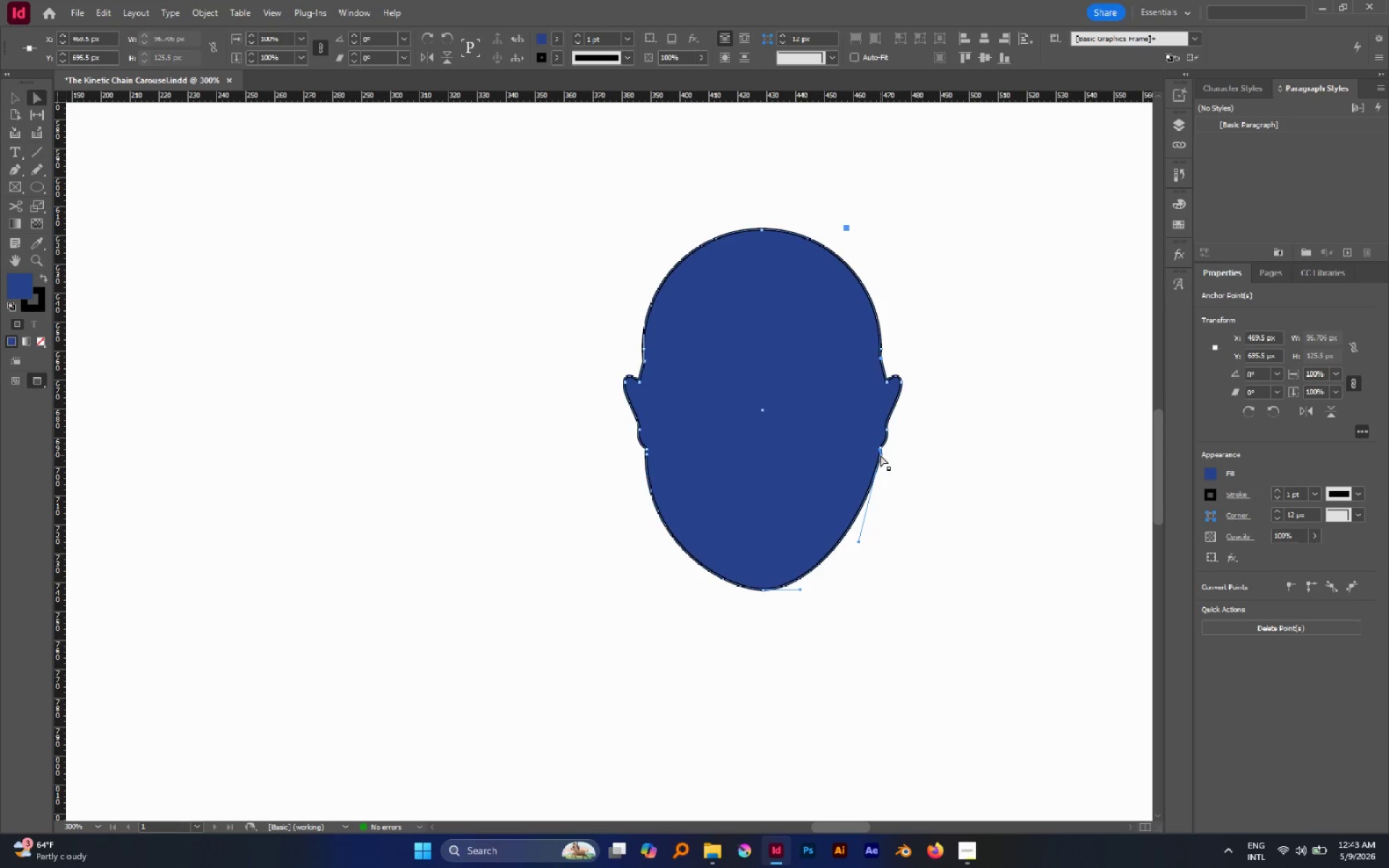 
hold_key(key=ShiftLeft, duration=3.34)
left_click([645, 456])
 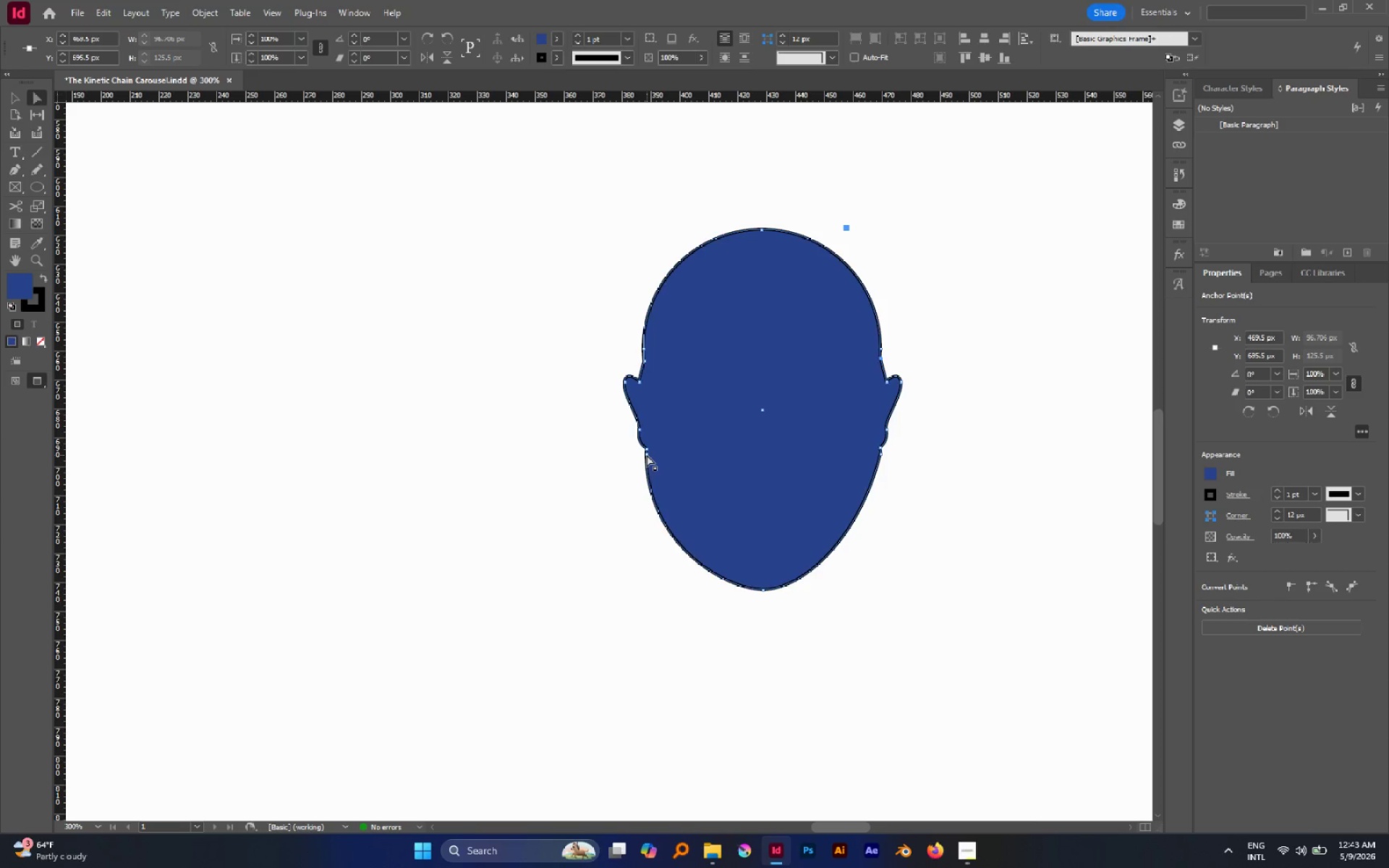 
left_click([647, 455])
 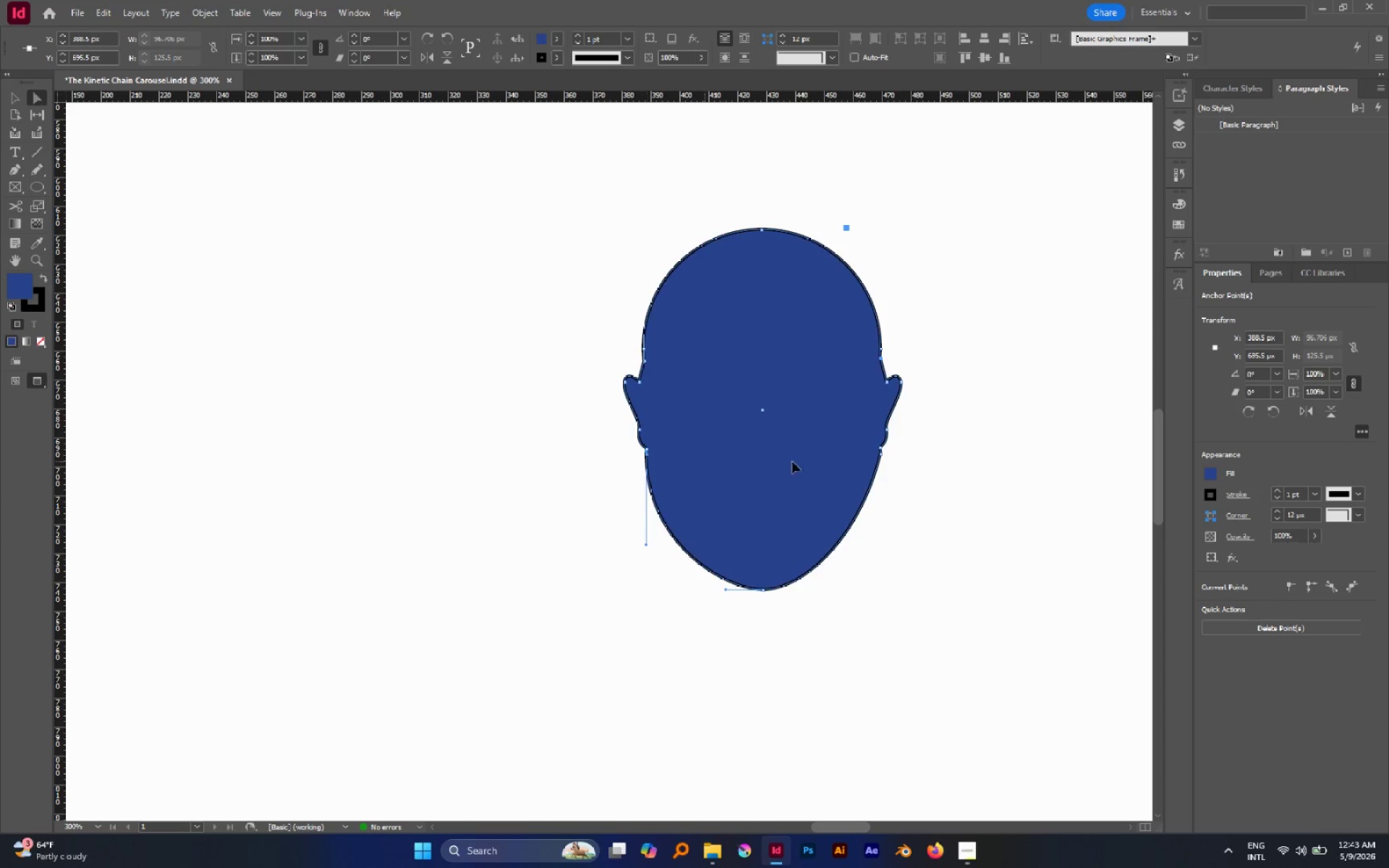 
hold_key(key=ShiftLeft, duration=1.61)
left_click([880, 454])
 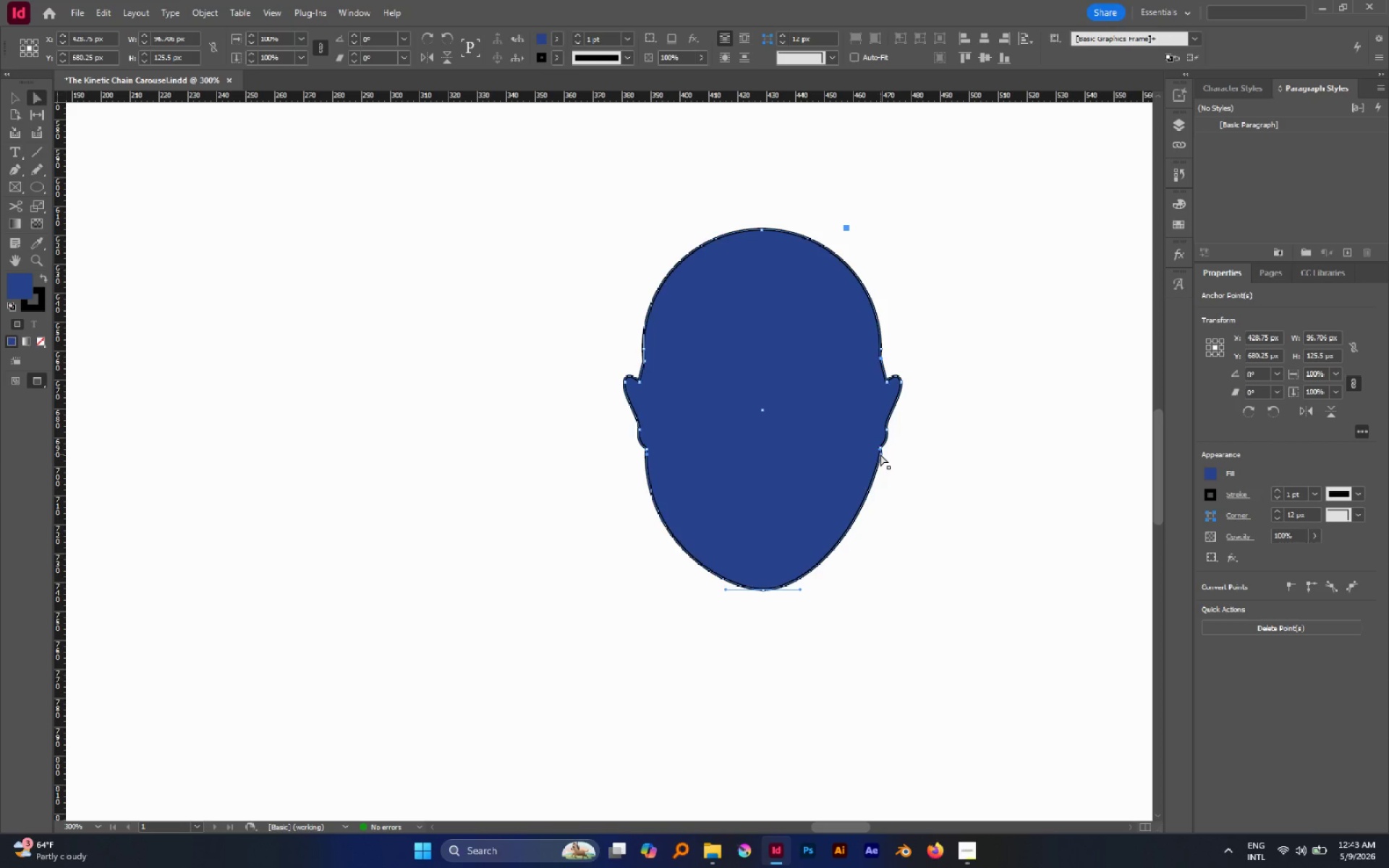 
left_click_drag(start_coordinate=[880, 454], to_coordinate=[883, 471])
 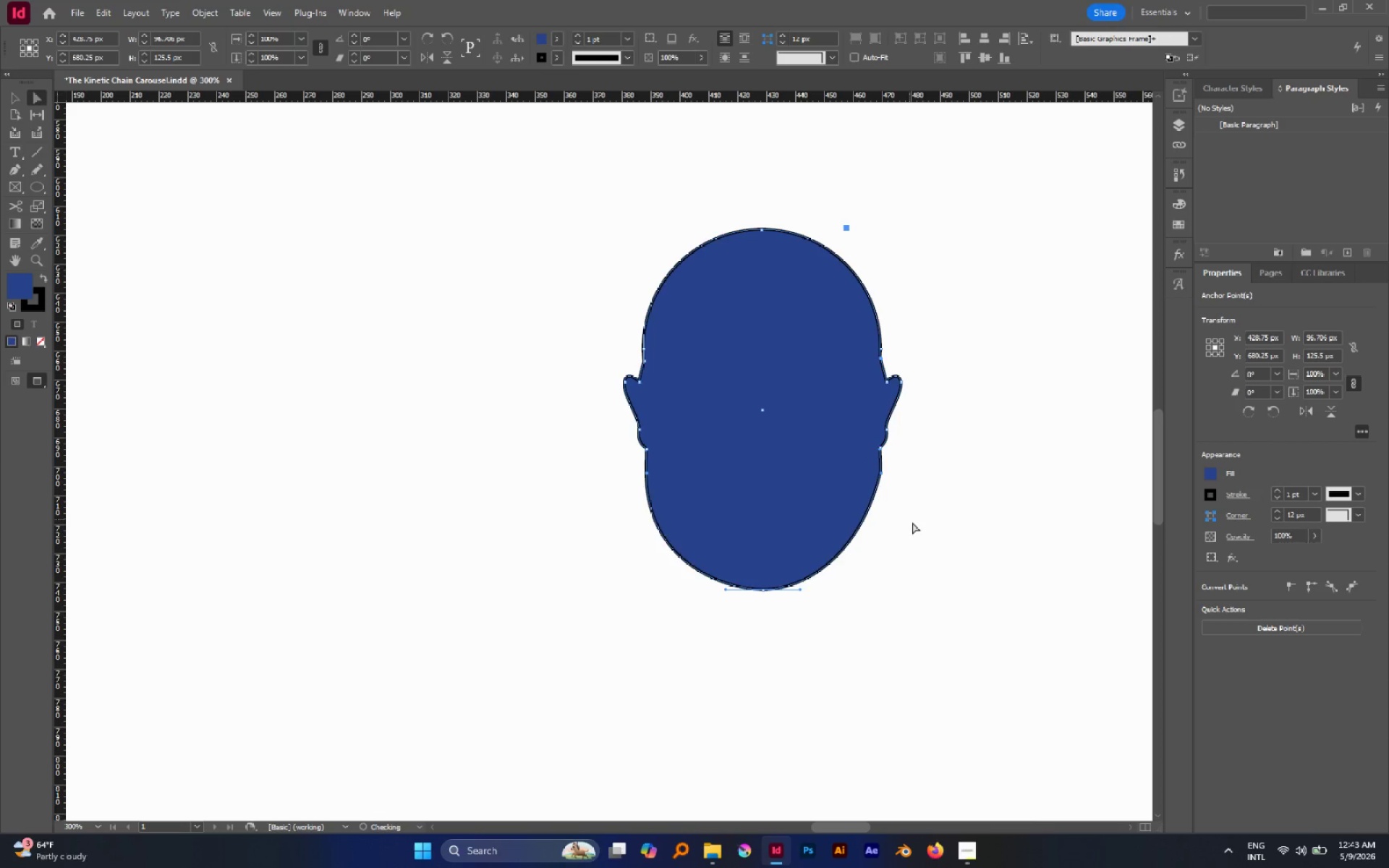 
hold_key(key=ShiftLeft, duration=2.31)
 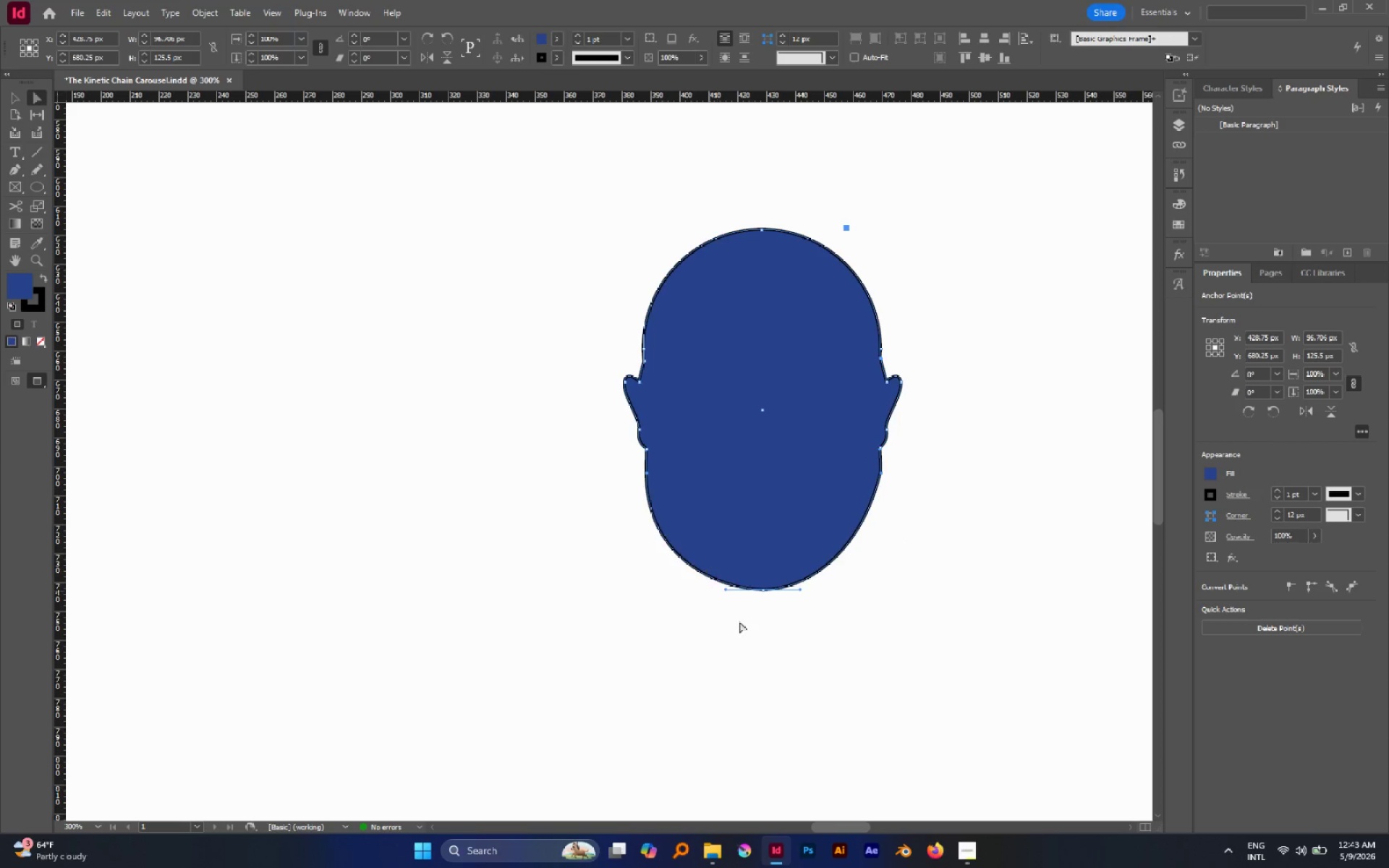 
left_click_drag(start_coordinate=[855, 656], to_coordinate=[711, 543])
 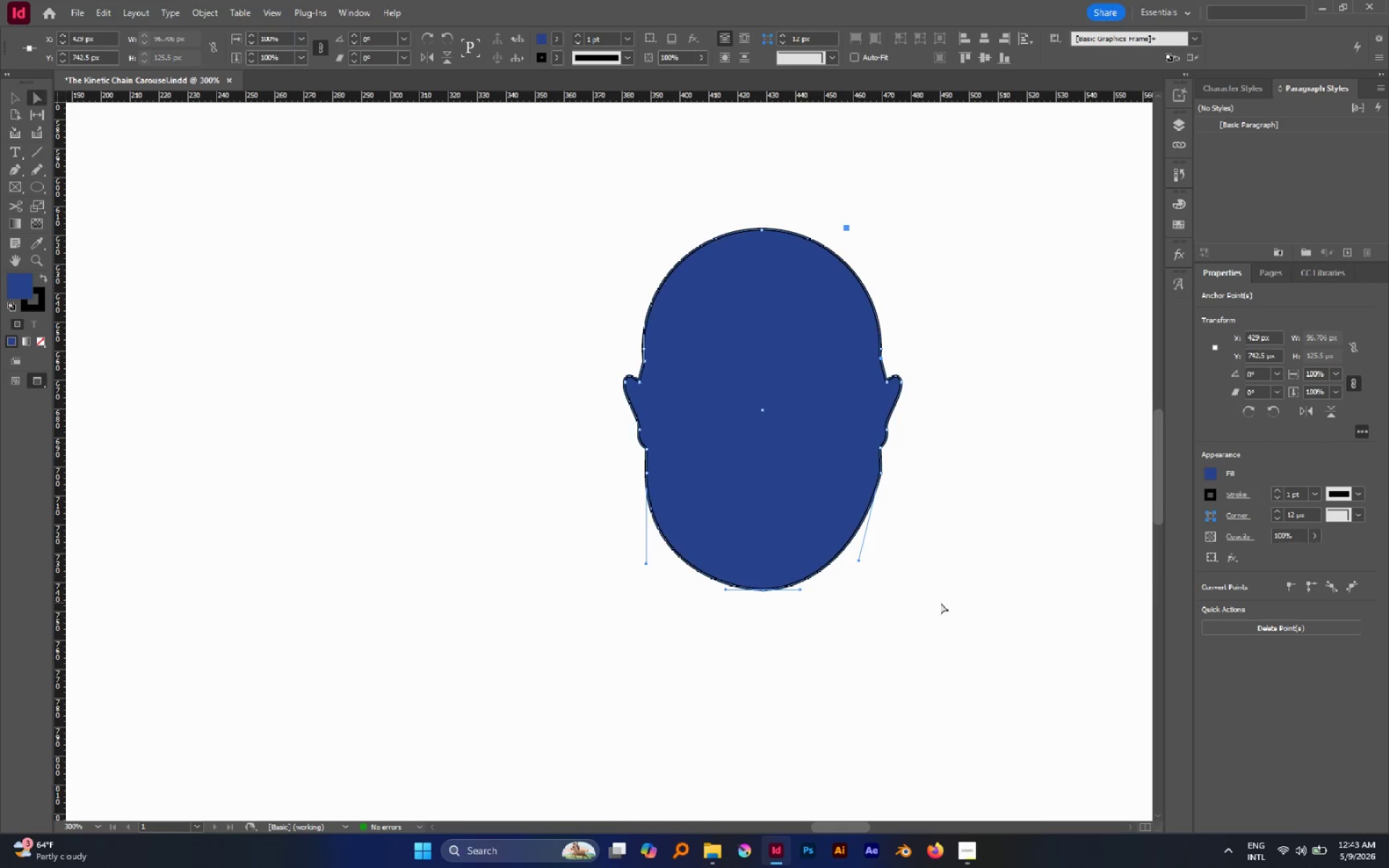 
key(S)
 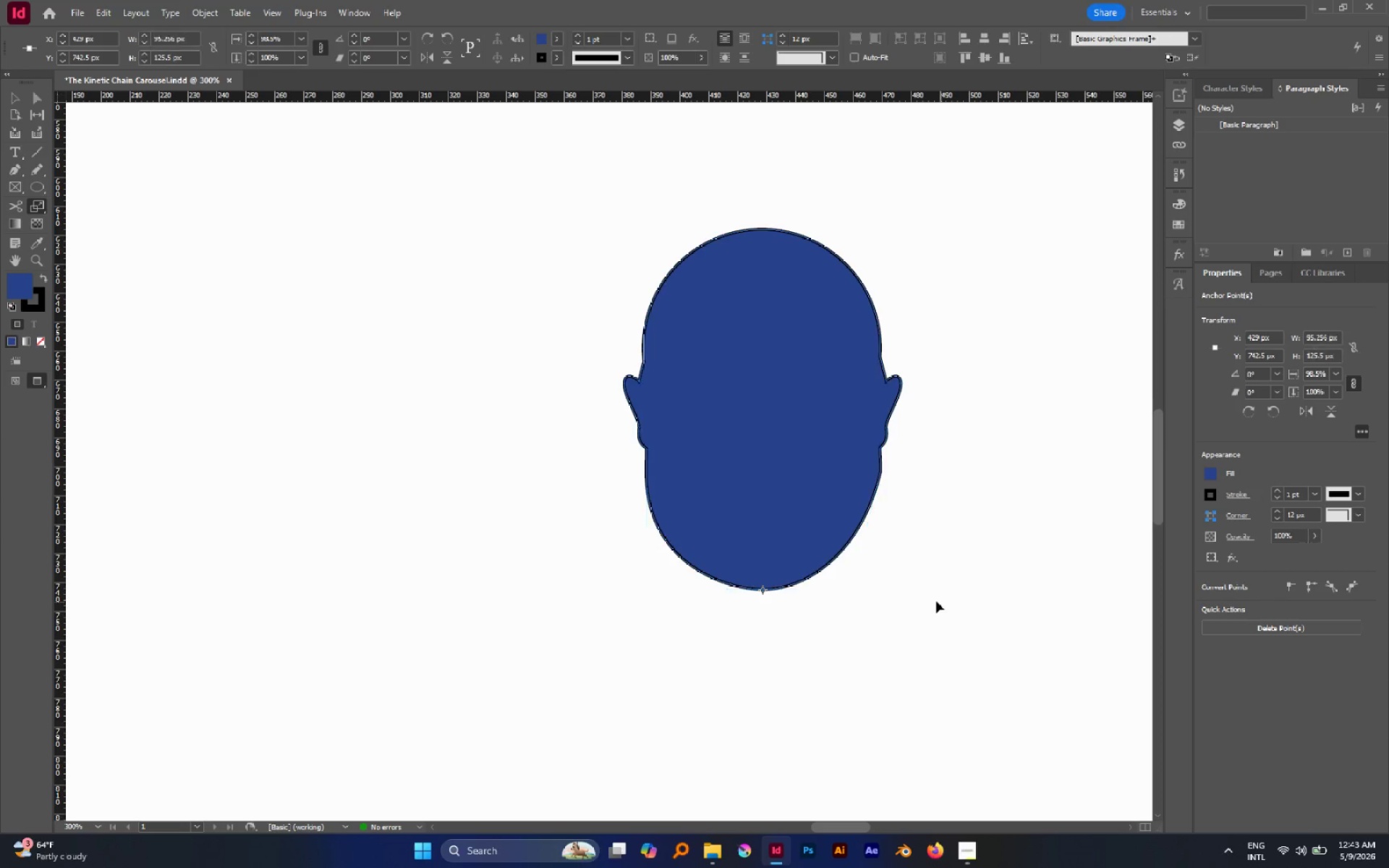 
left_click_drag(start_coordinate=[941, 602], to_coordinate=[904, 599])
 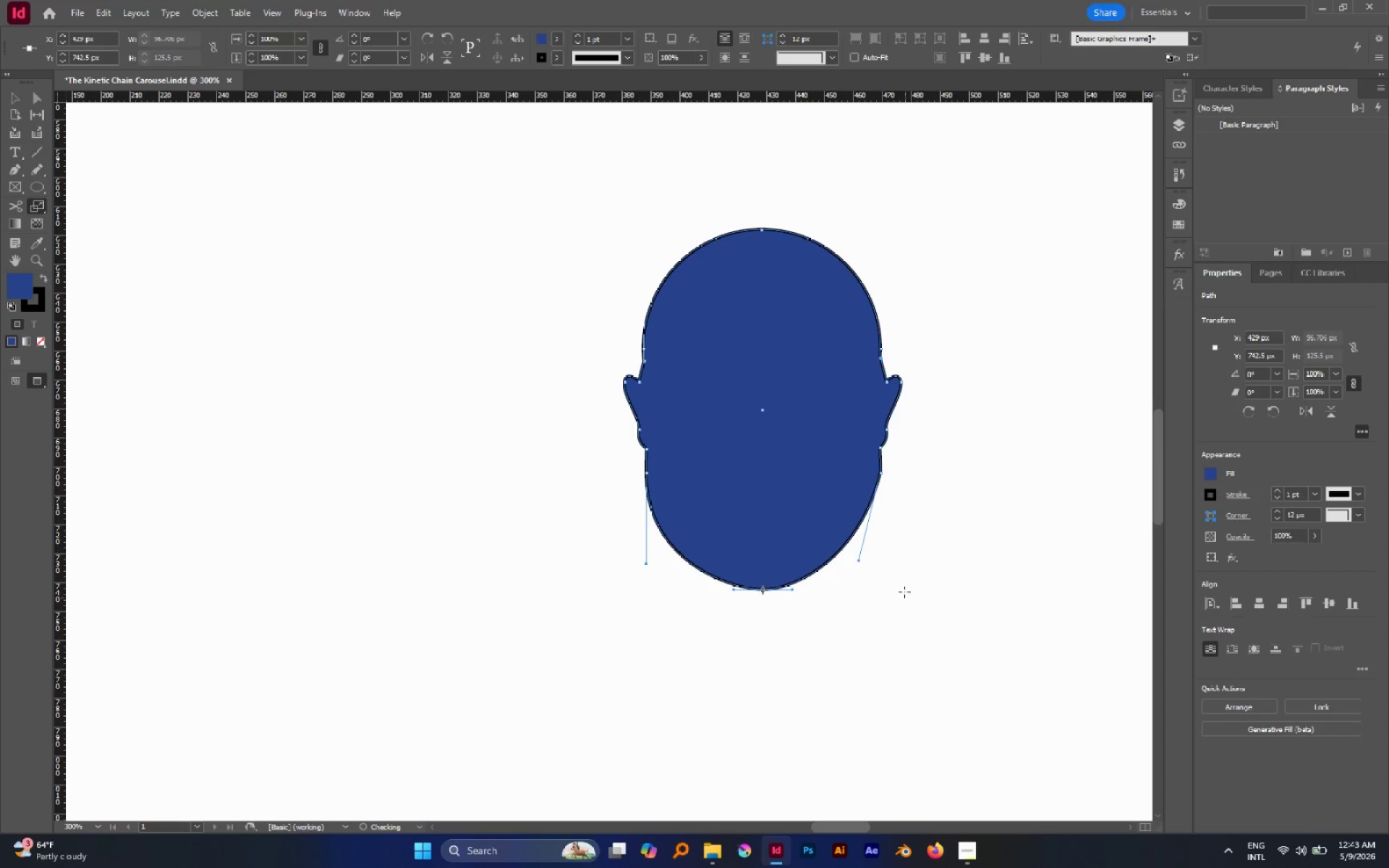 
key(A)
 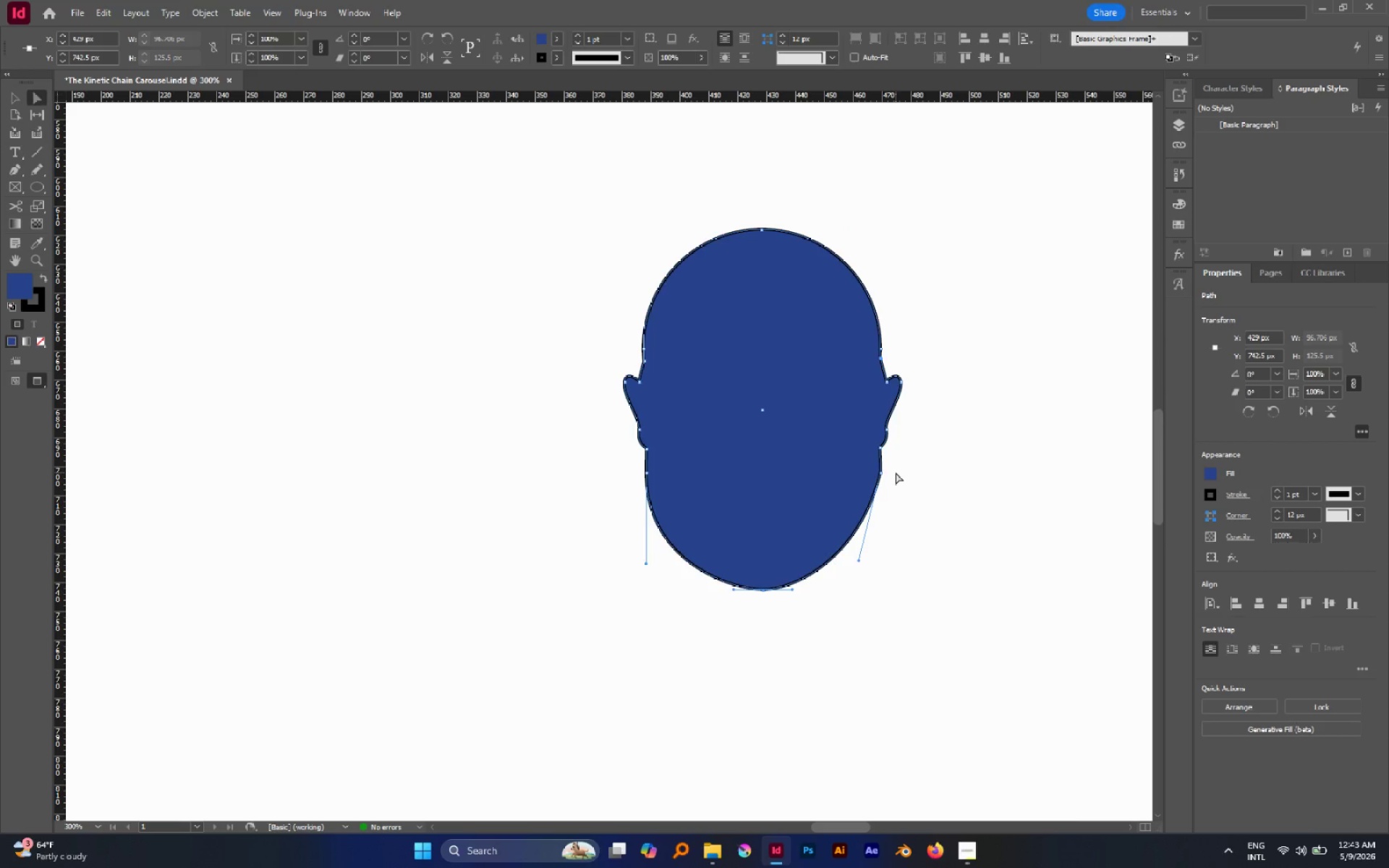 
left_click_drag(start_coordinate=[896, 472], to_coordinate=[624, 504])
 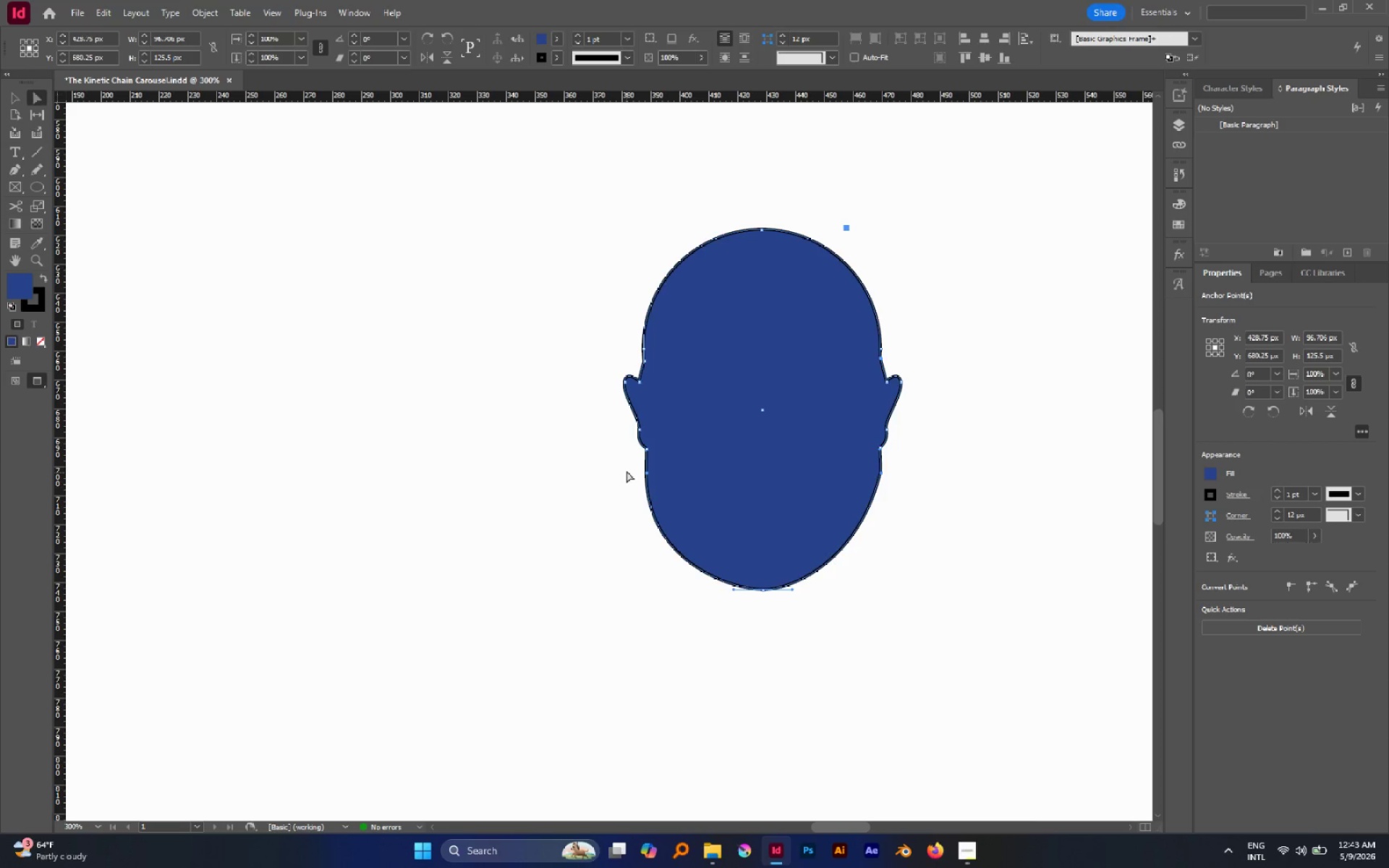 
left_click_drag(start_coordinate=[627, 470], to_coordinate=[903, 509])
 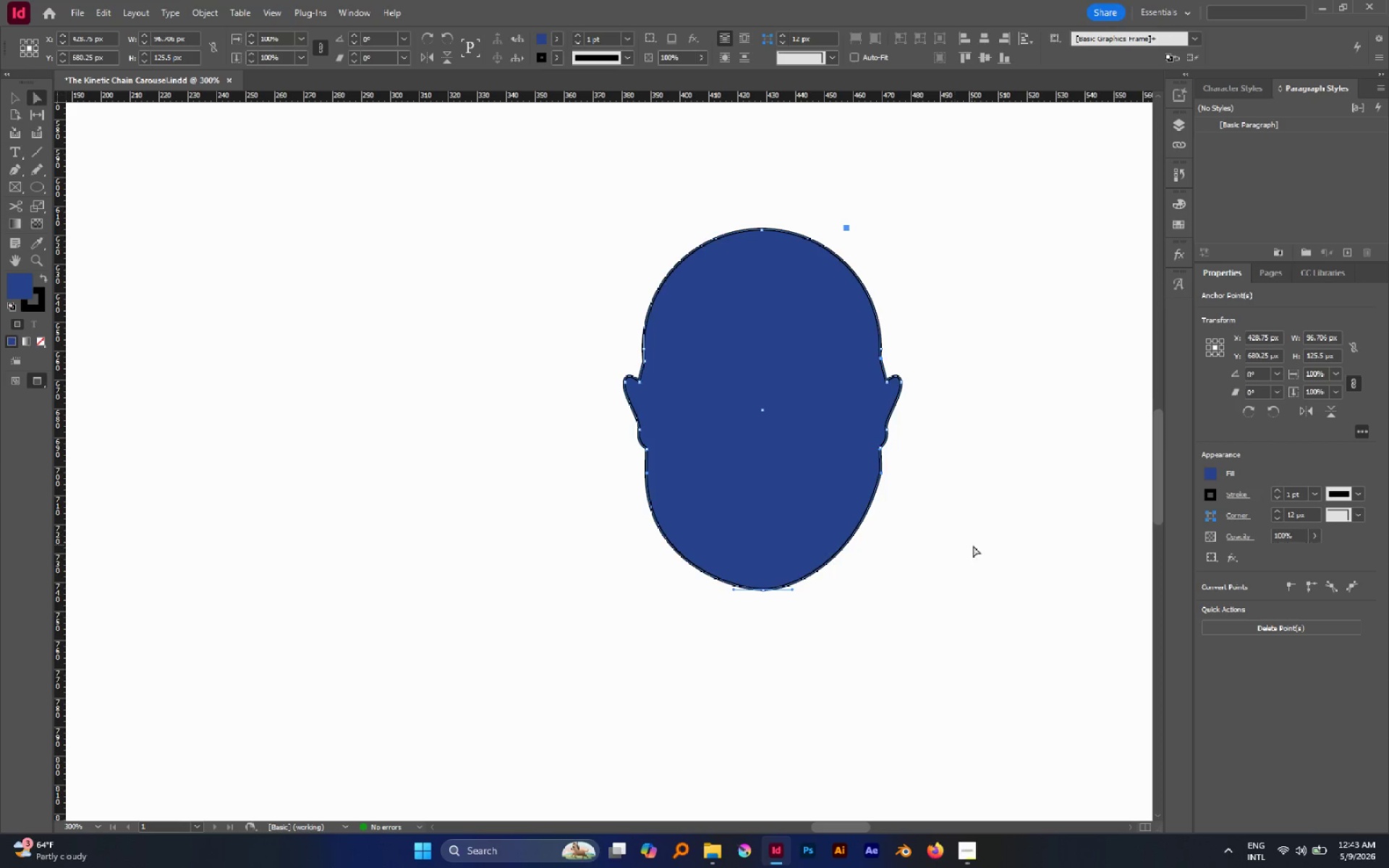 
type(SA)
 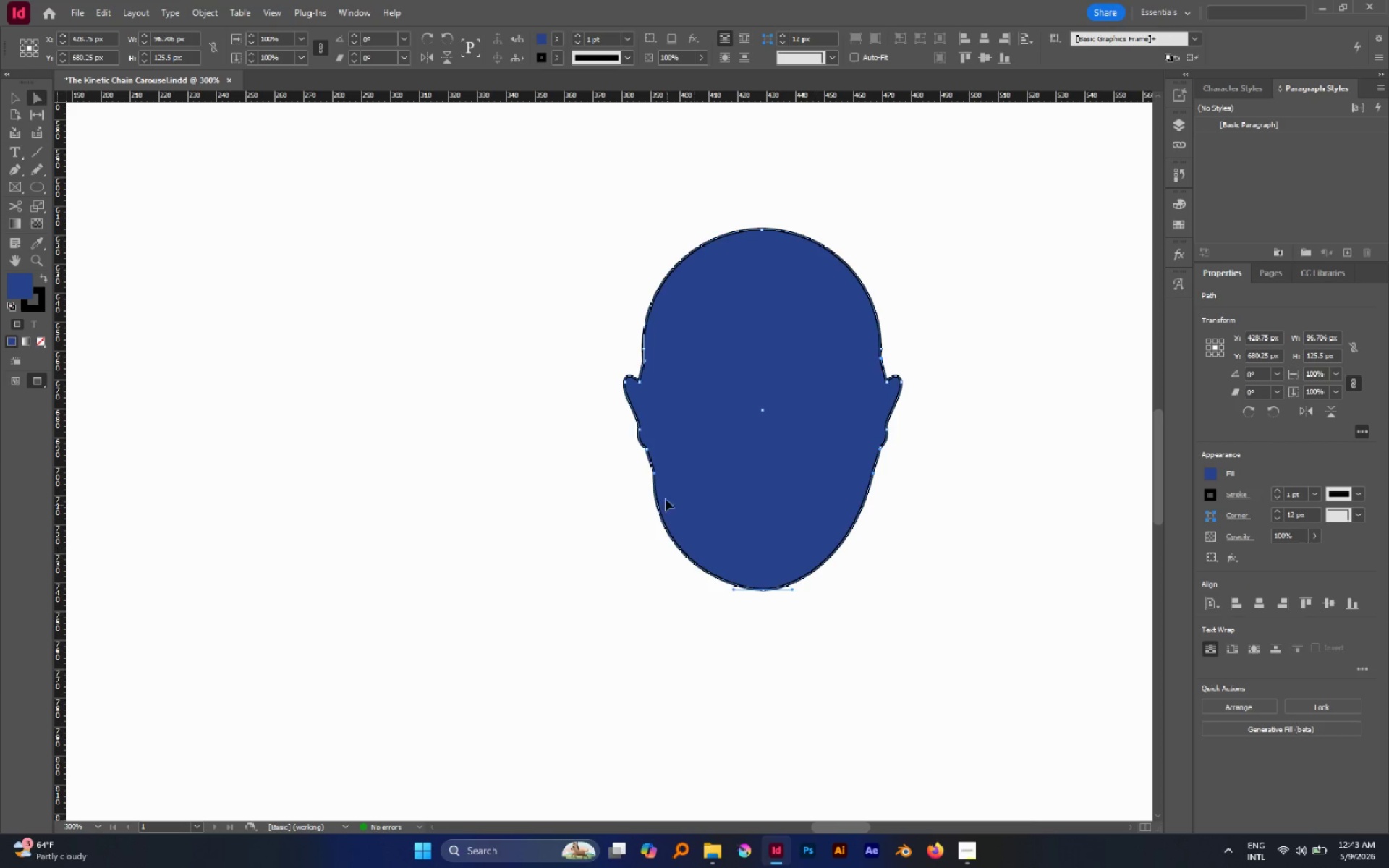 
left_click_drag(start_coordinate=[985, 554], to_coordinate=[972, 553])
 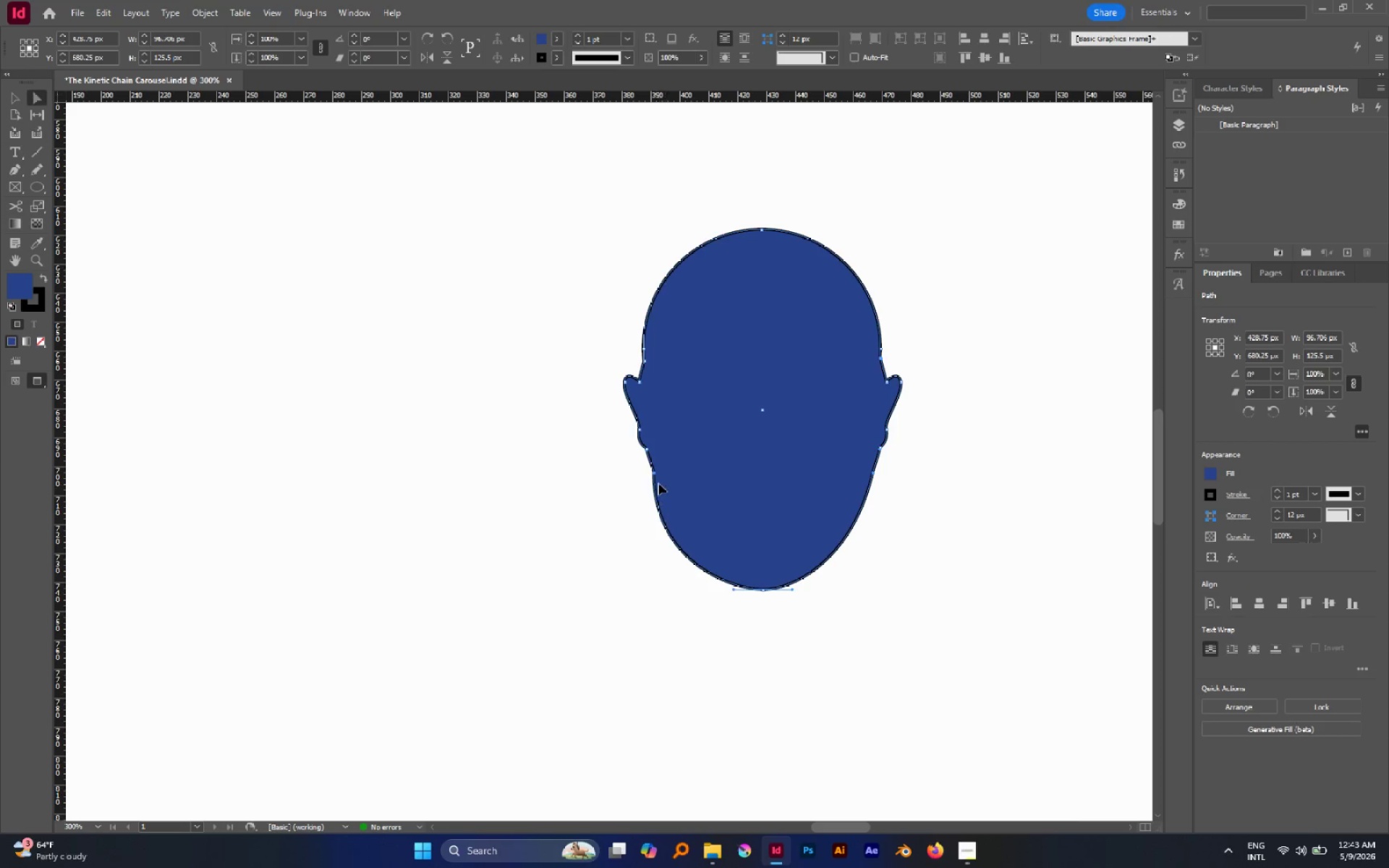 
left_click([604, 486])
 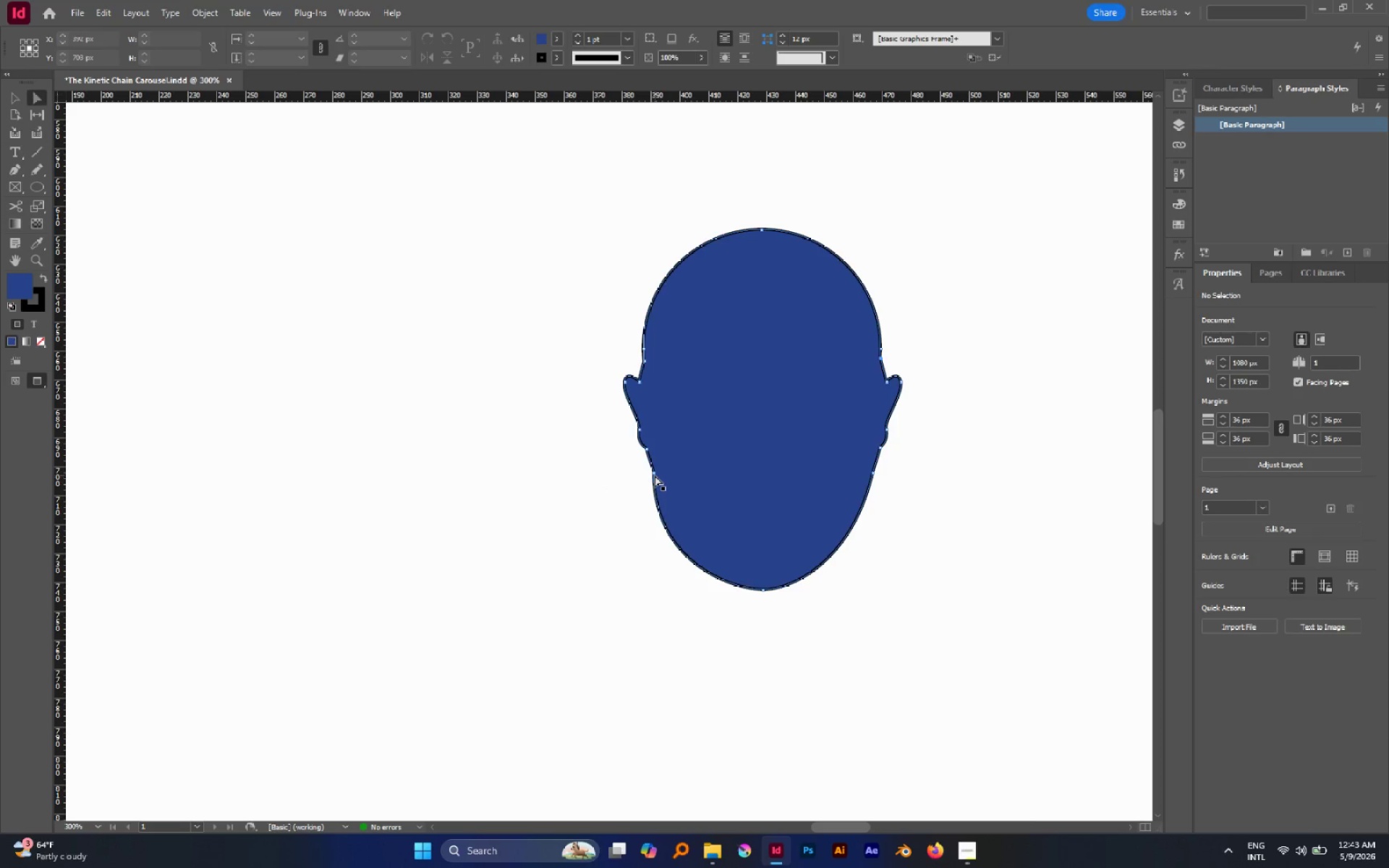 
left_click([655, 475])
 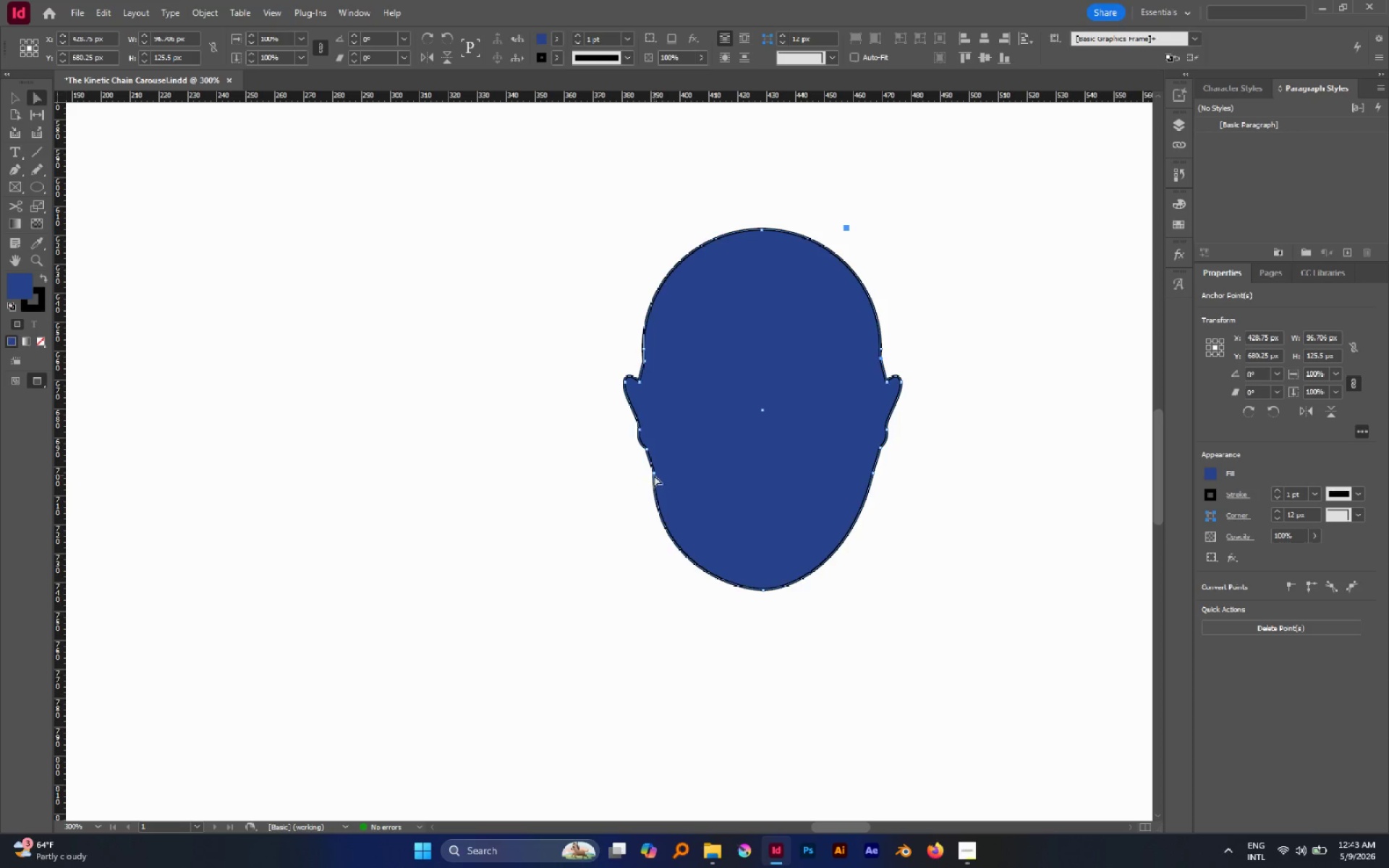 
left_click([654, 475])
 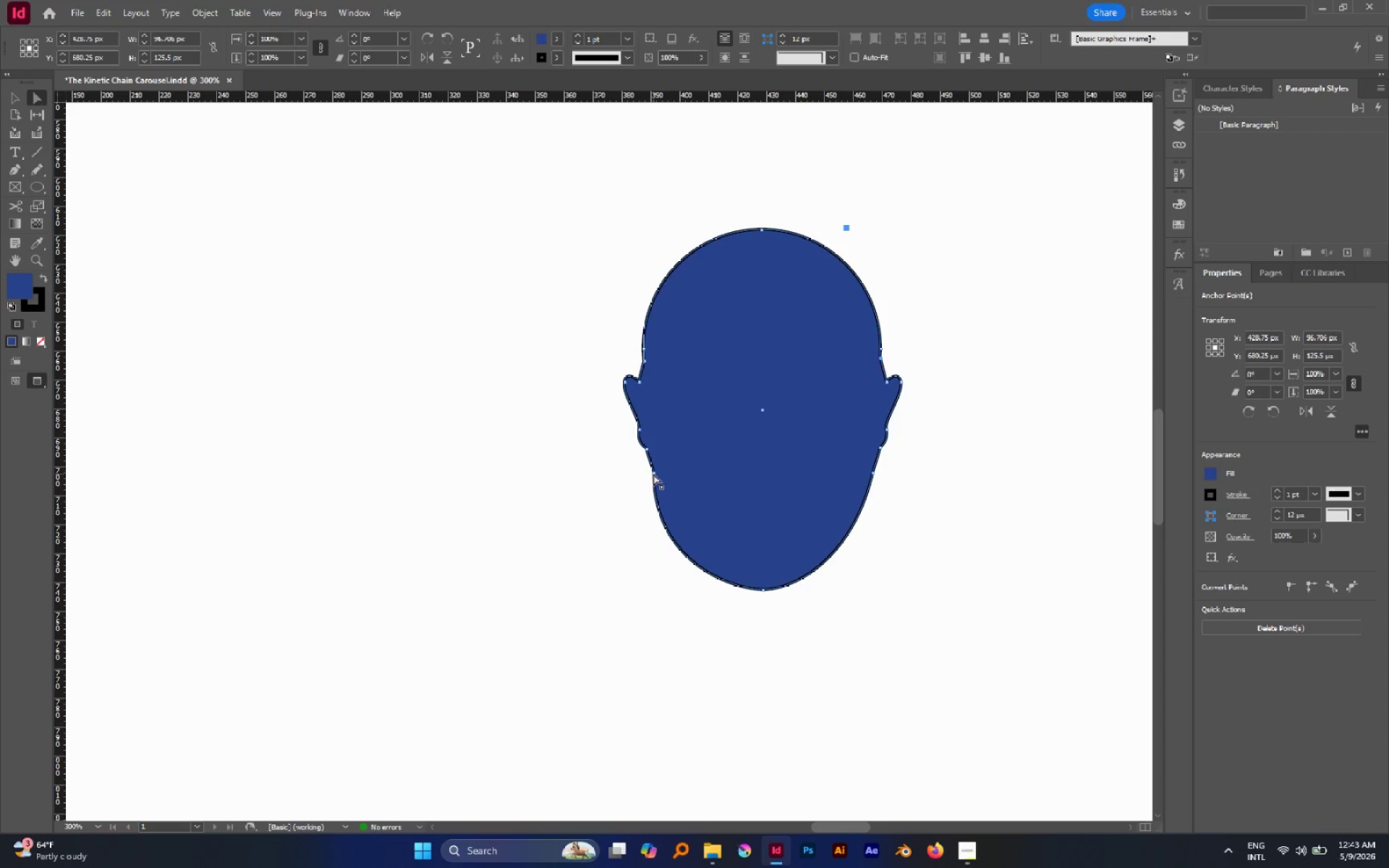 
left_click([653, 474])
 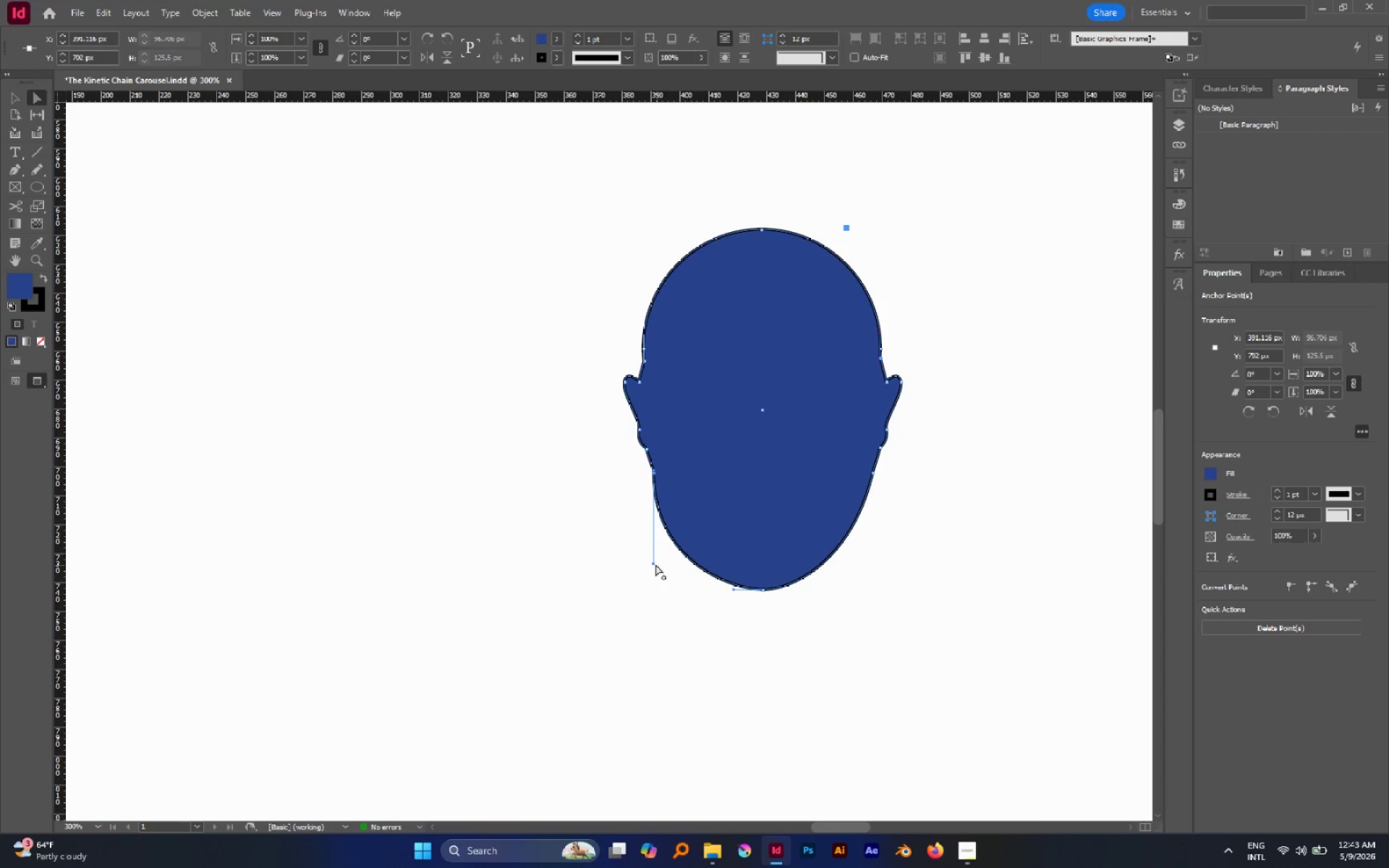 
left_click_drag(start_coordinate=[655, 563], to_coordinate=[684, 570])
 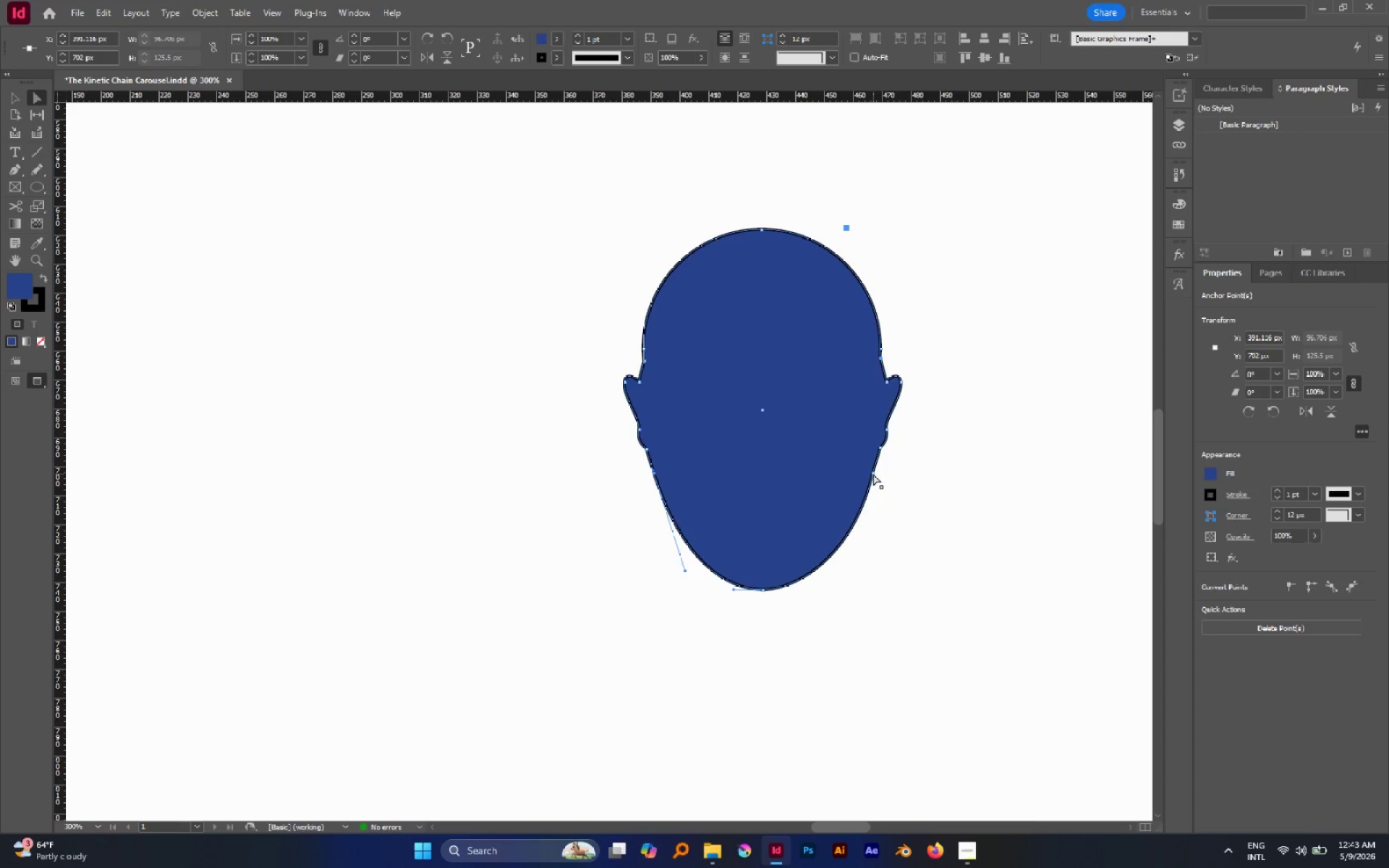 
left_click([872, 473])
 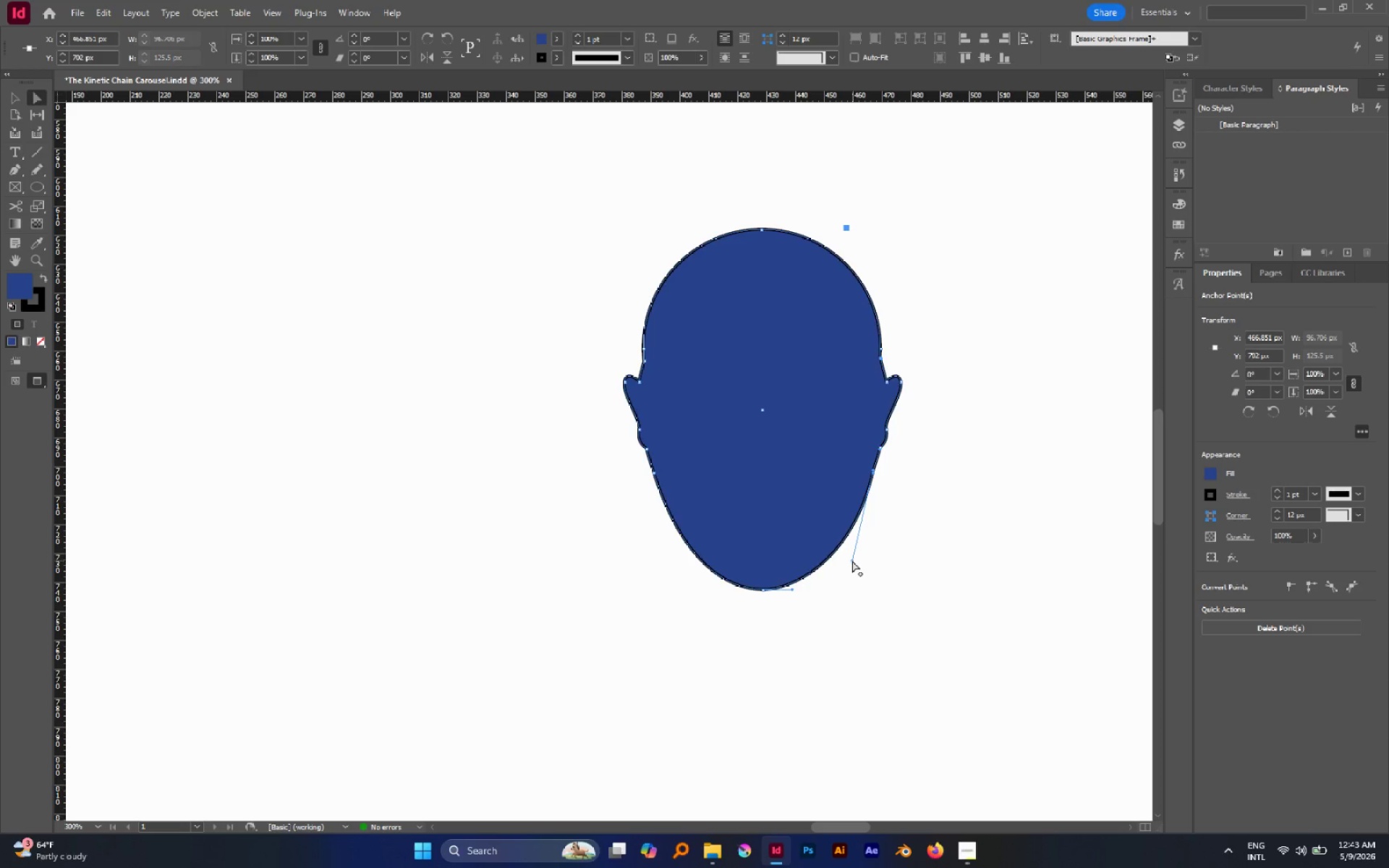 
left_click_drag(start_coordinate=[852, 561], to_coordinate=[845, 562])
 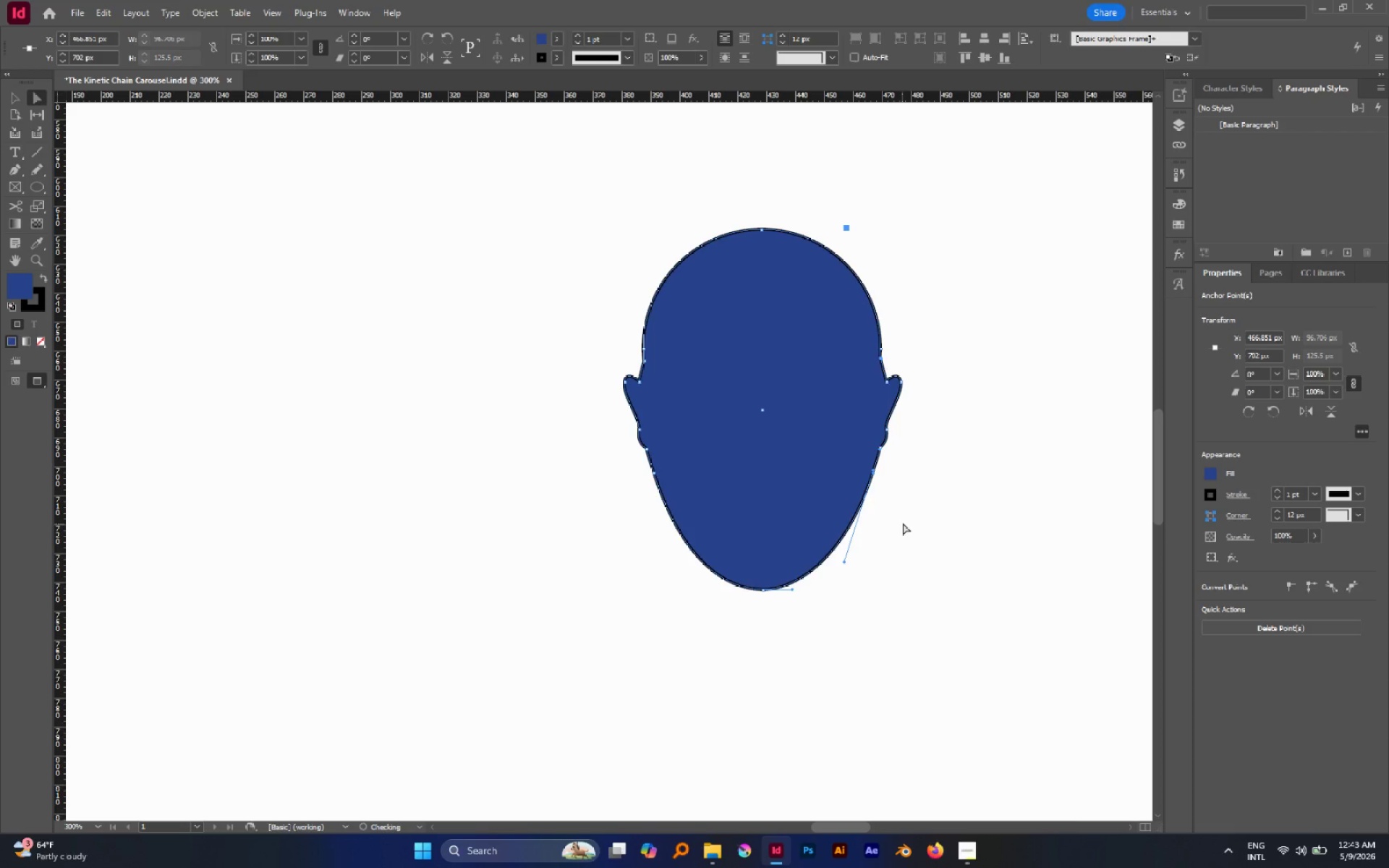 
left_click([903, 523])
 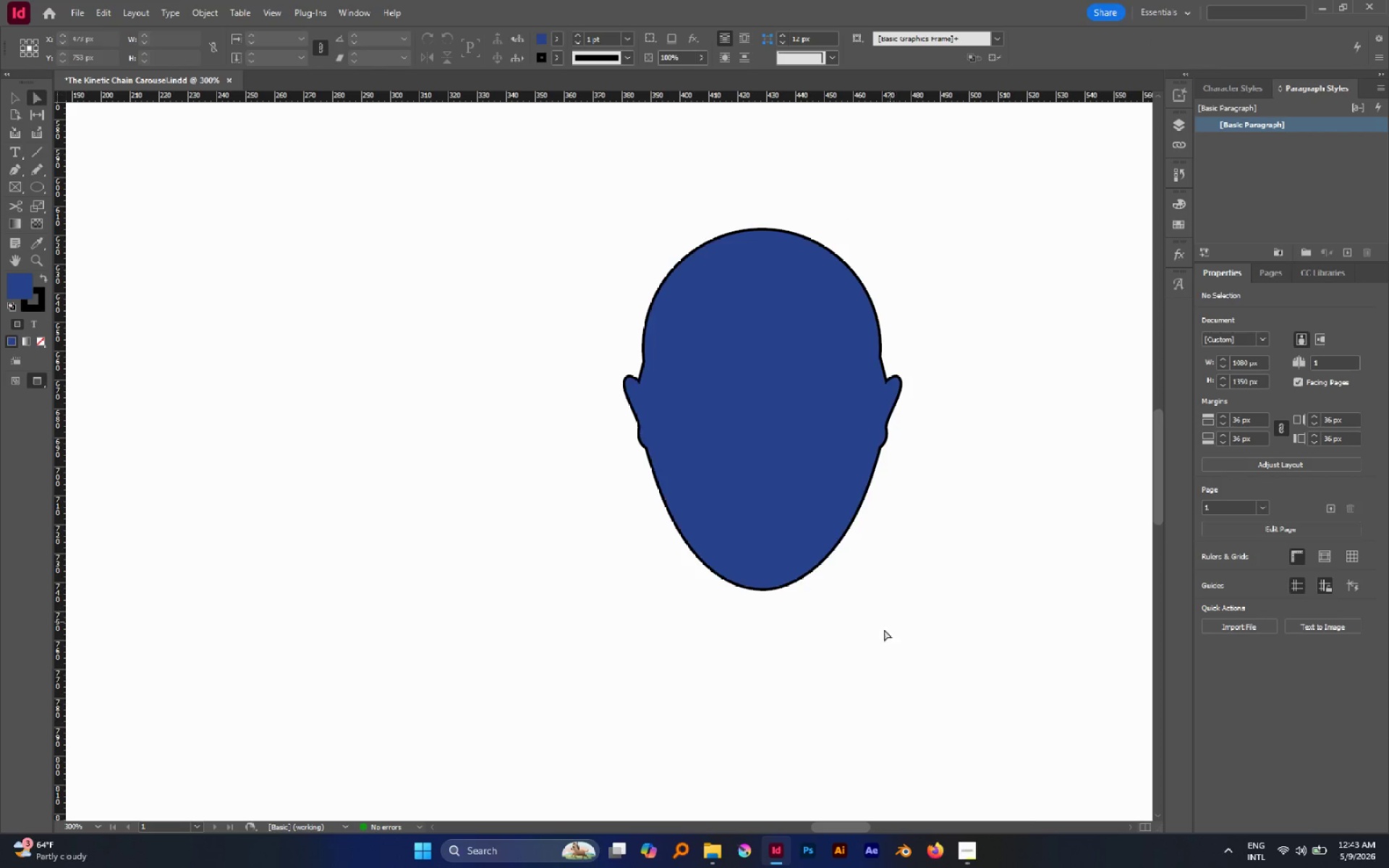 
left_click_drag(start_coordinate=[873, 643], to_coordinate=[681, 531])
 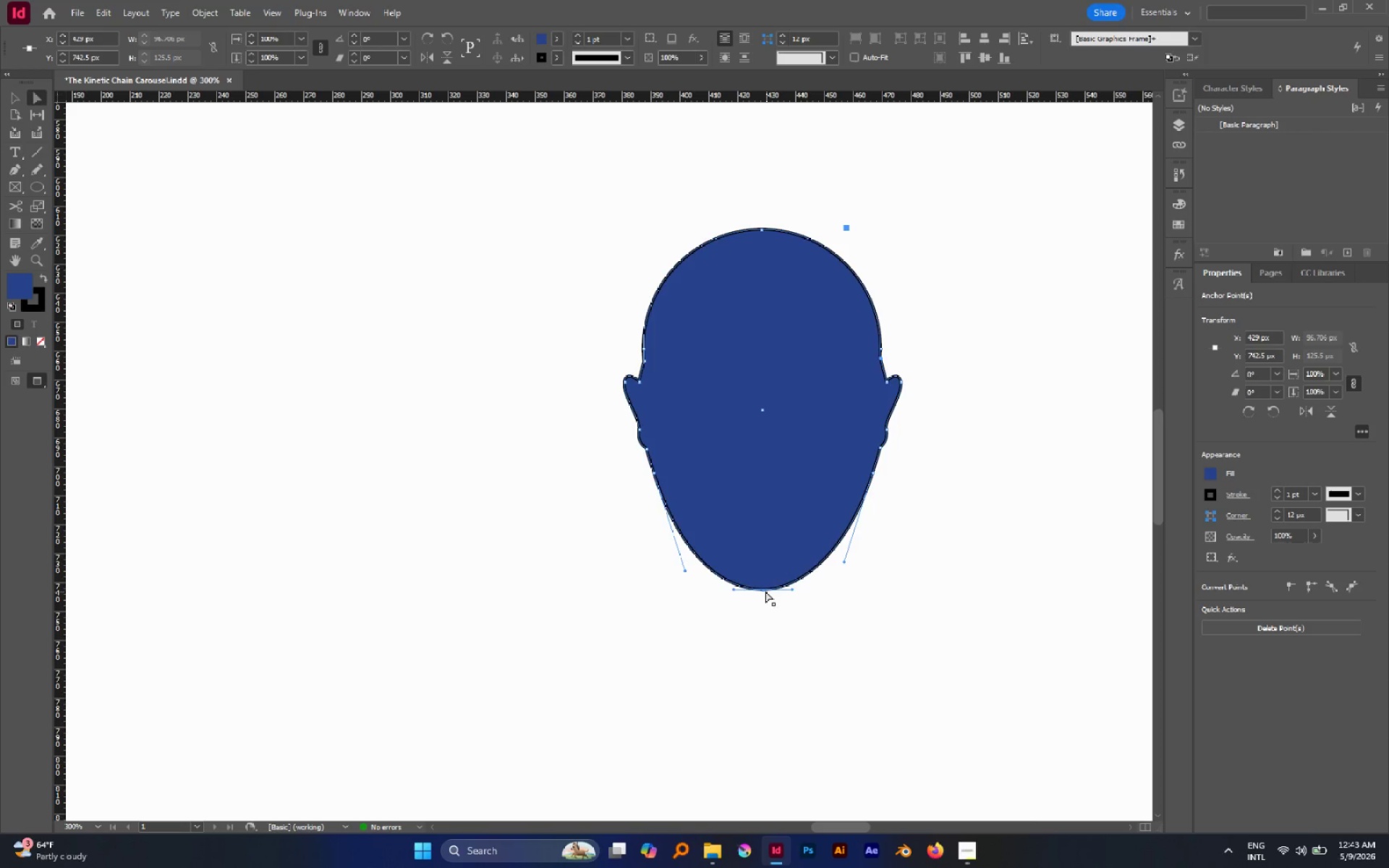 
left_click_drag(start_coordinate=[764, 589], to_coordinate=[765, 572])
 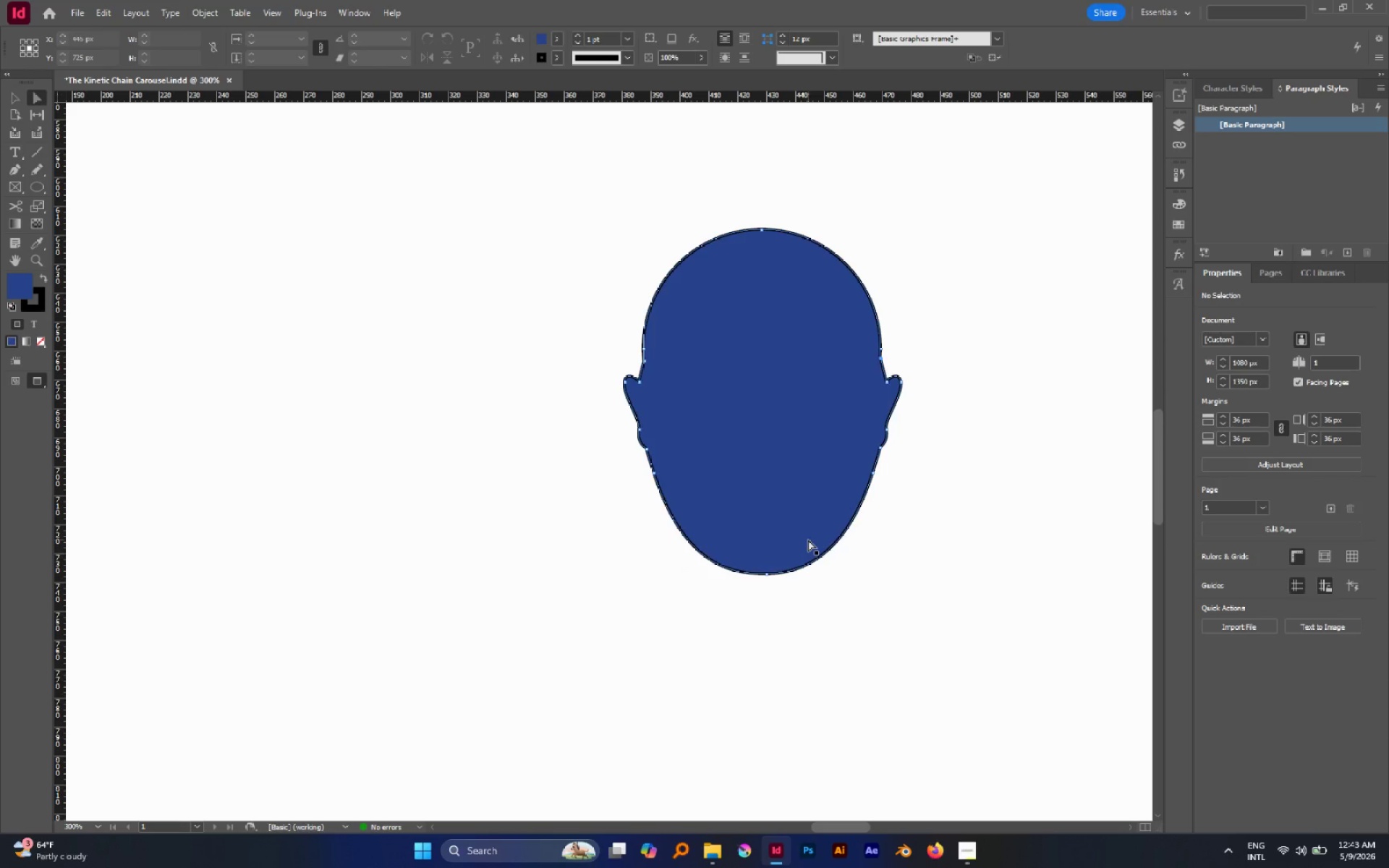 
wait(5.42)
 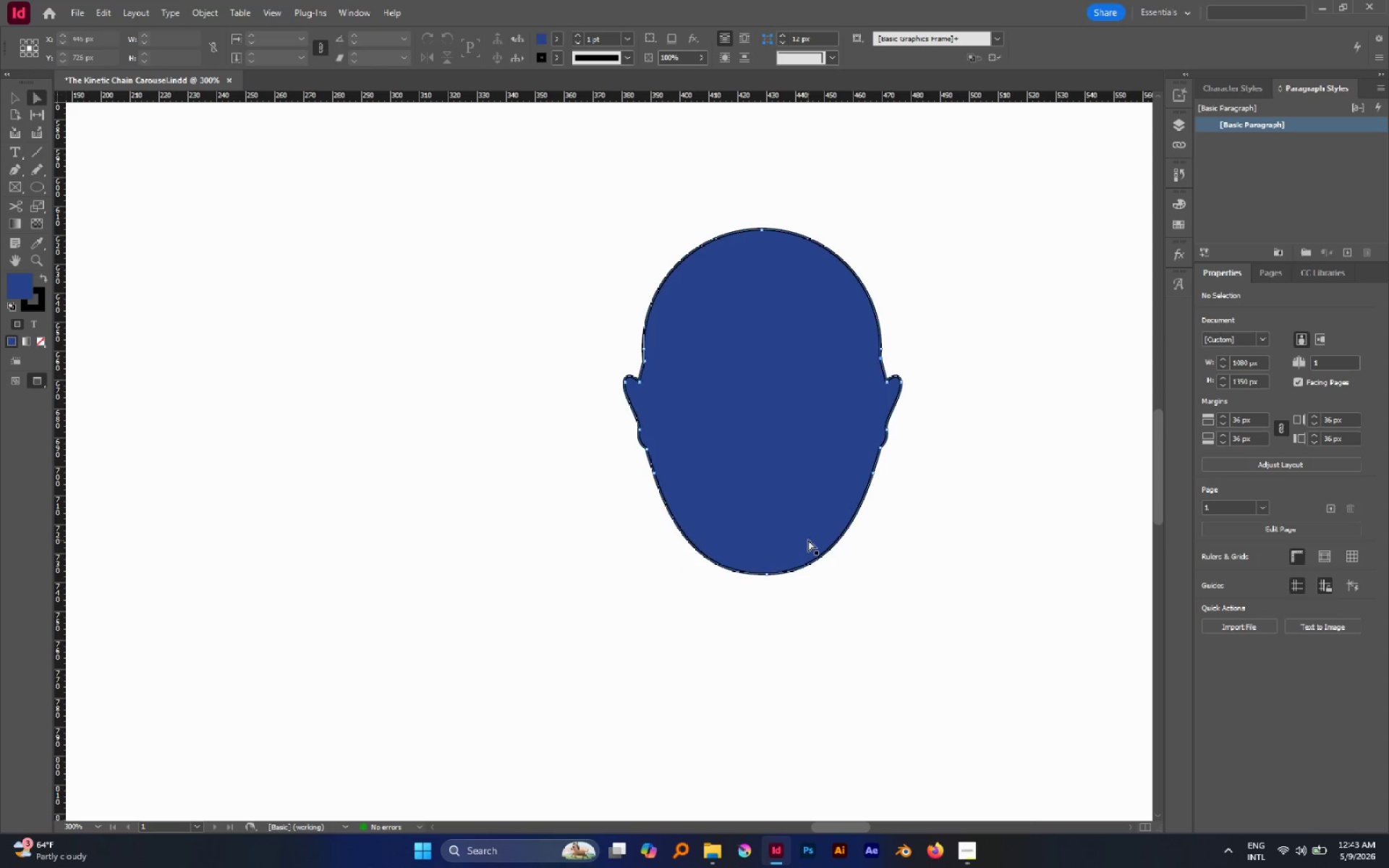 
left_click([928, 517])
 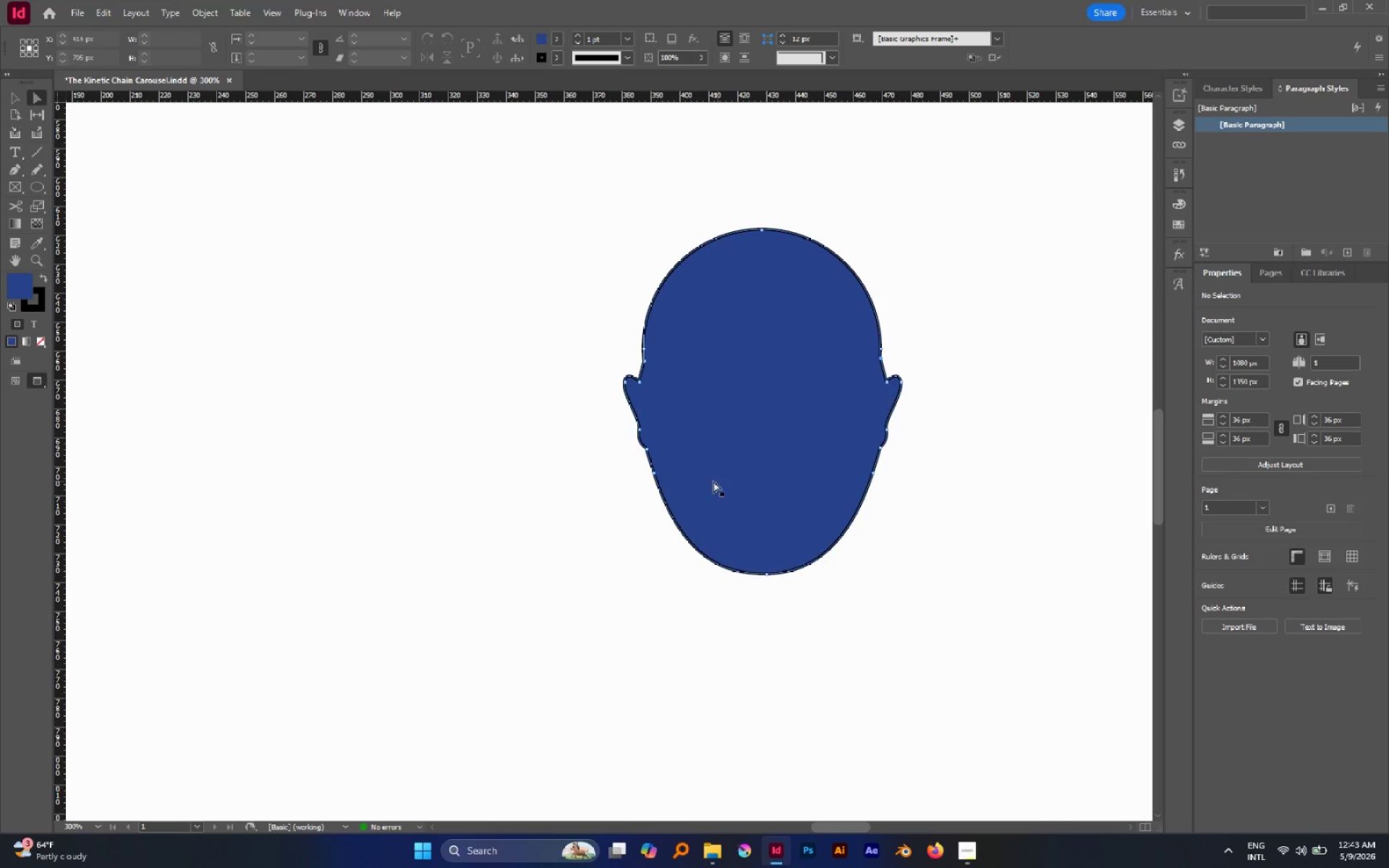 
hold_key(key=AltLeft, duration=0.89)
scroll: coordinate [710, 490], scroll_direction: down, amount: 4.0
 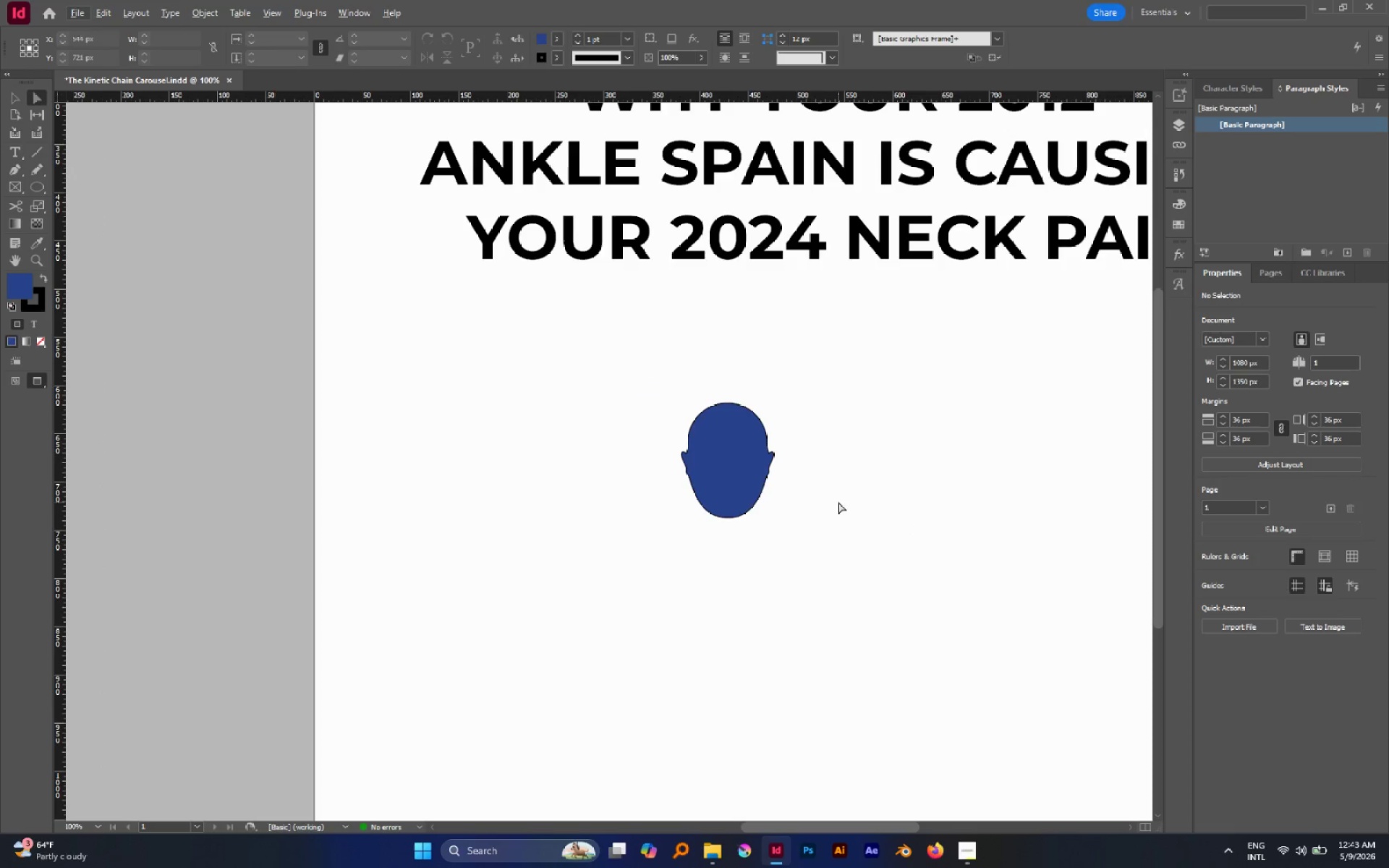 
hold_key(key=AltLeft, duration=0.42)
scroll: coordinate [819, 502], scroll_direction: down, amount: 2.0
 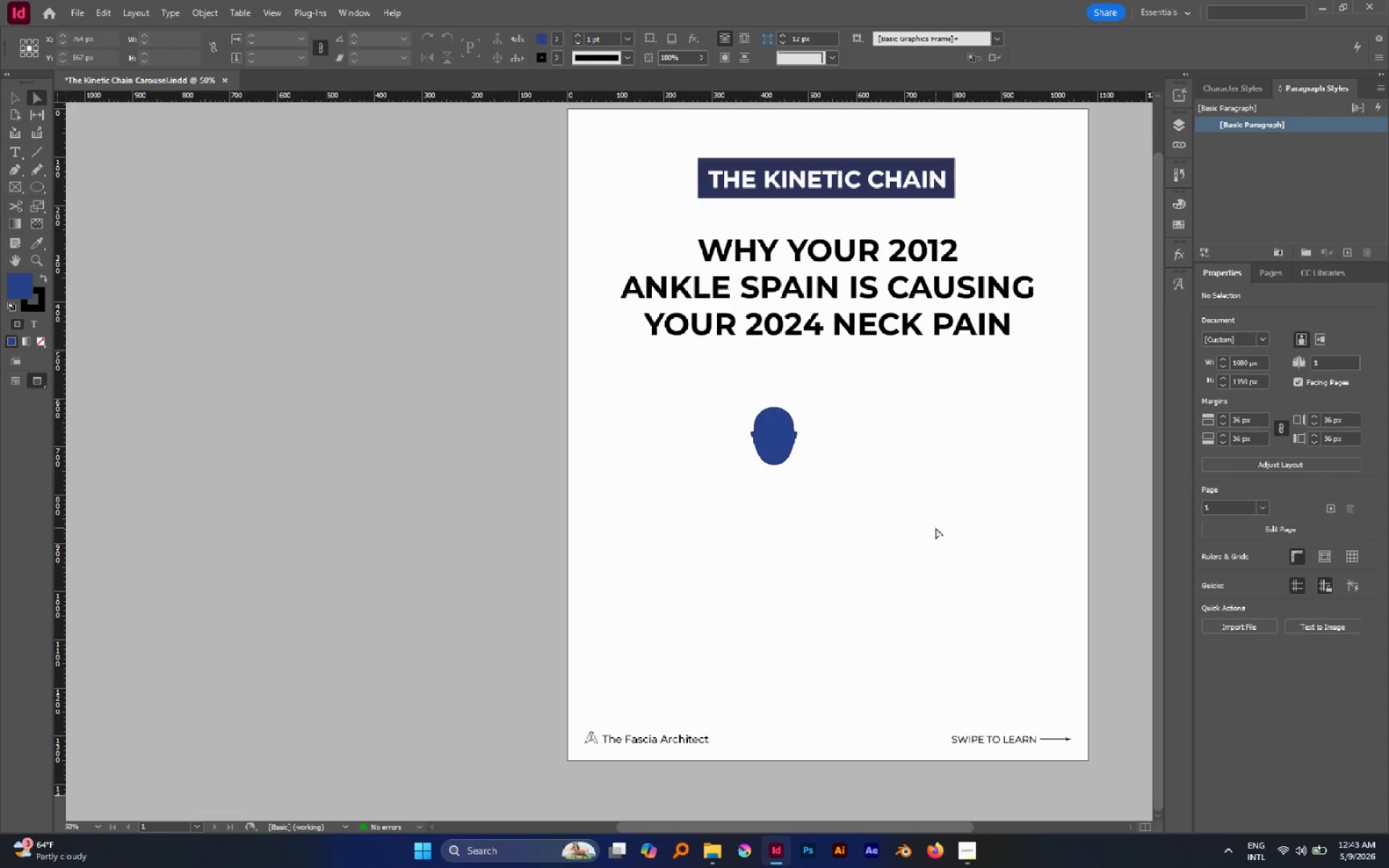 
hold_key(key=AltLeft, duration=0.73)
 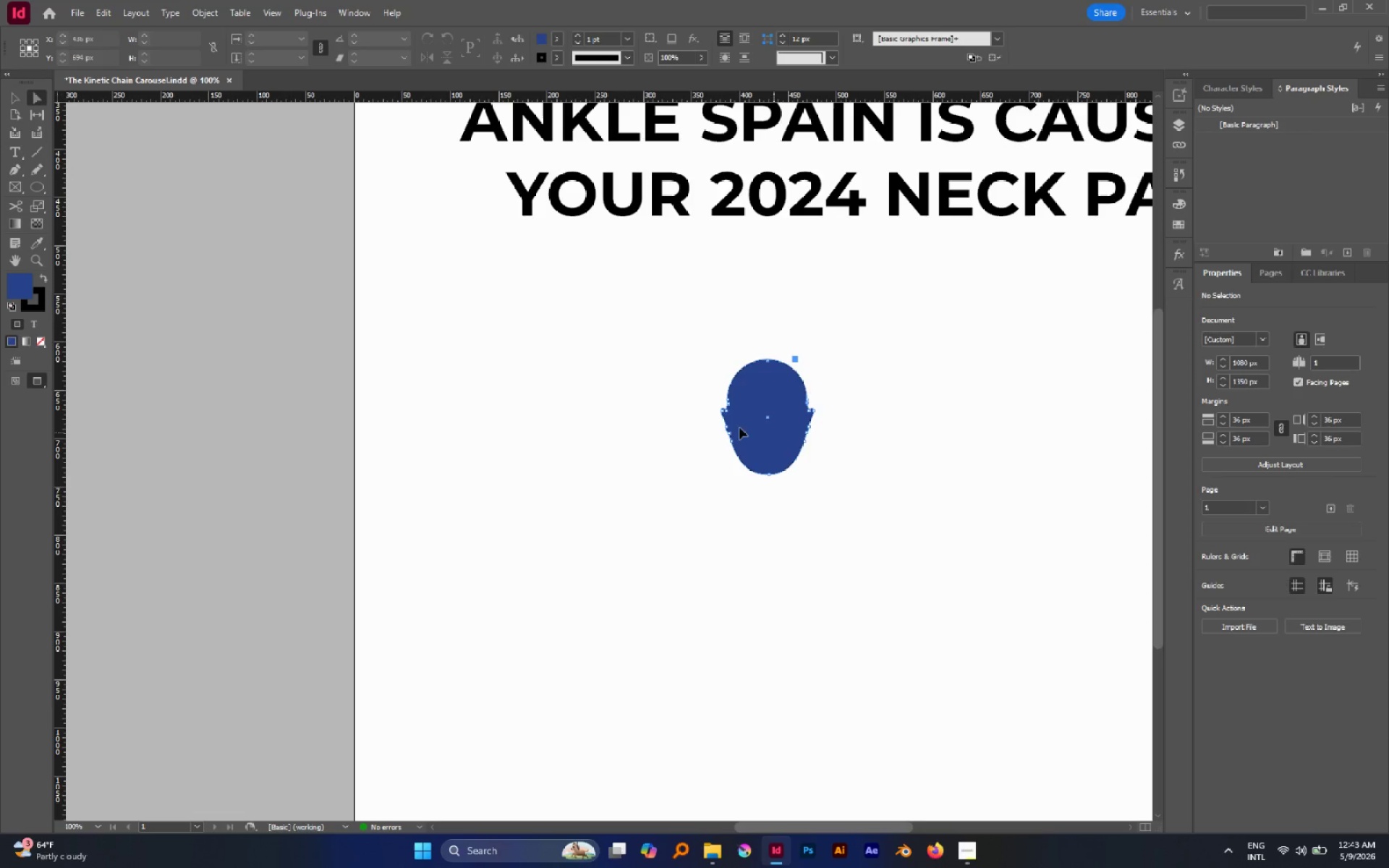 
left_click([774, 433])
 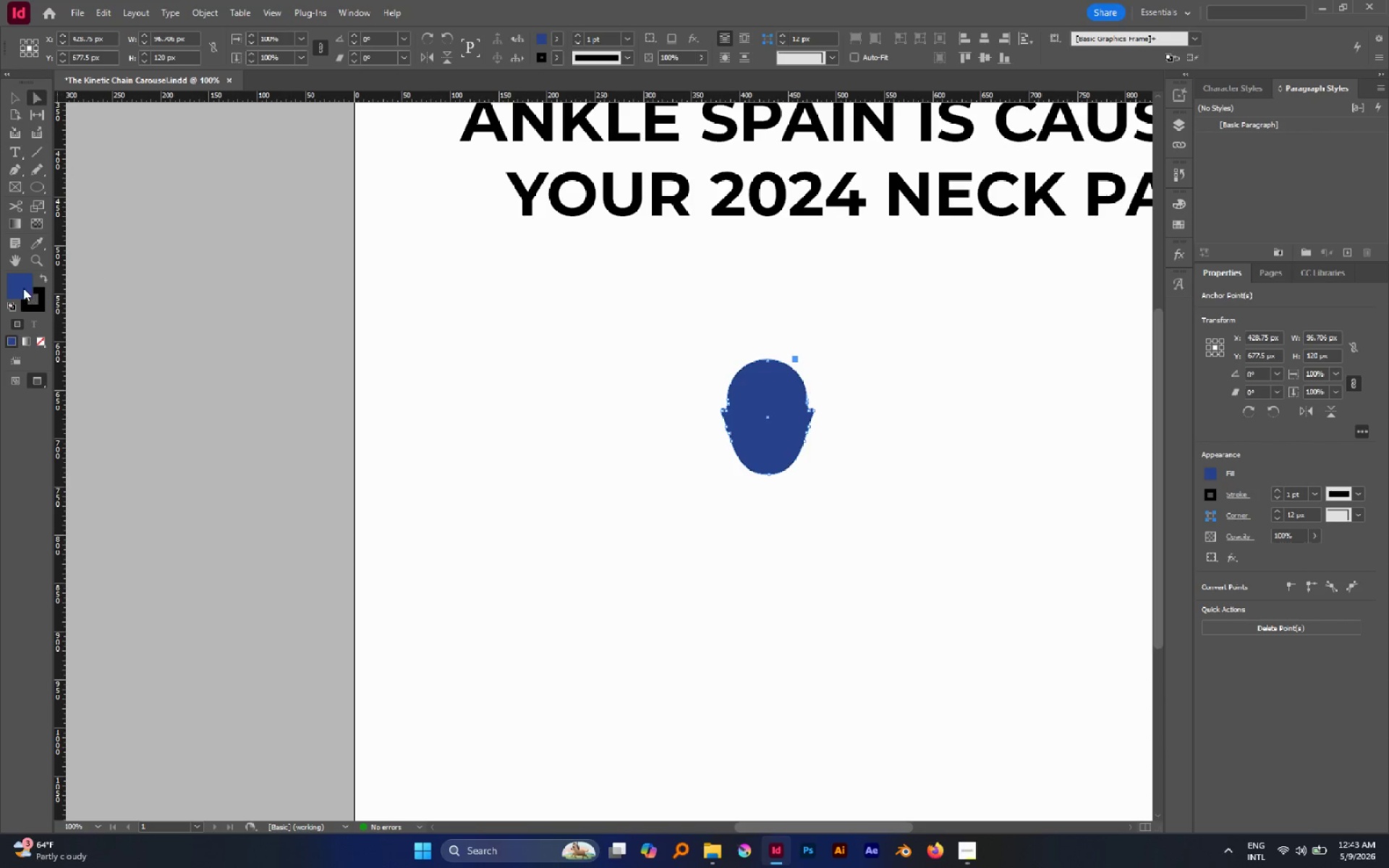 
scroll: coordinate [781, 456], scroll_direction: up, amount: 2.0
 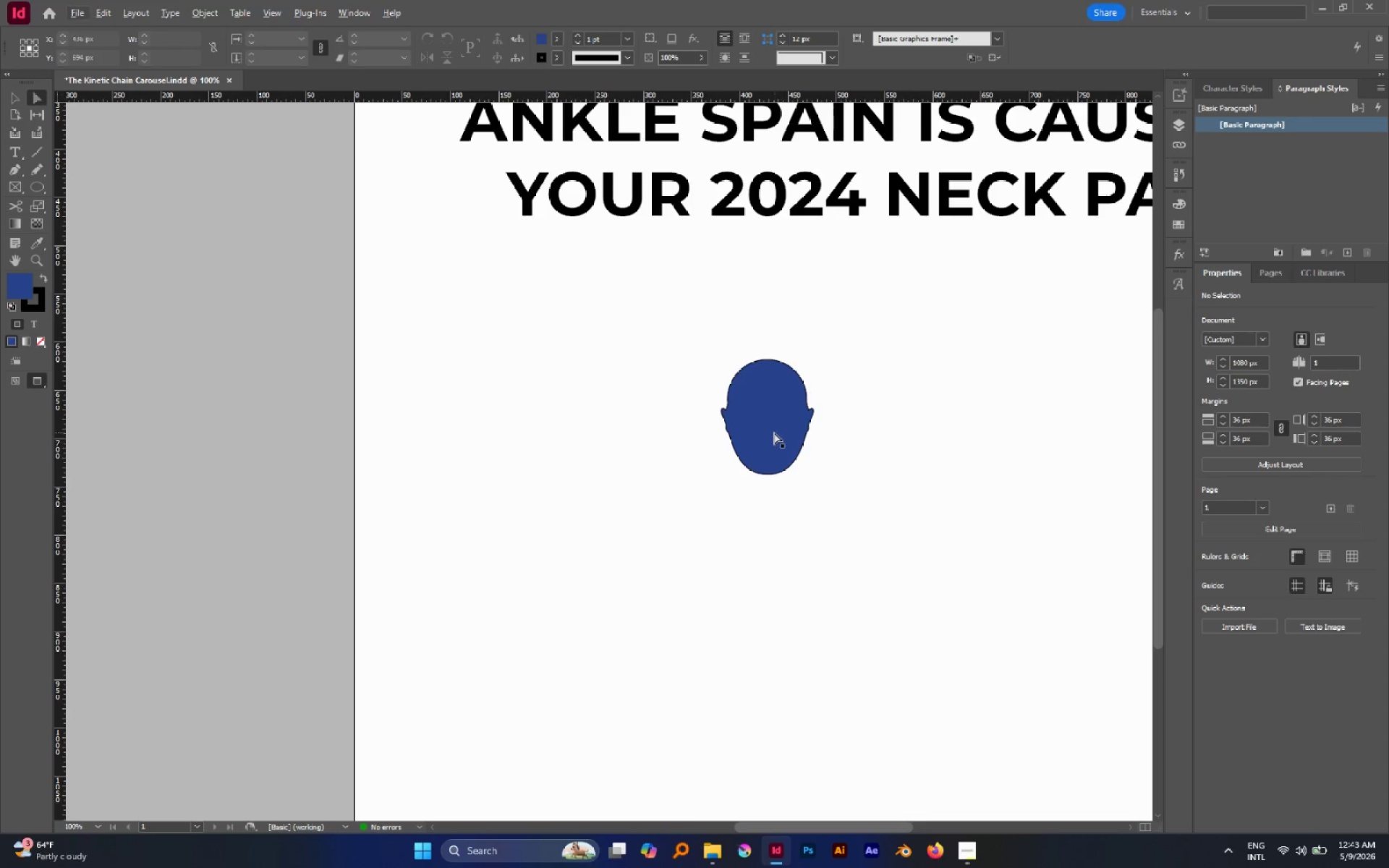 
double_click([23, 288])
 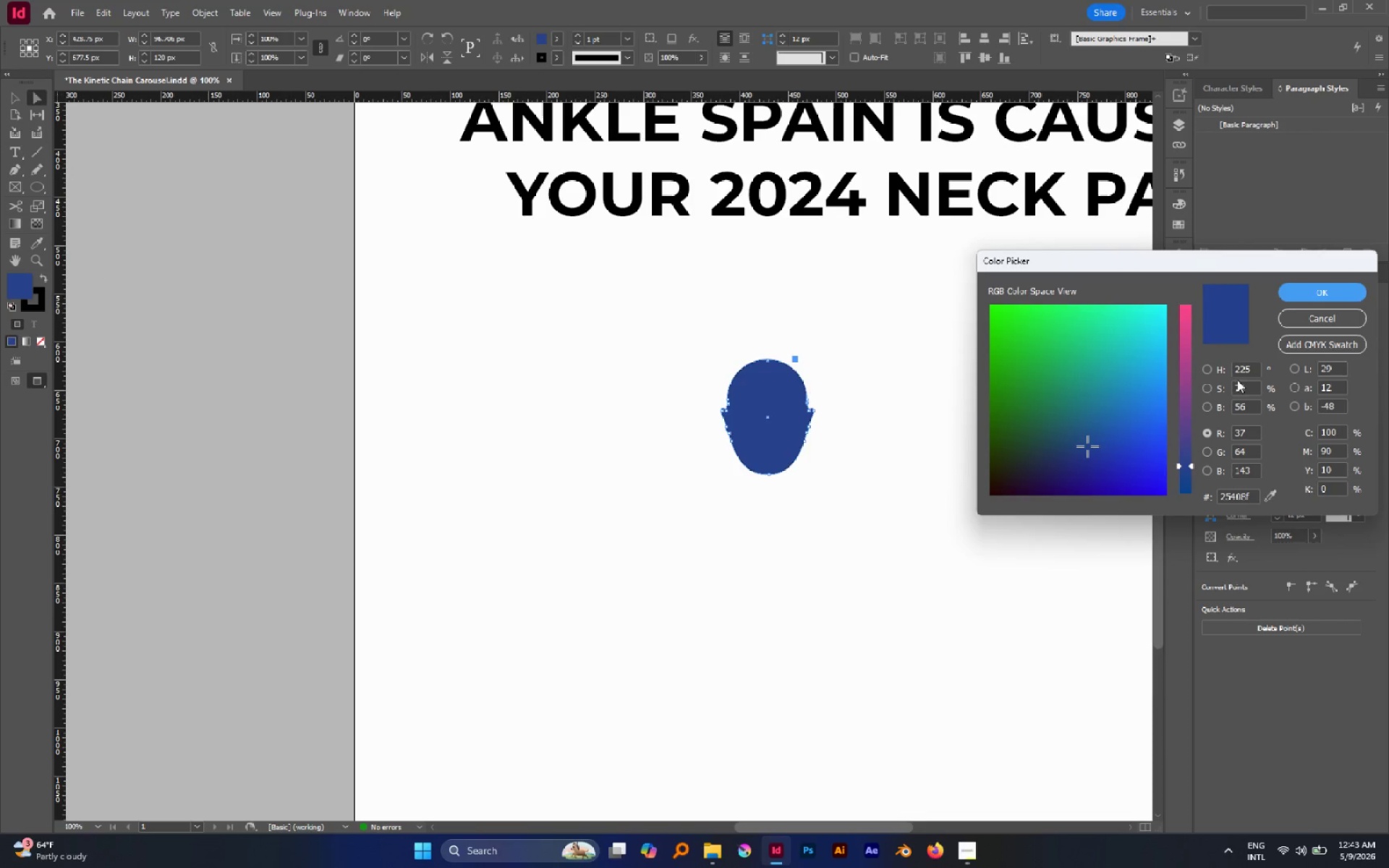 
left_click([1215, 375])
 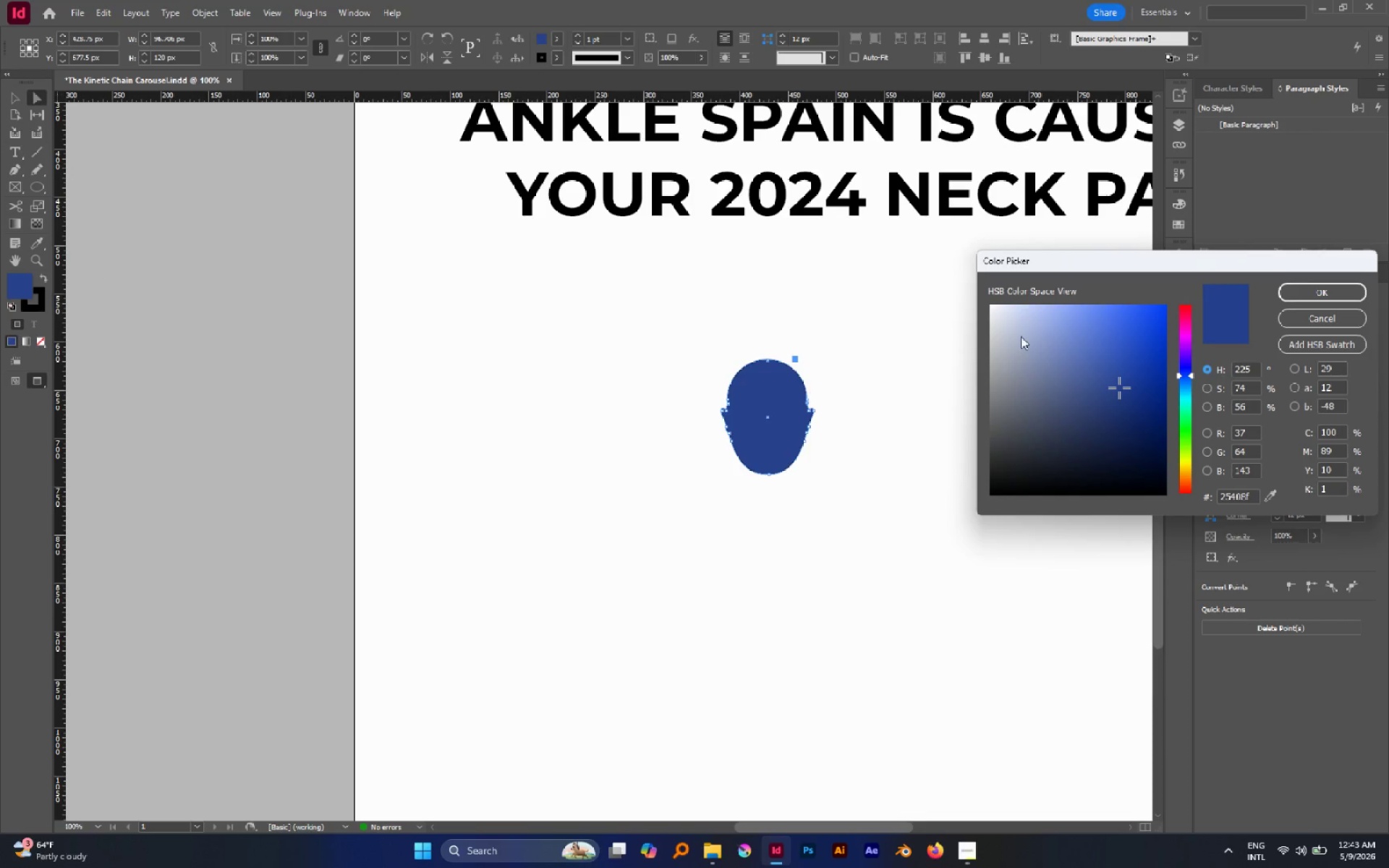 
left_click_drag(start_coordinate=[1020, 336], to_coordinate=[1005, 320])
 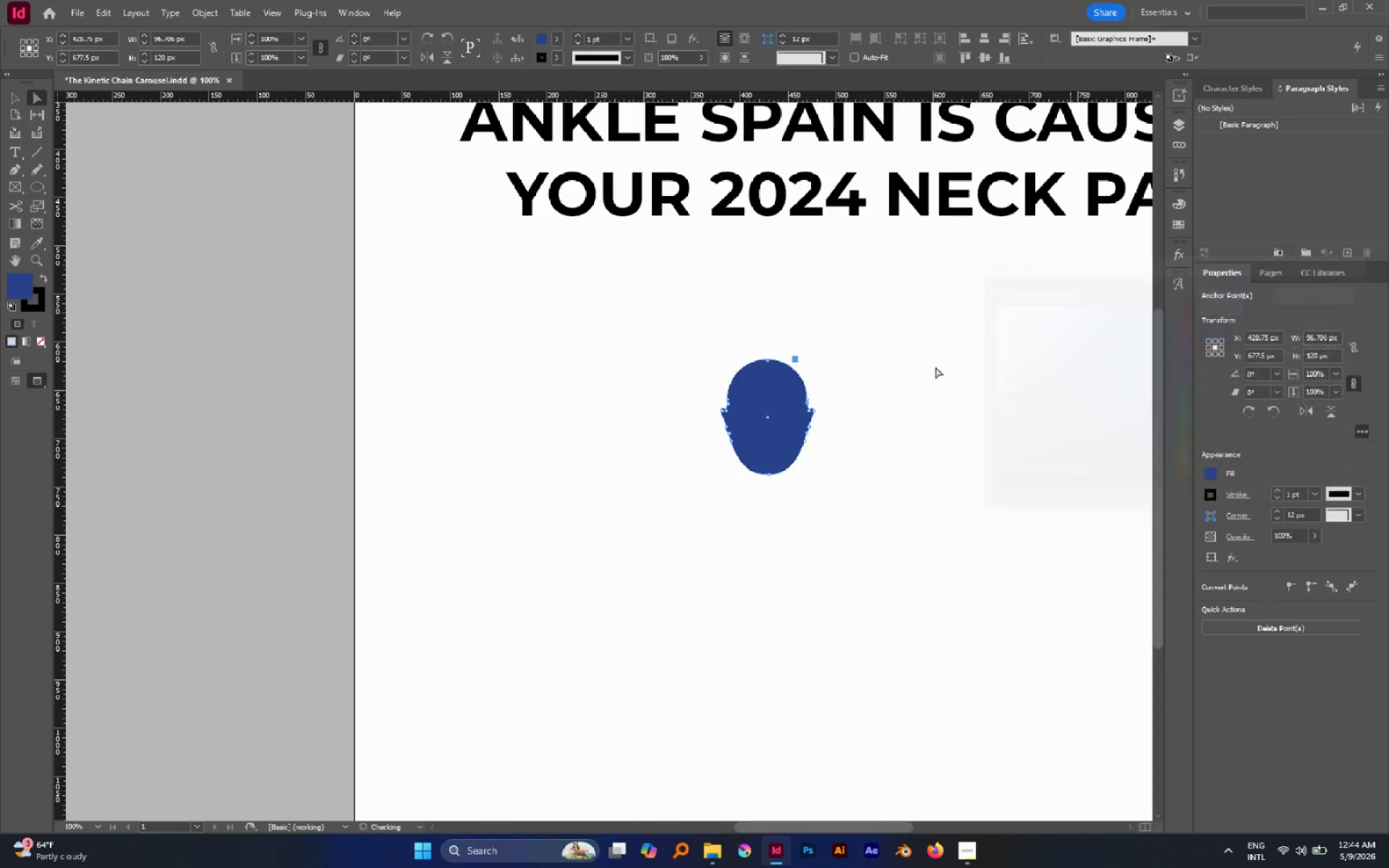 
double_click([867, 380])
 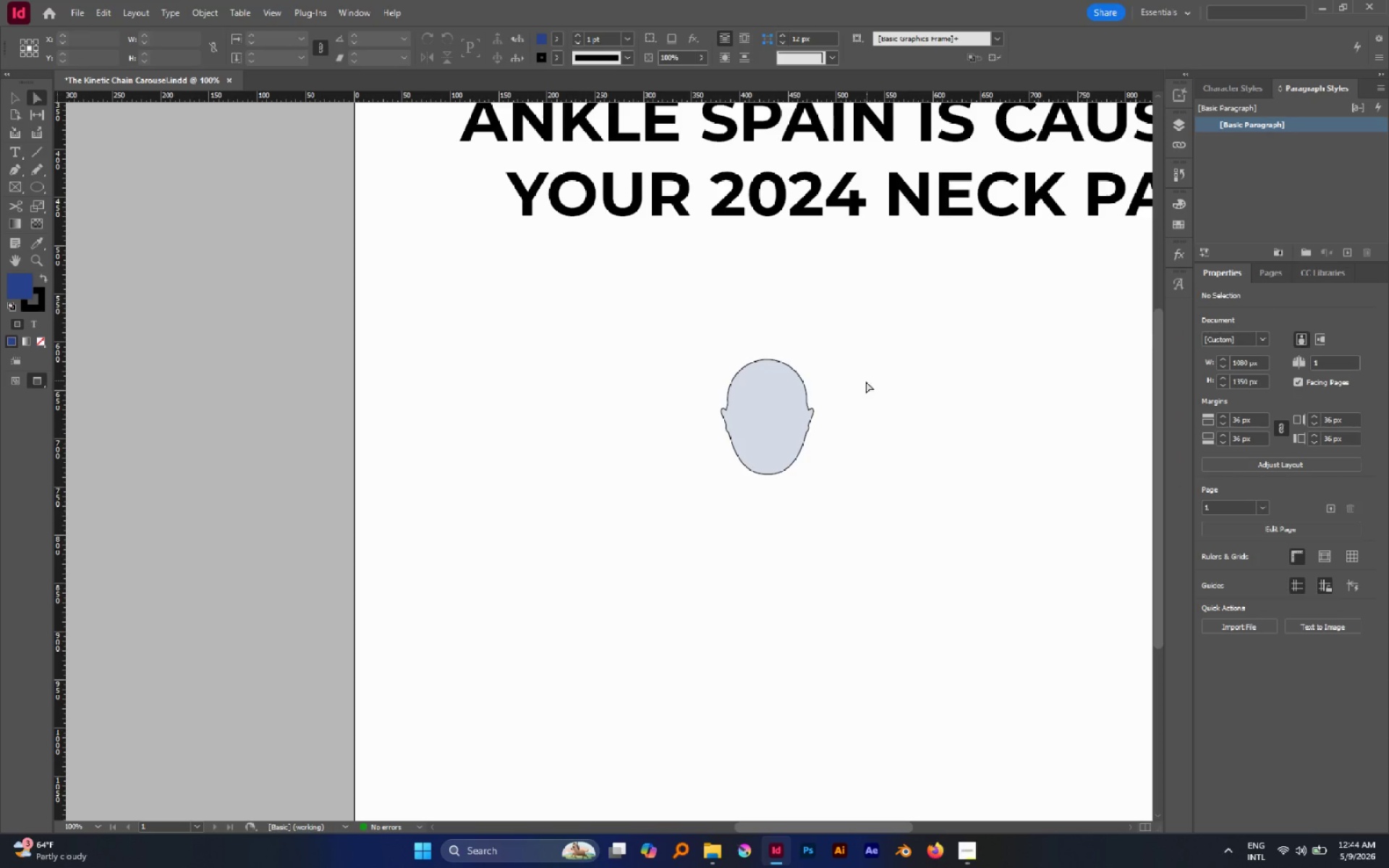 
scroll: coordinate [868, 383], scroll_direction: down, amount: 2.0
 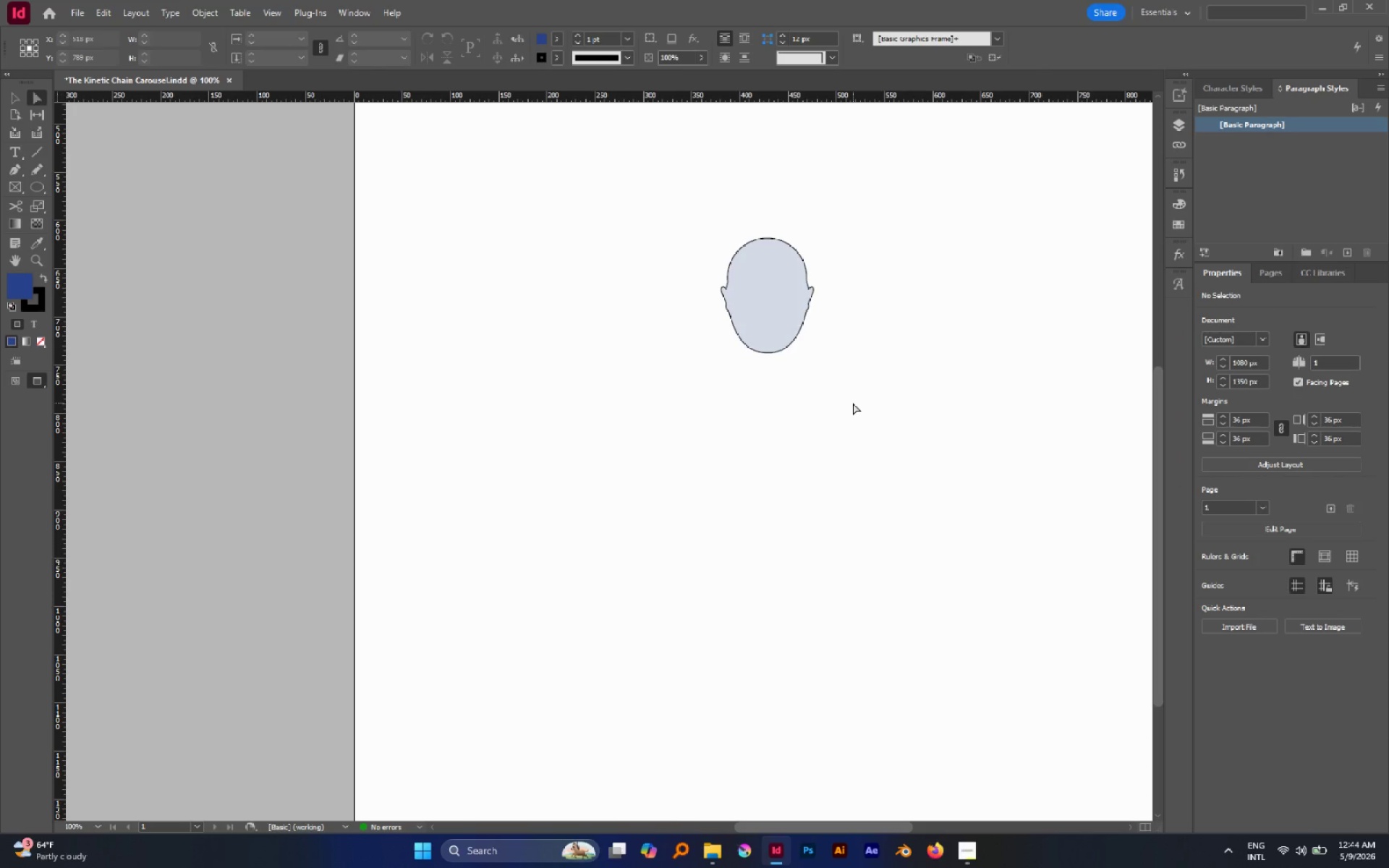 
key(V)
 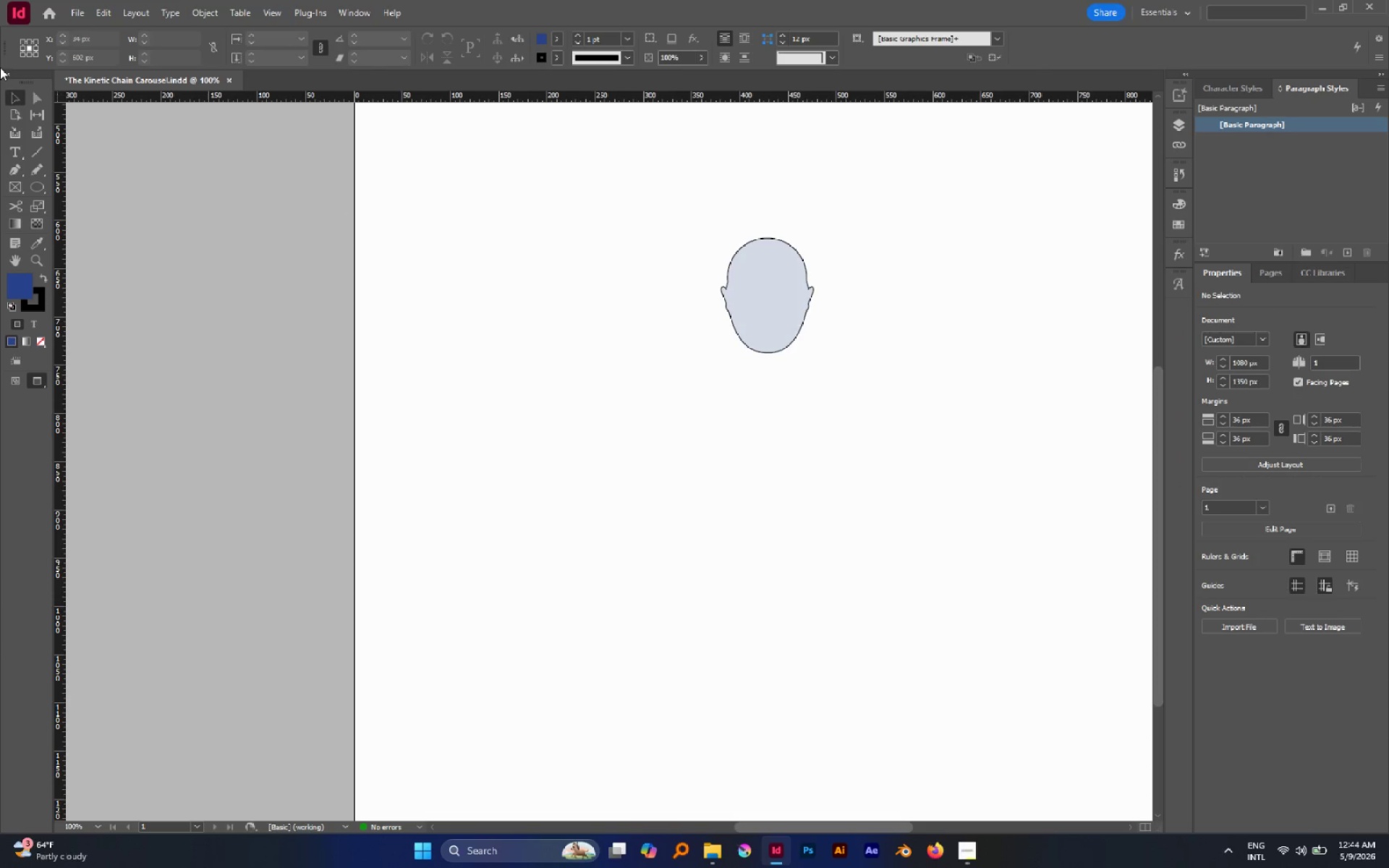 
left_click([39, 164])
 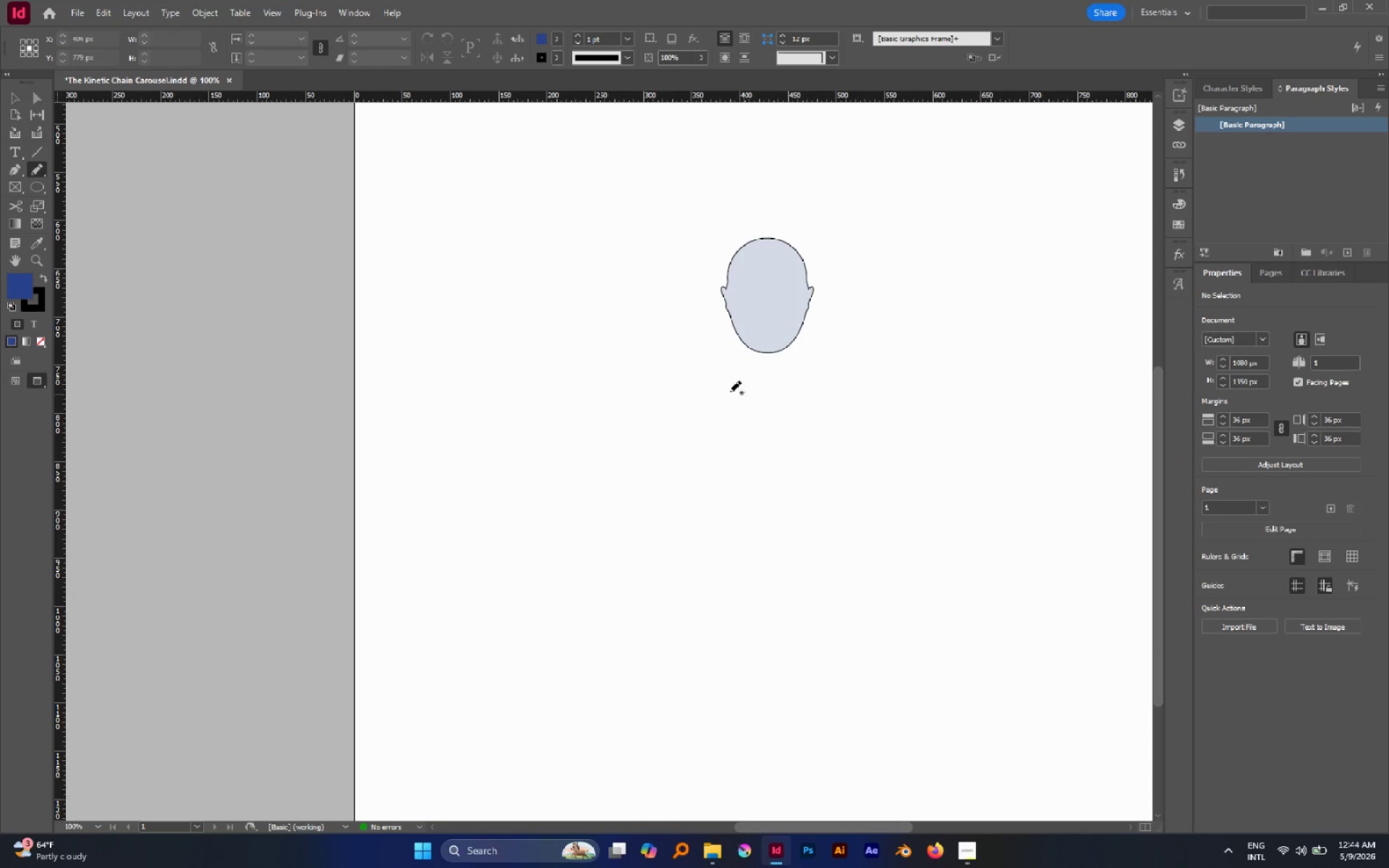 
hold_key(key=AltLeft, duration=0.59)
scroll: coordinate [685, 385], scroll_direction: up, amount: 2.0
 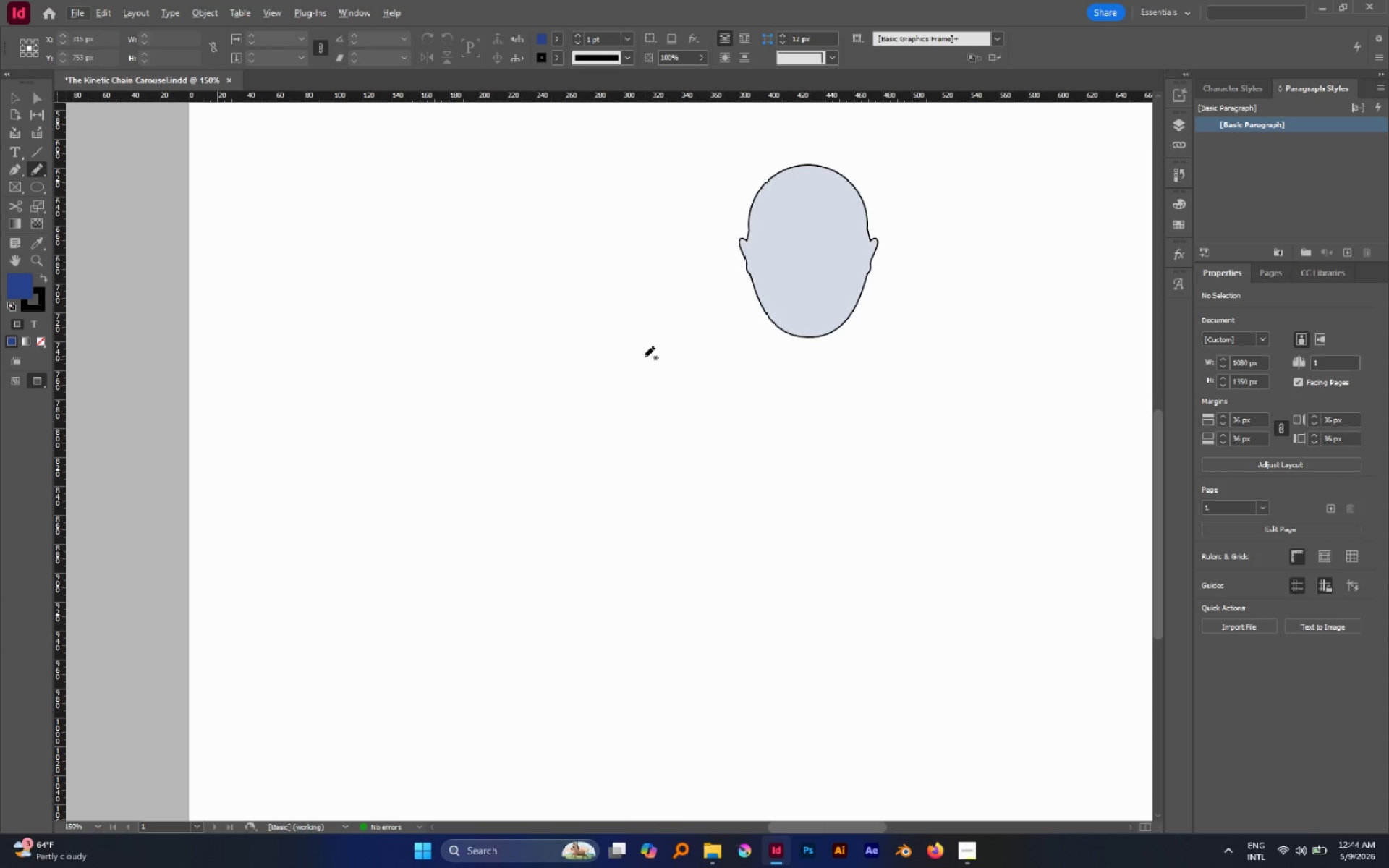 
left_click_drag(start_coordinate=[644, 356], to_coordinate=[799, 349])
 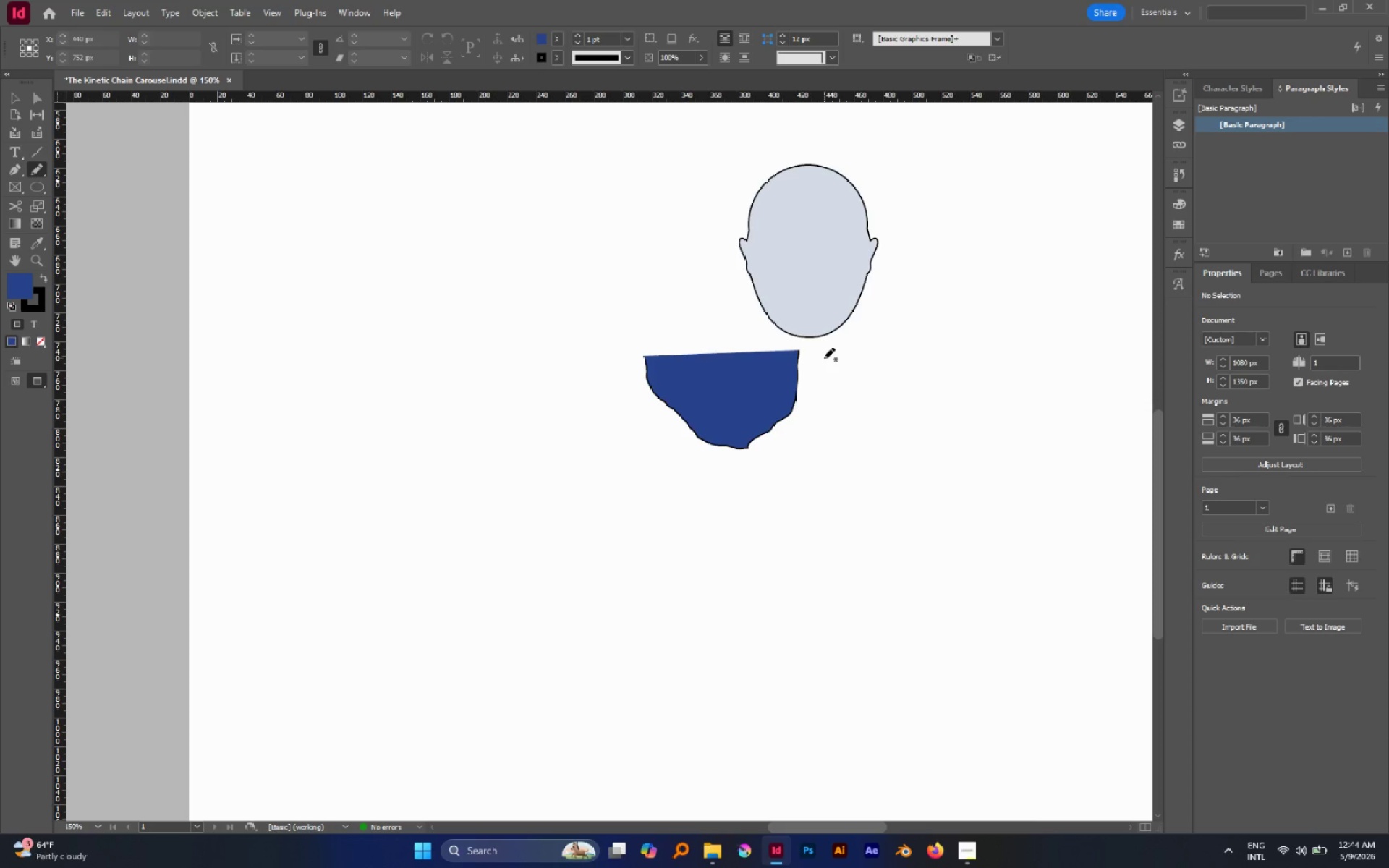 
key(V)
 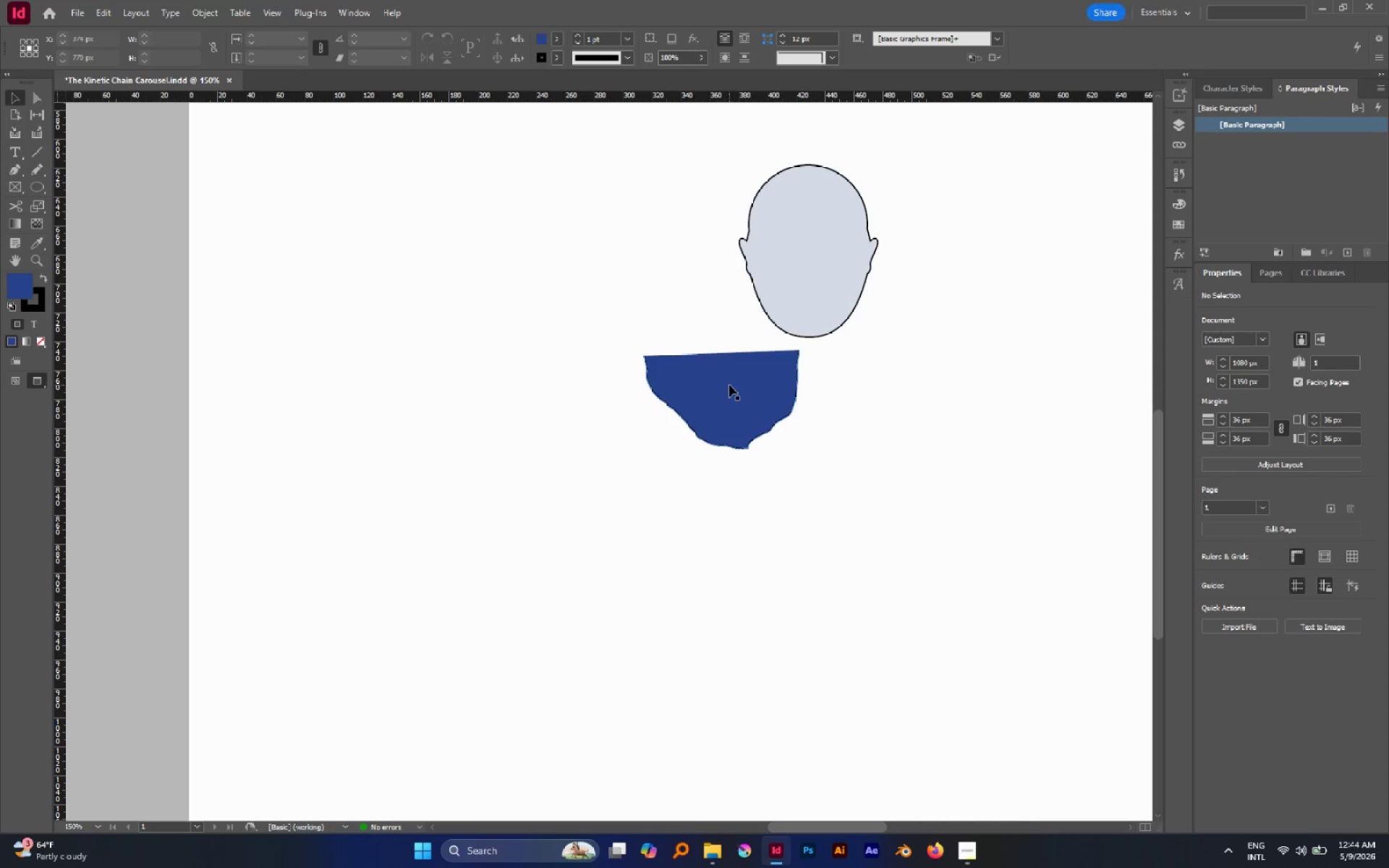 
left_click([729, 385])
 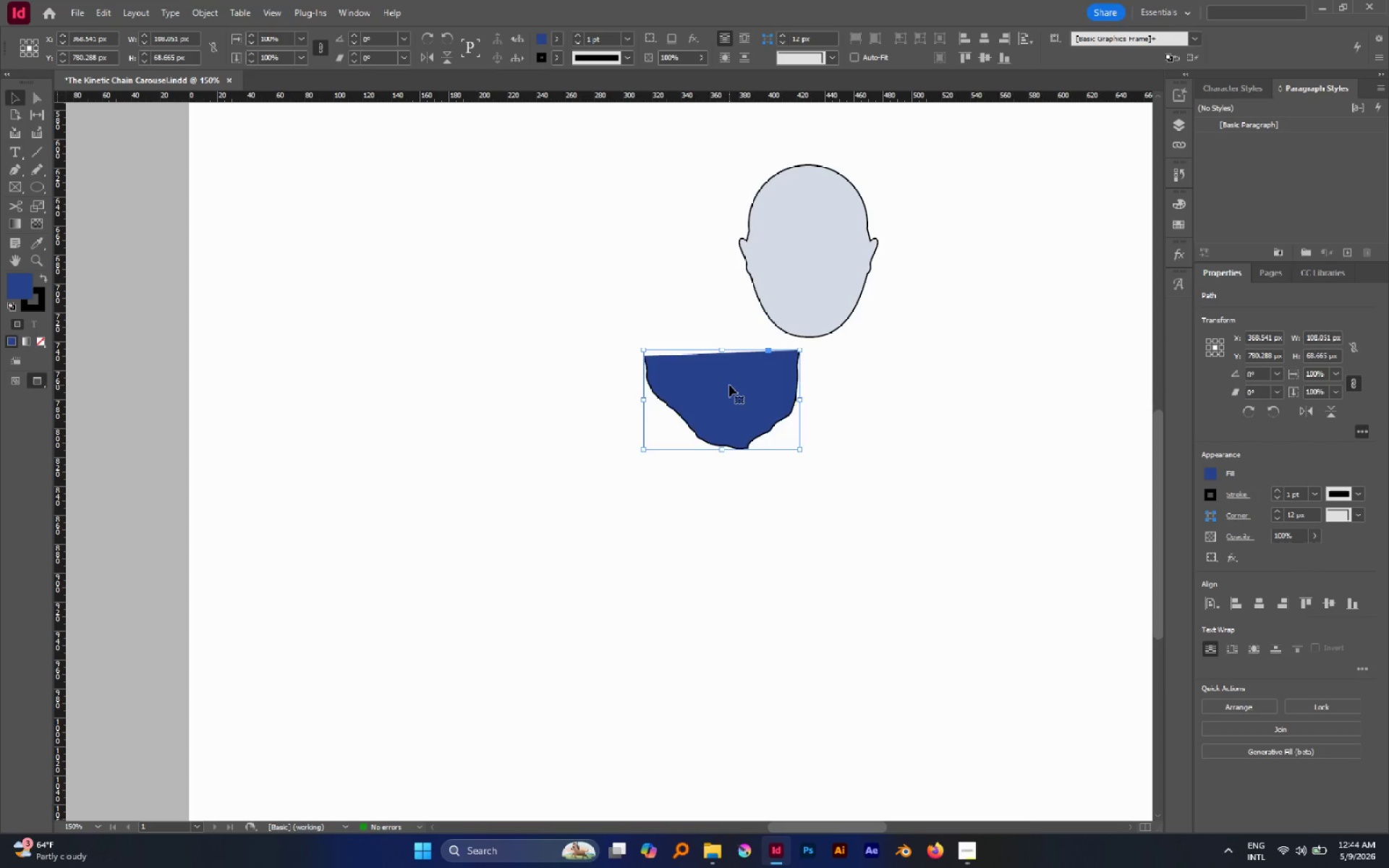 
key(Delete)
 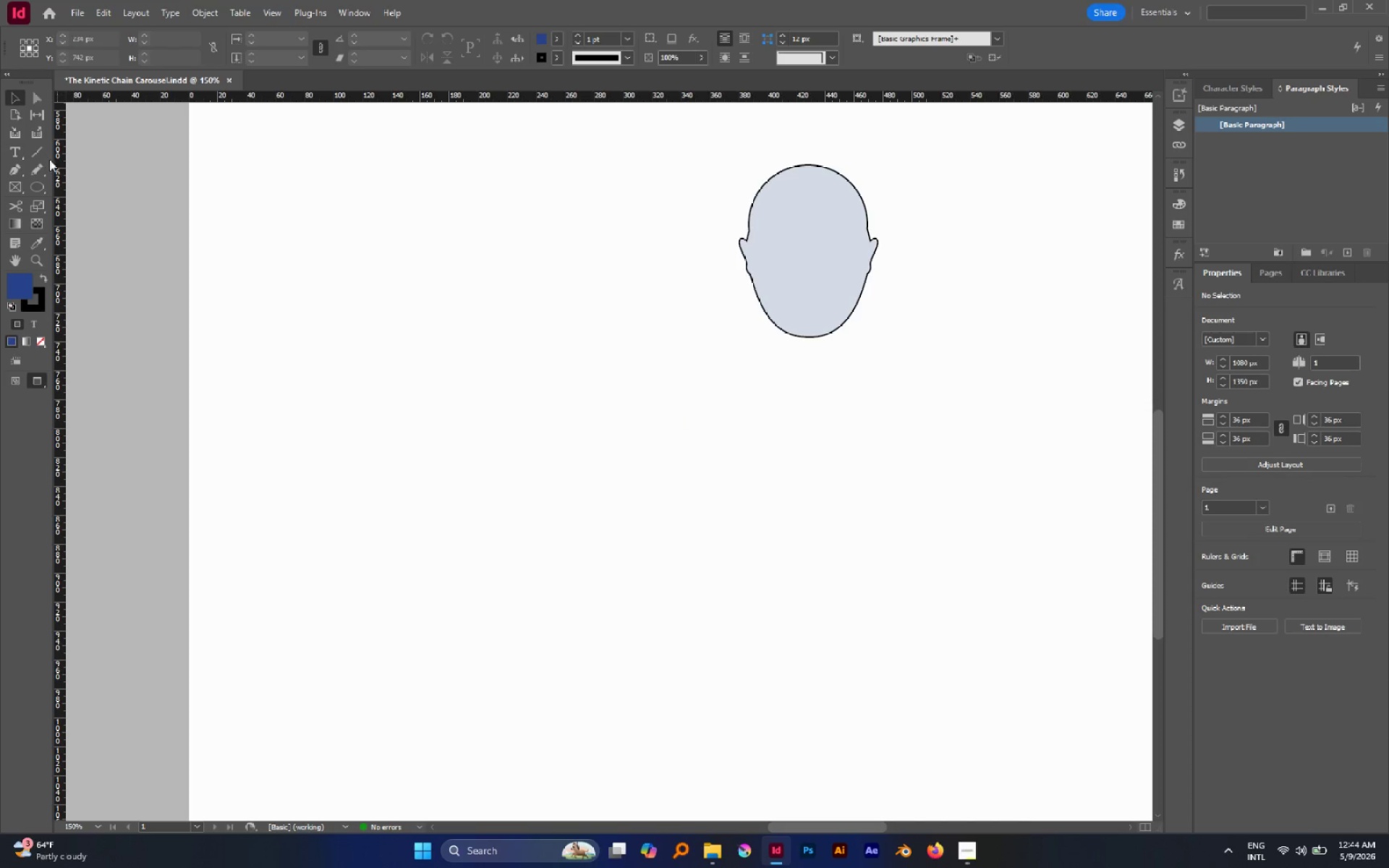 
double_click([45, 166])
 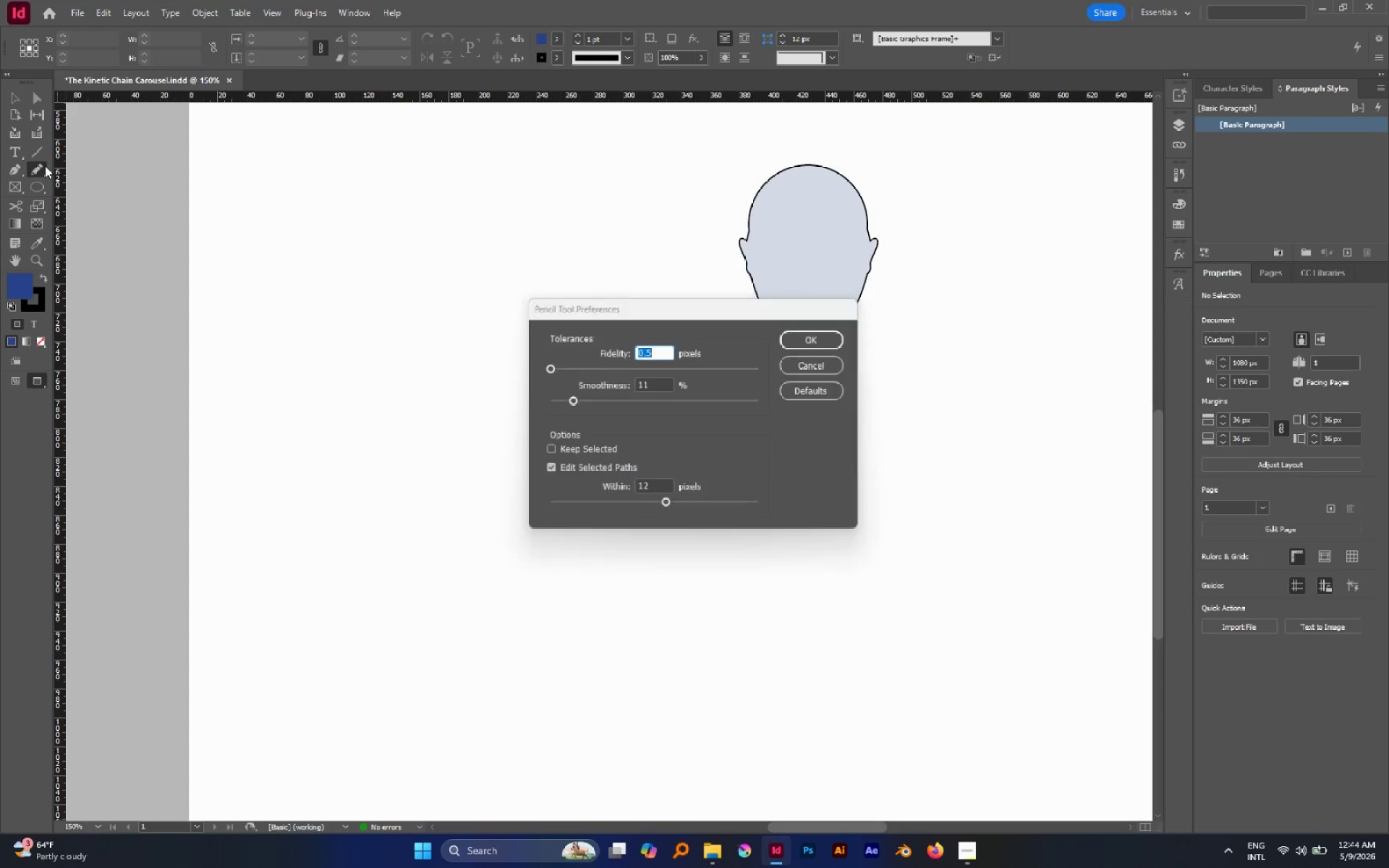 
triple_click([45, 166])
 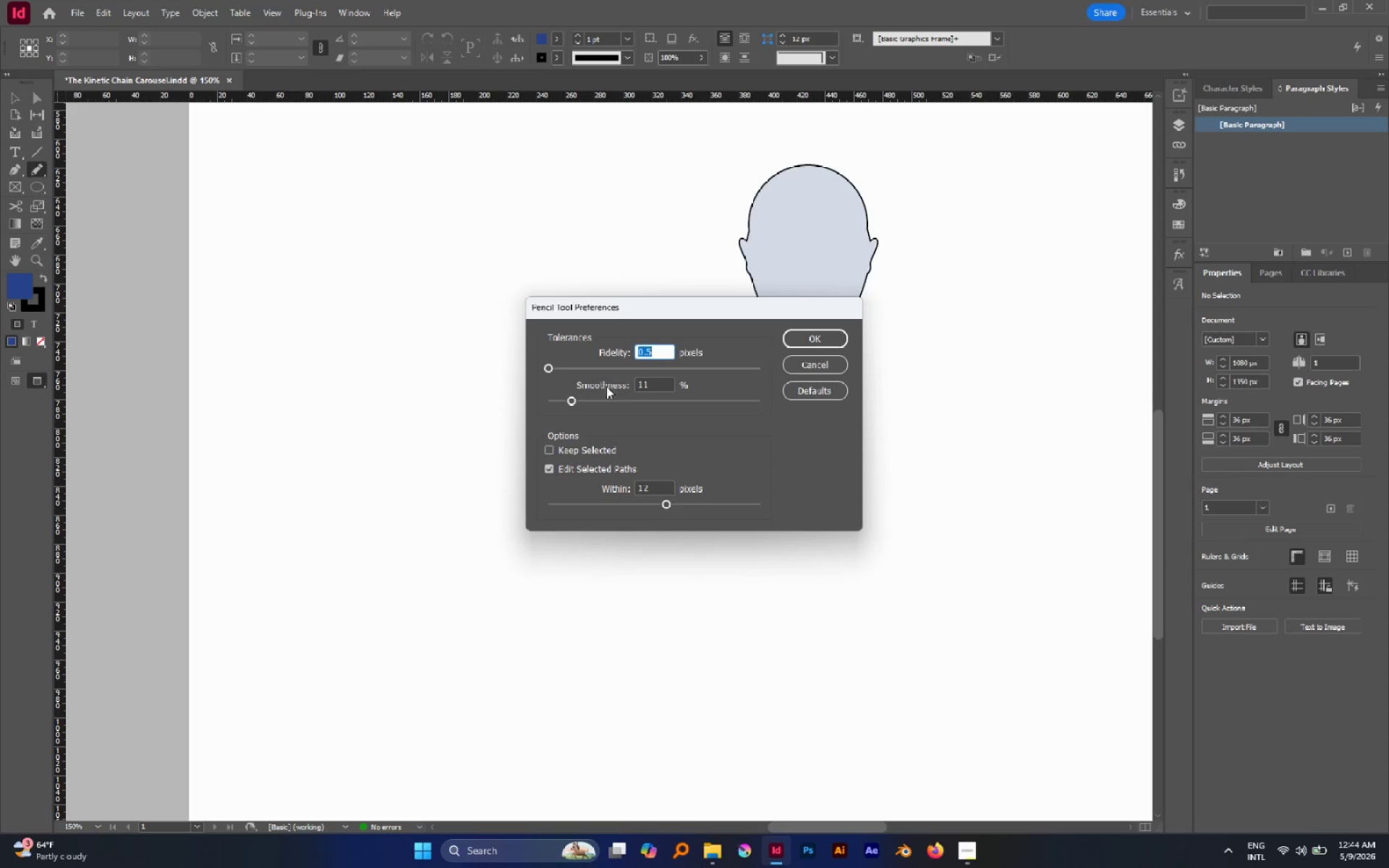 
left_click_drag(start_coordinate=[606, 399], to_coordinate=[719, 414])
 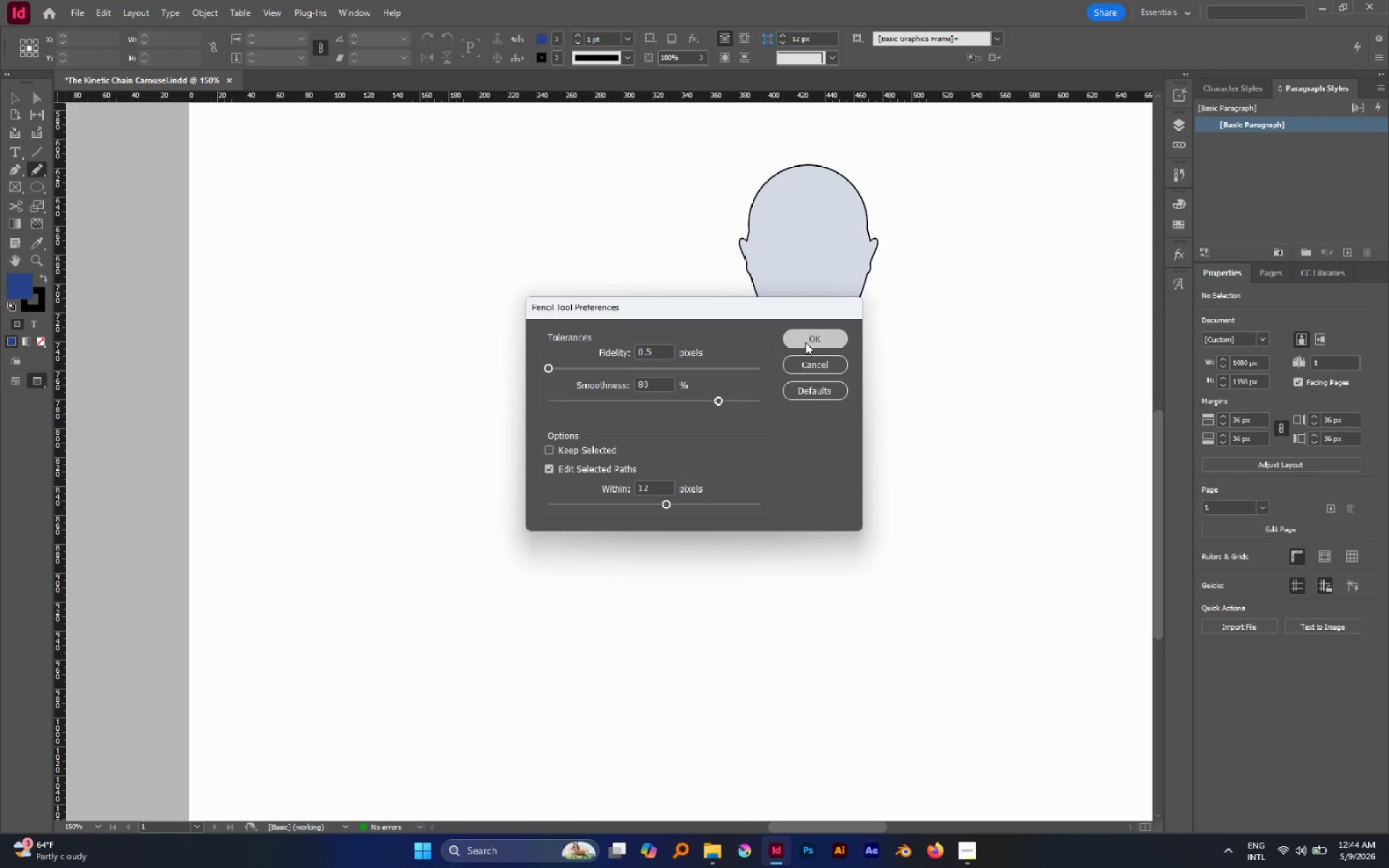 
left_click([805, 342])
 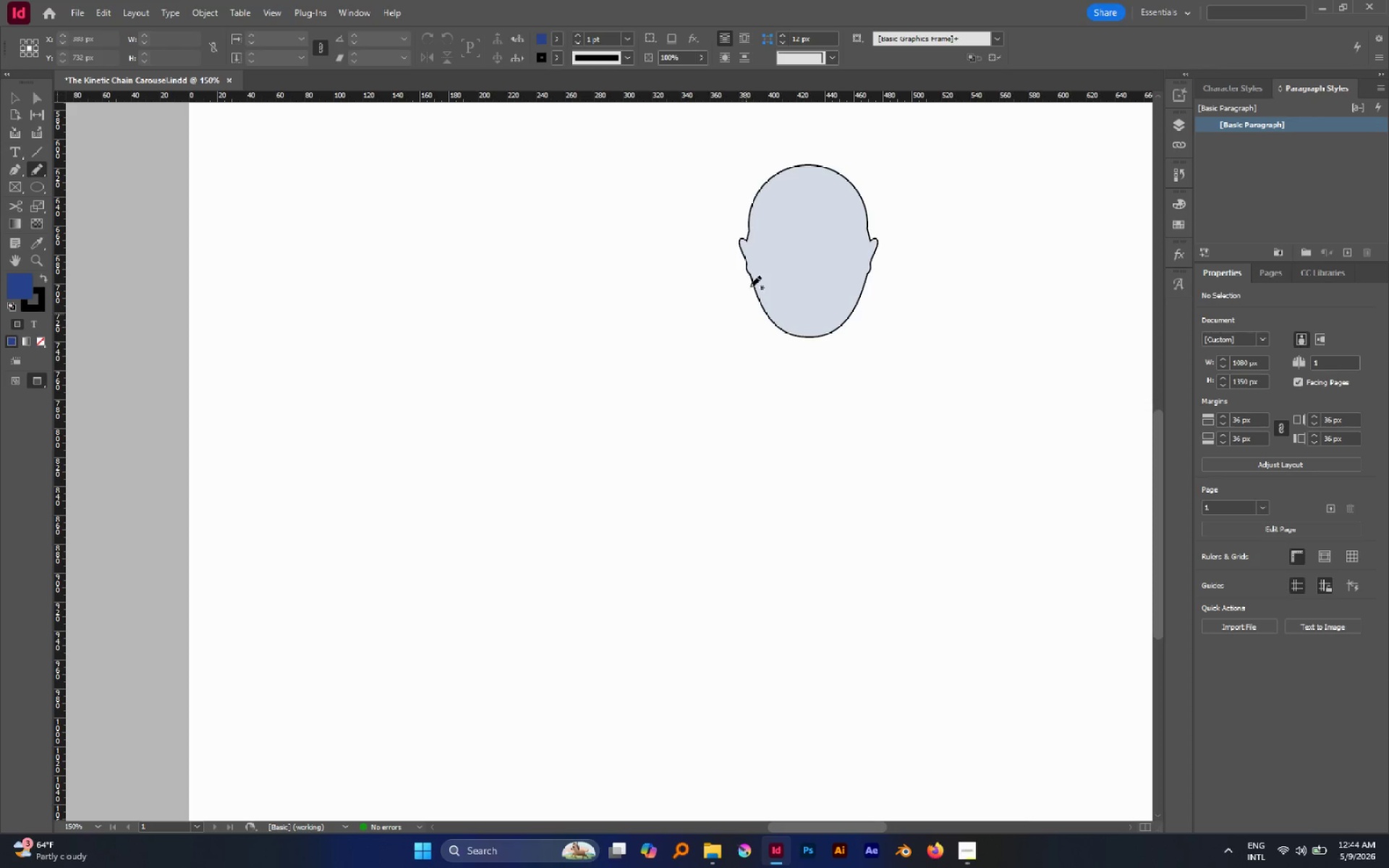 
left_click_drag(start_coordinate=[748, 275], to_coordinate=[864, 276])
 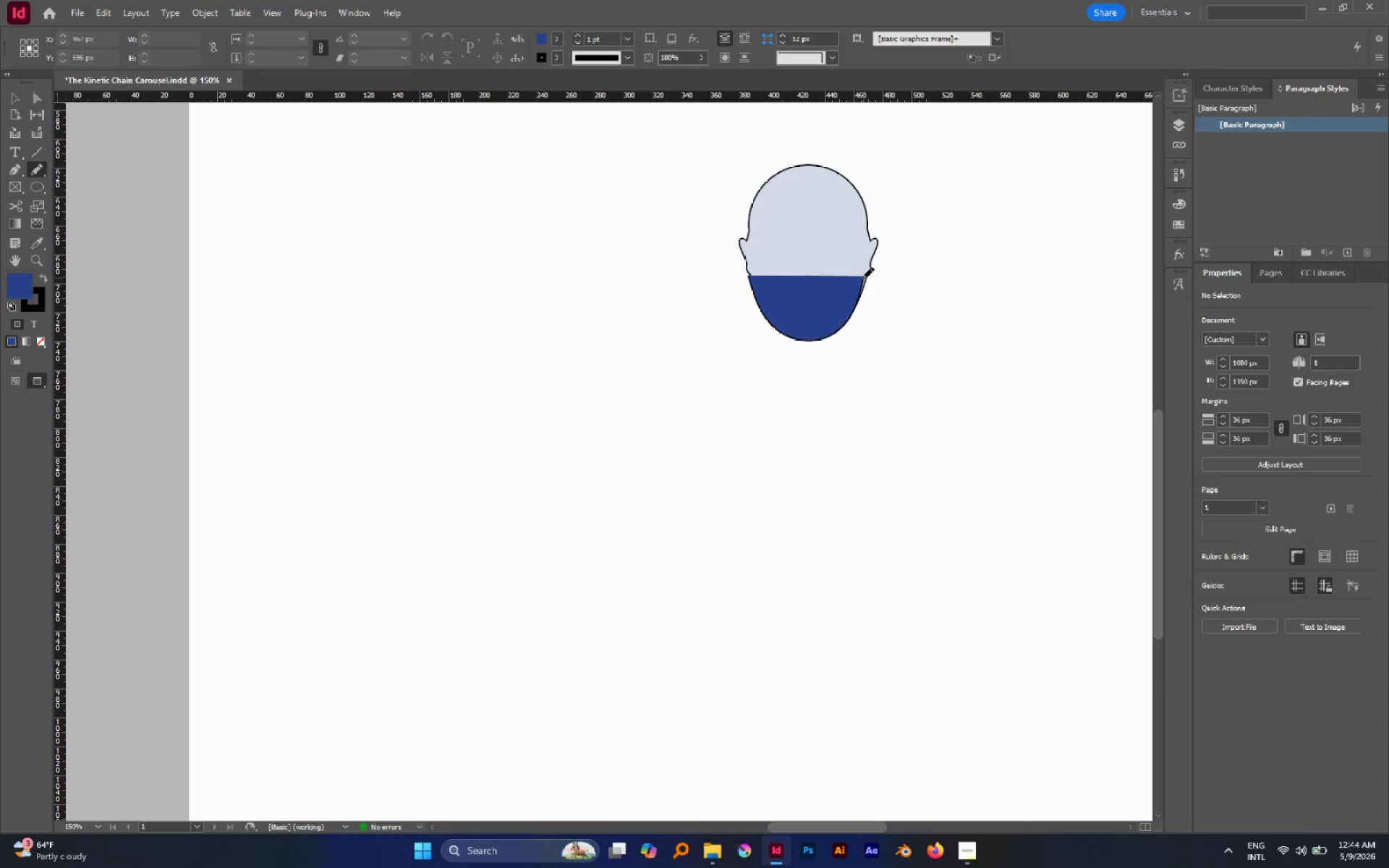 
key(V)
 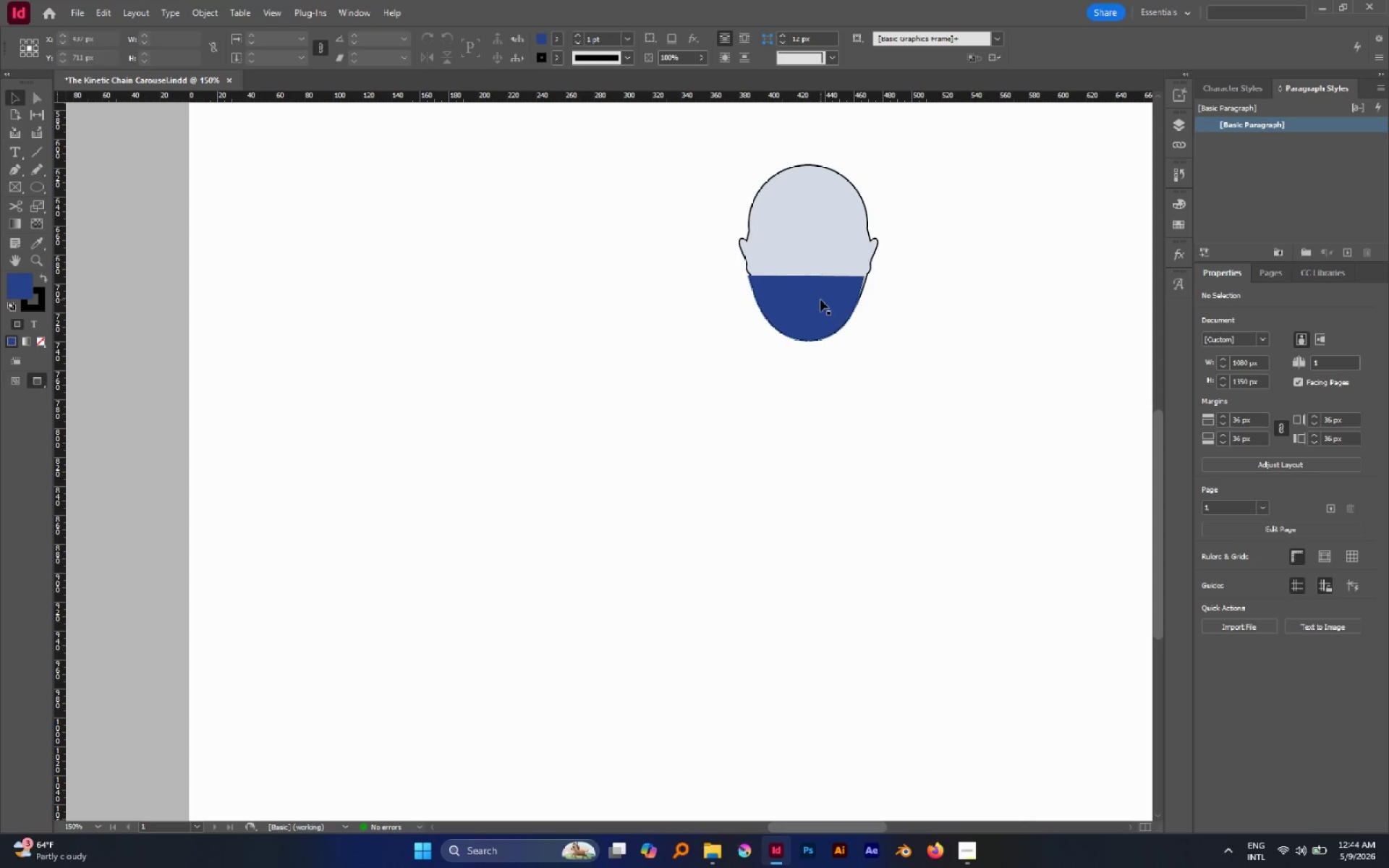 
left_click([820, 299])
 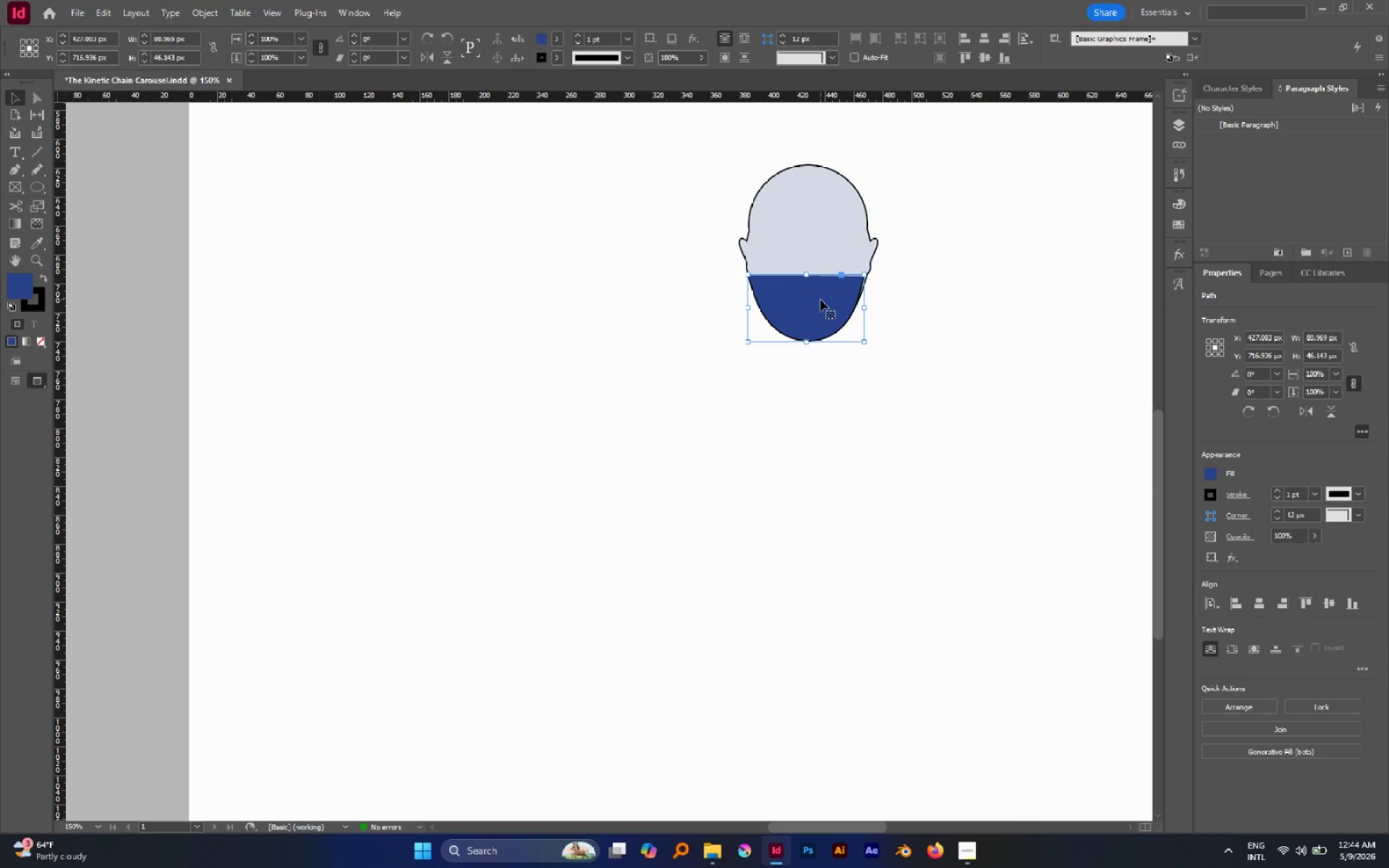 
key(Delete)
 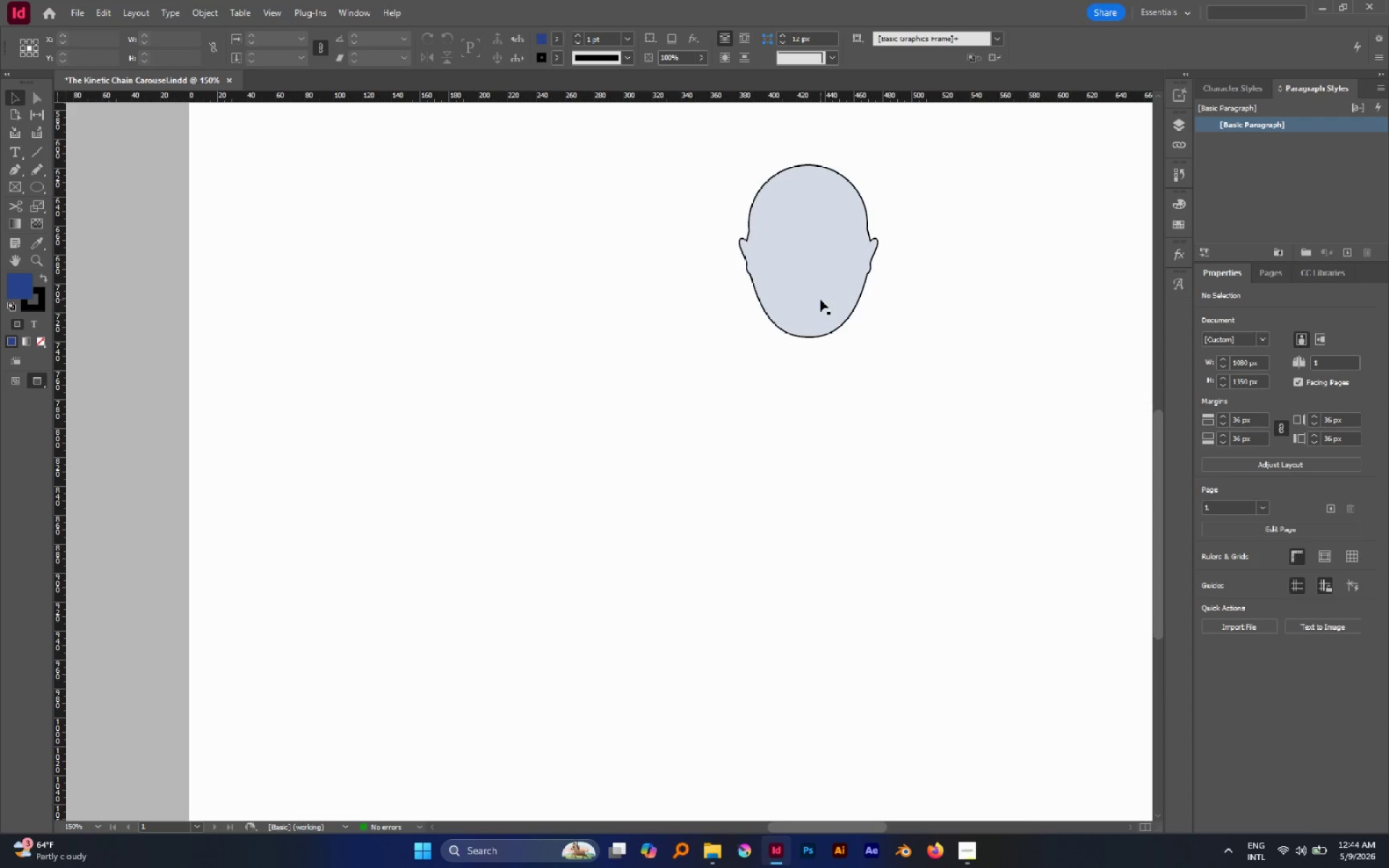 
key(N)
 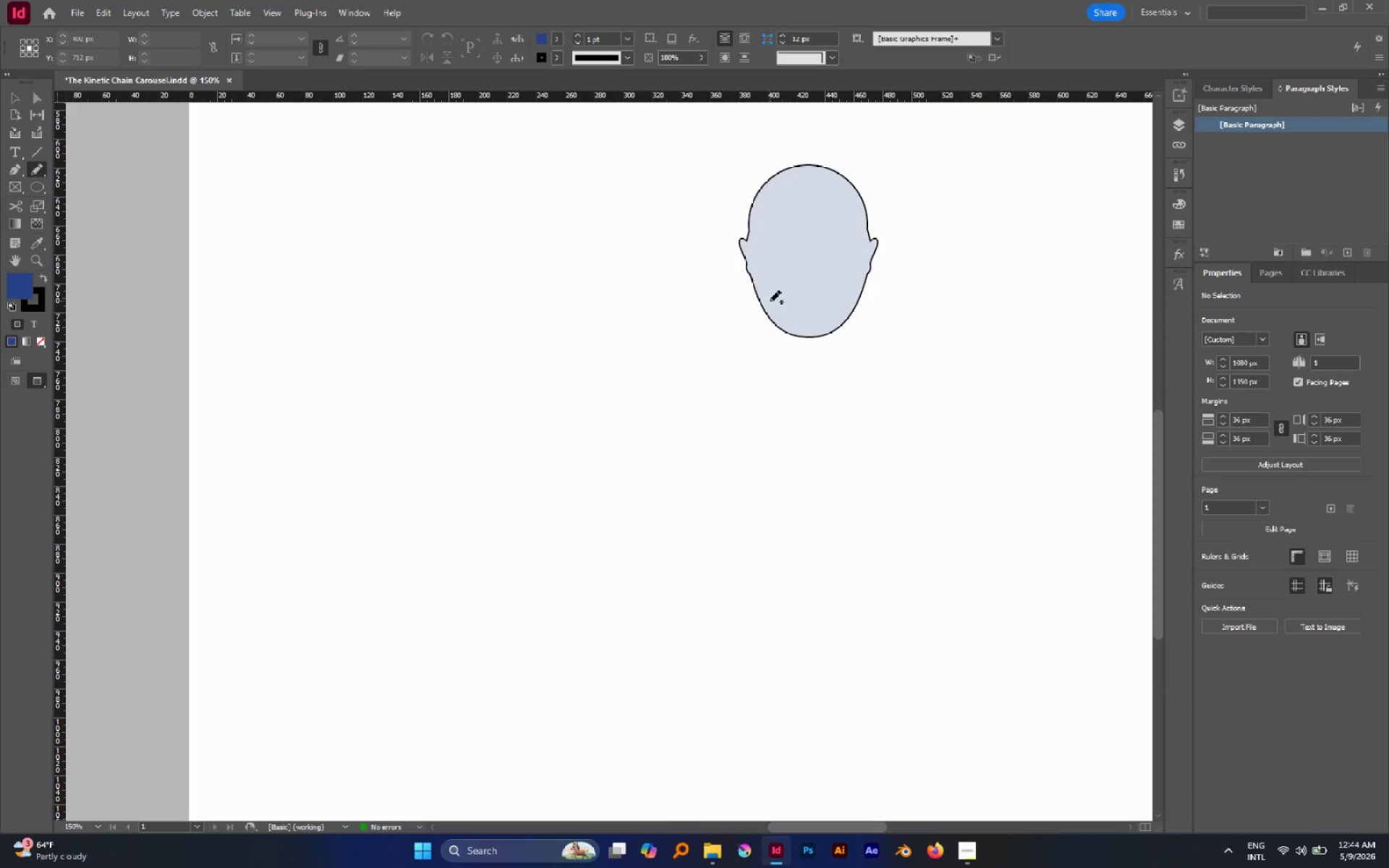 
hold_key(key=AltLeft, duration=0.73)
scroll: coordinate [770, 301], scroll_direction: up, amount: 2.0
 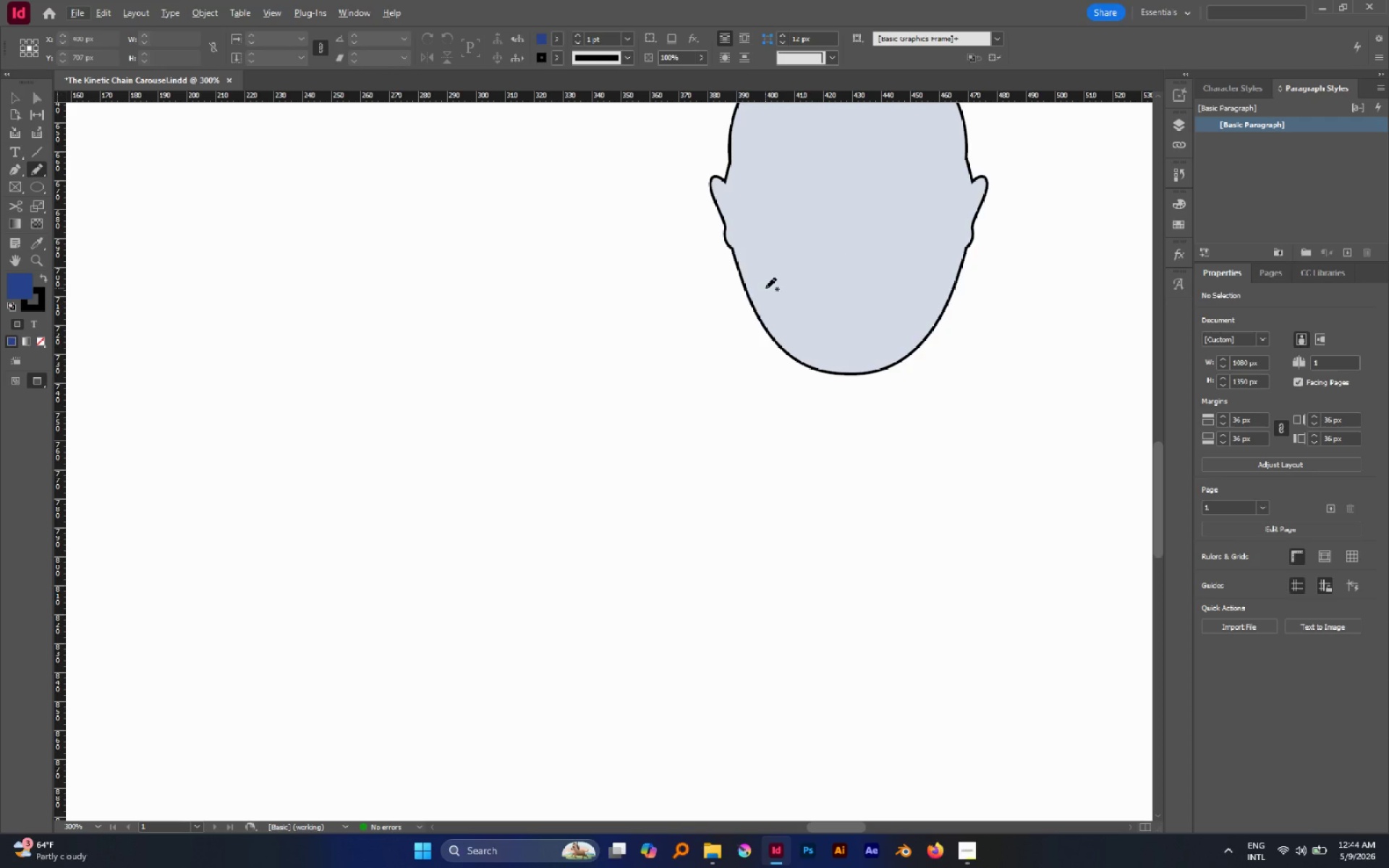 
key(A)
 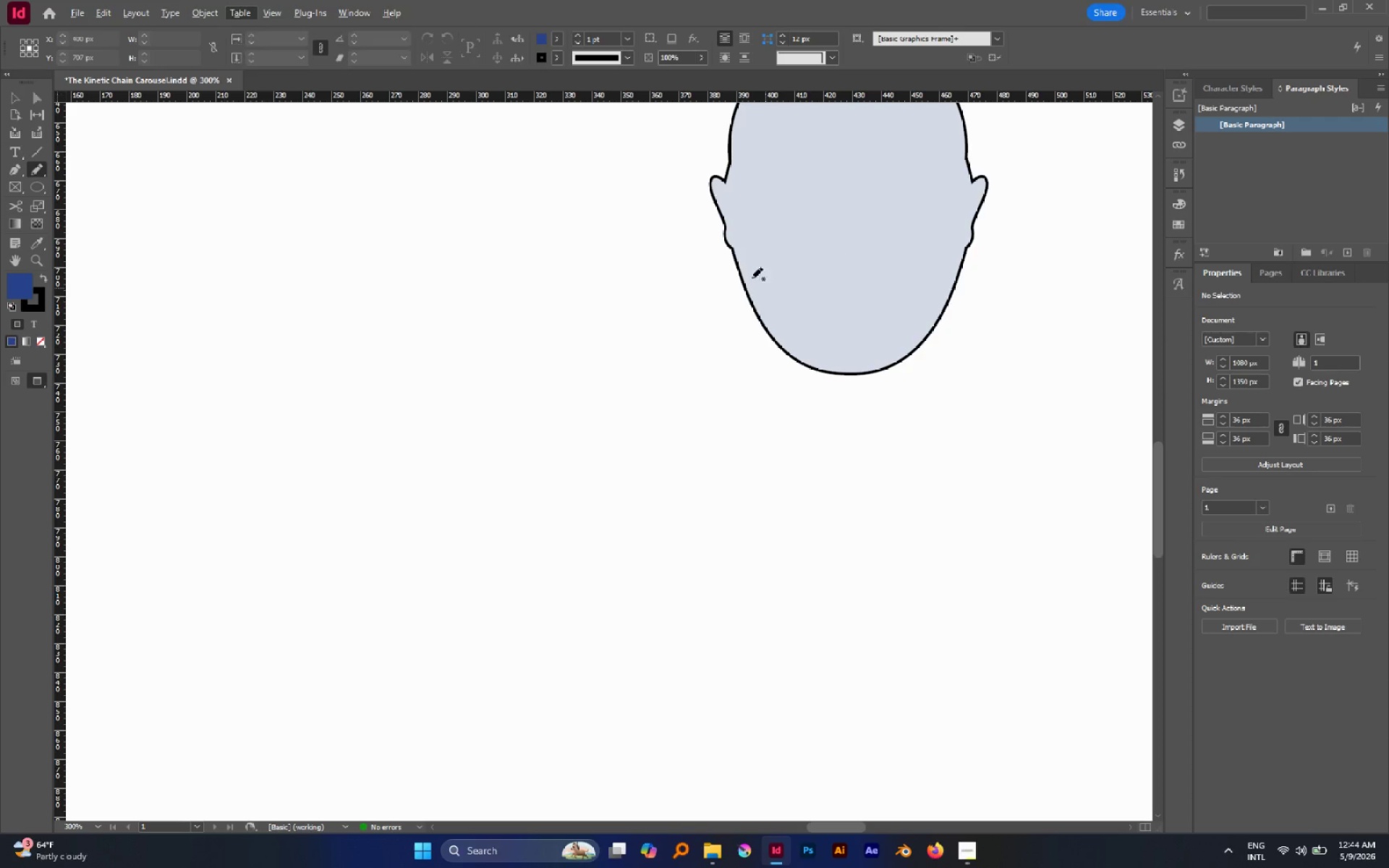 
left_click([752, 278])
 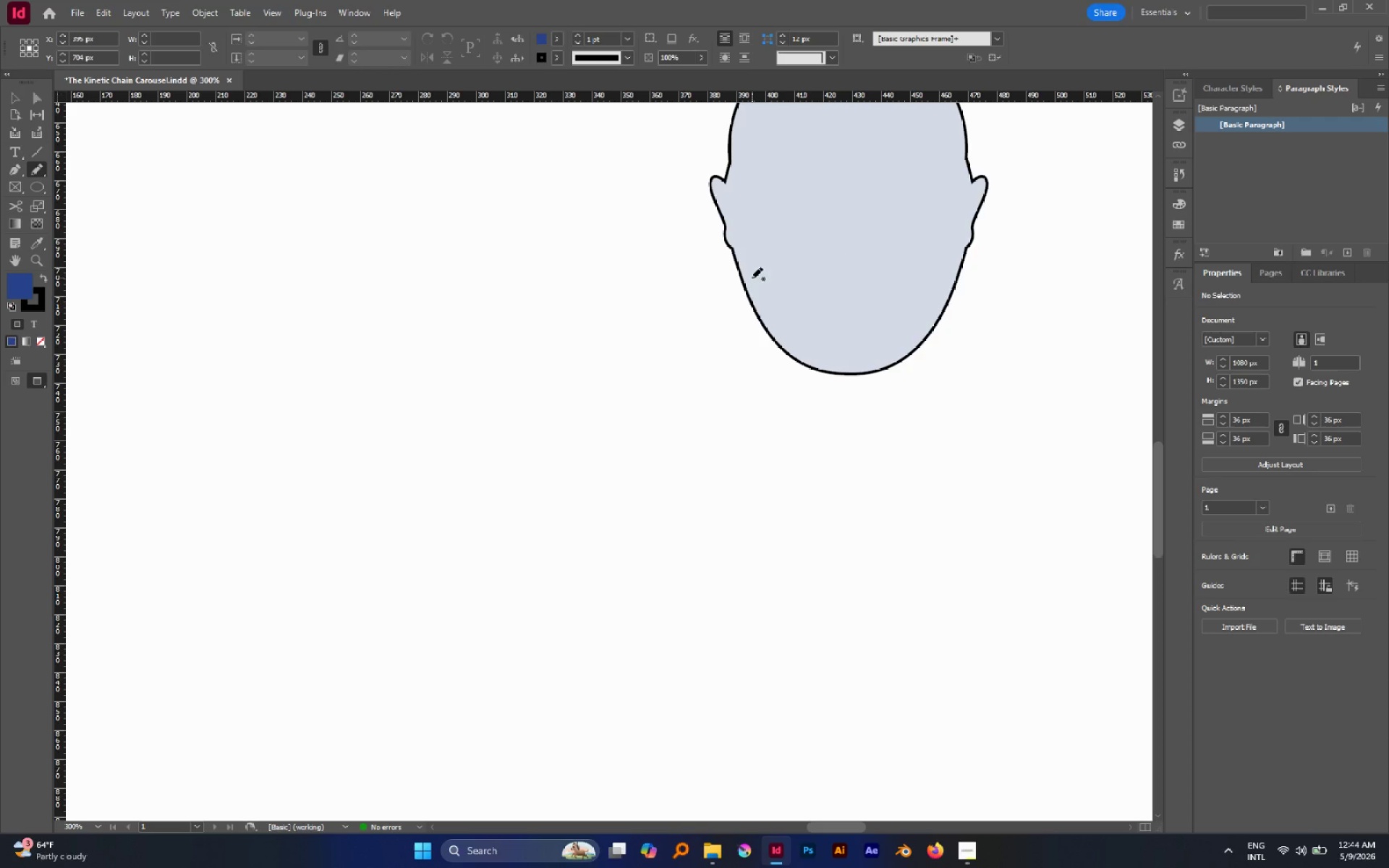 
key(A)
 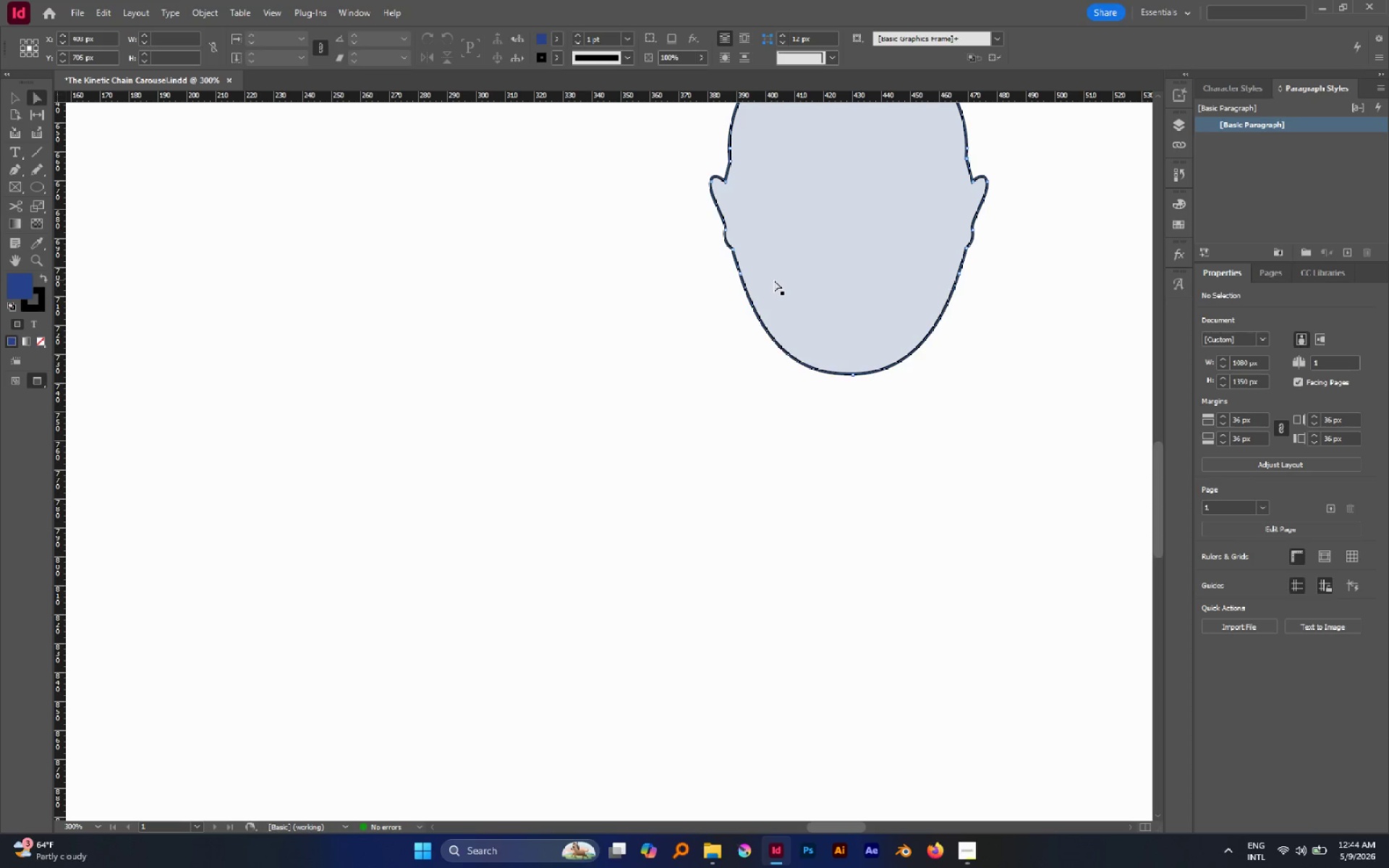 
left_click([774, 280])
 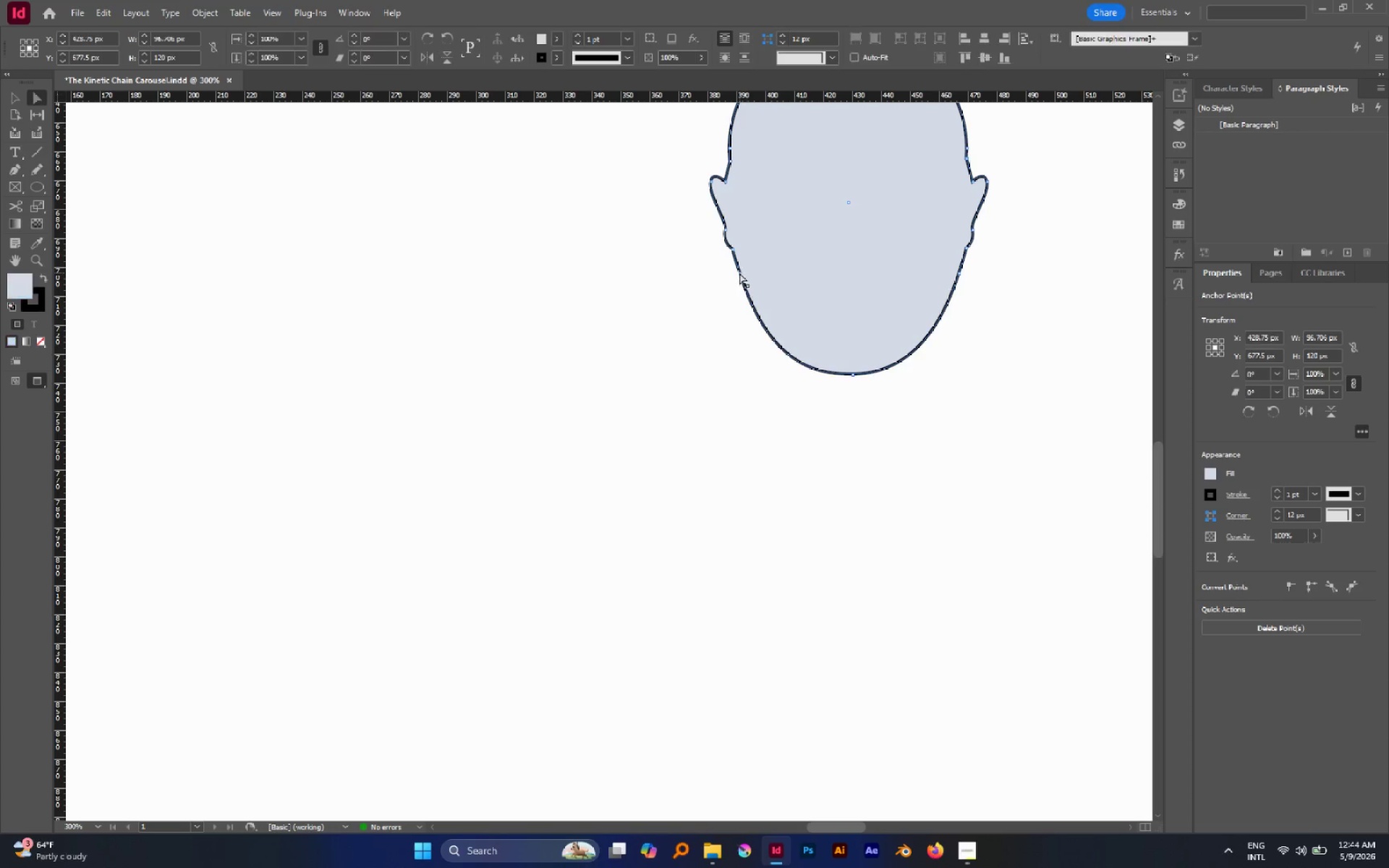 
left_click([739, 273])
 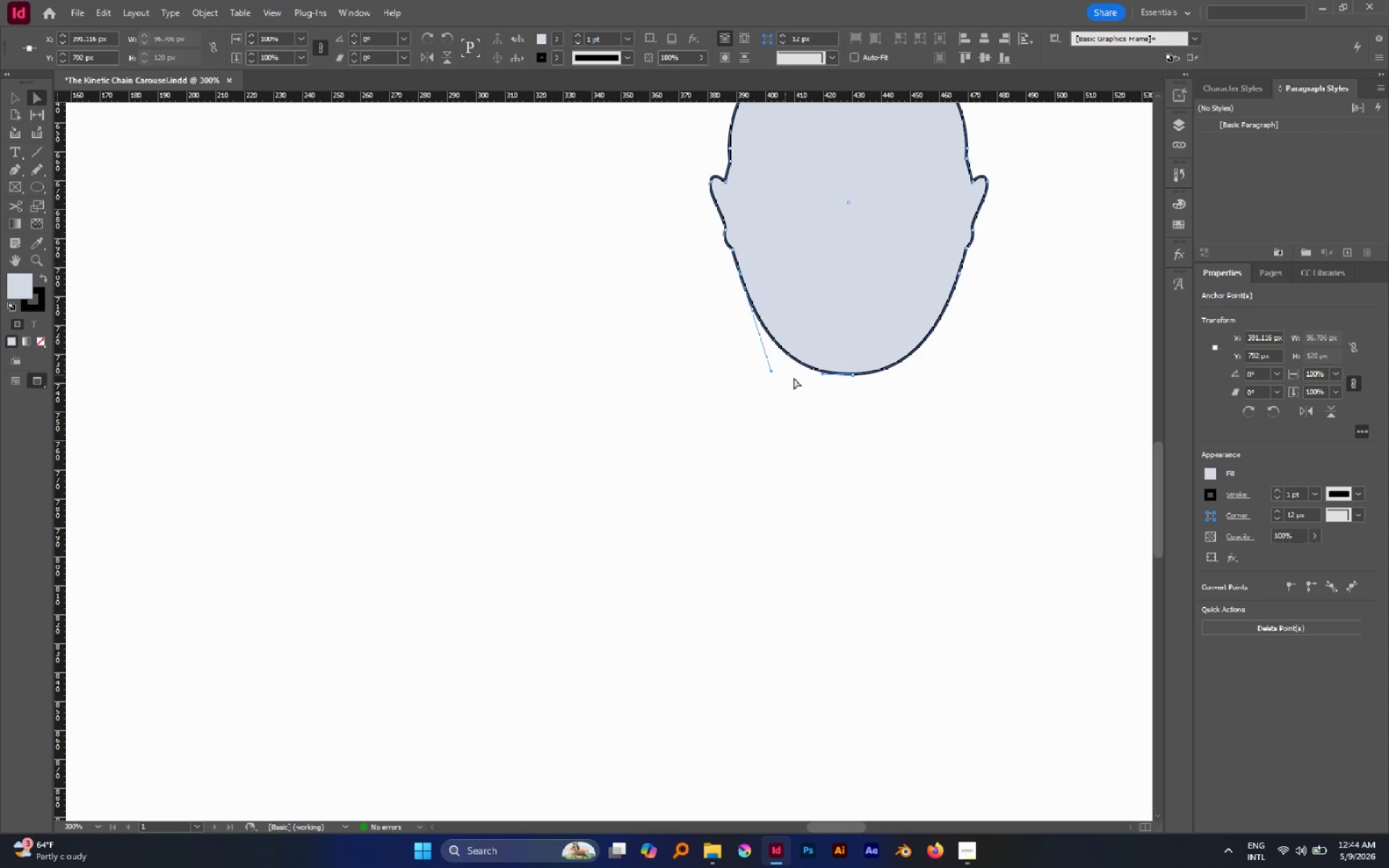 
left_click_drag(start_coordinate=[822, 375], to_coordinate=[807, 339])
 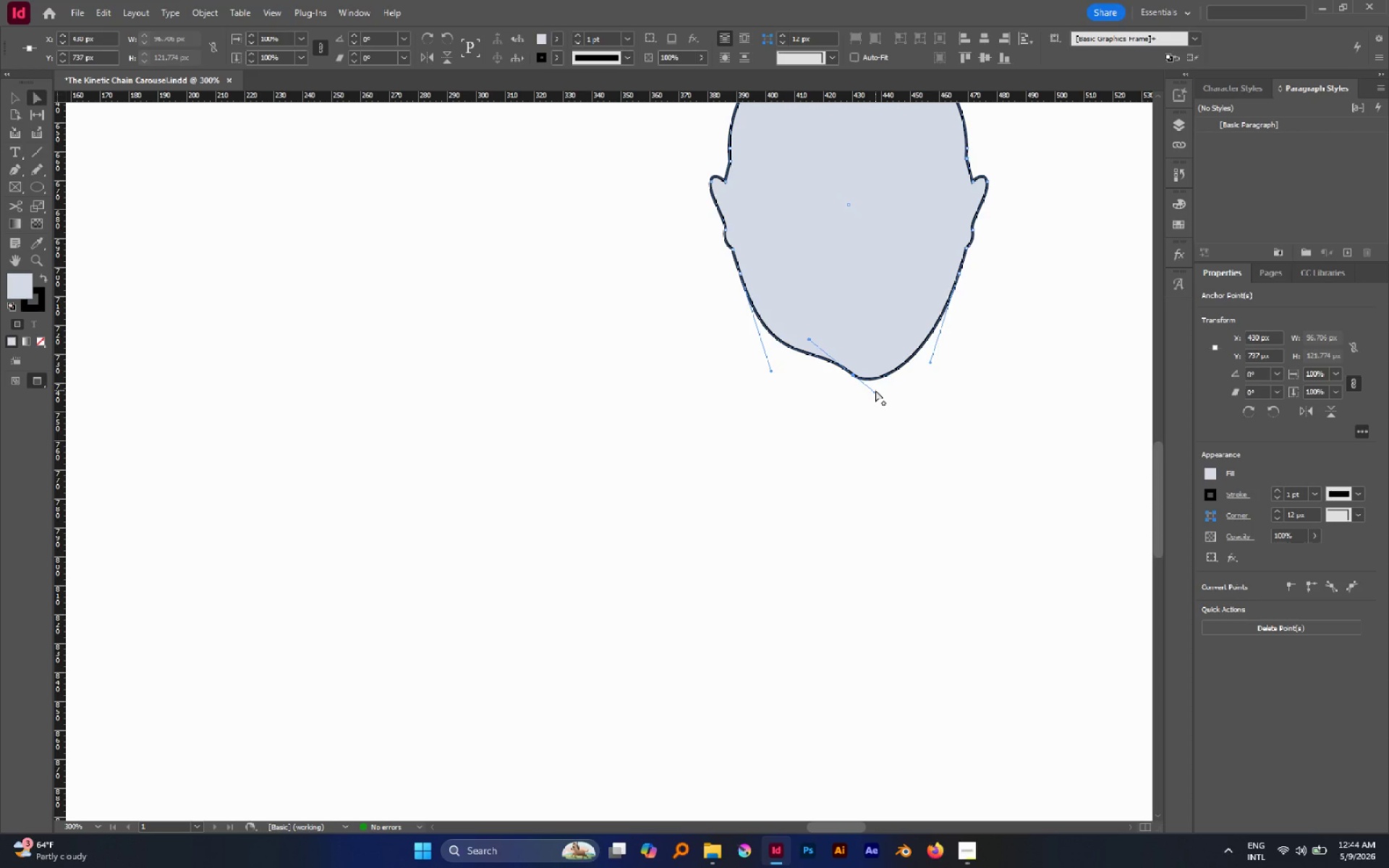 
key(P)
 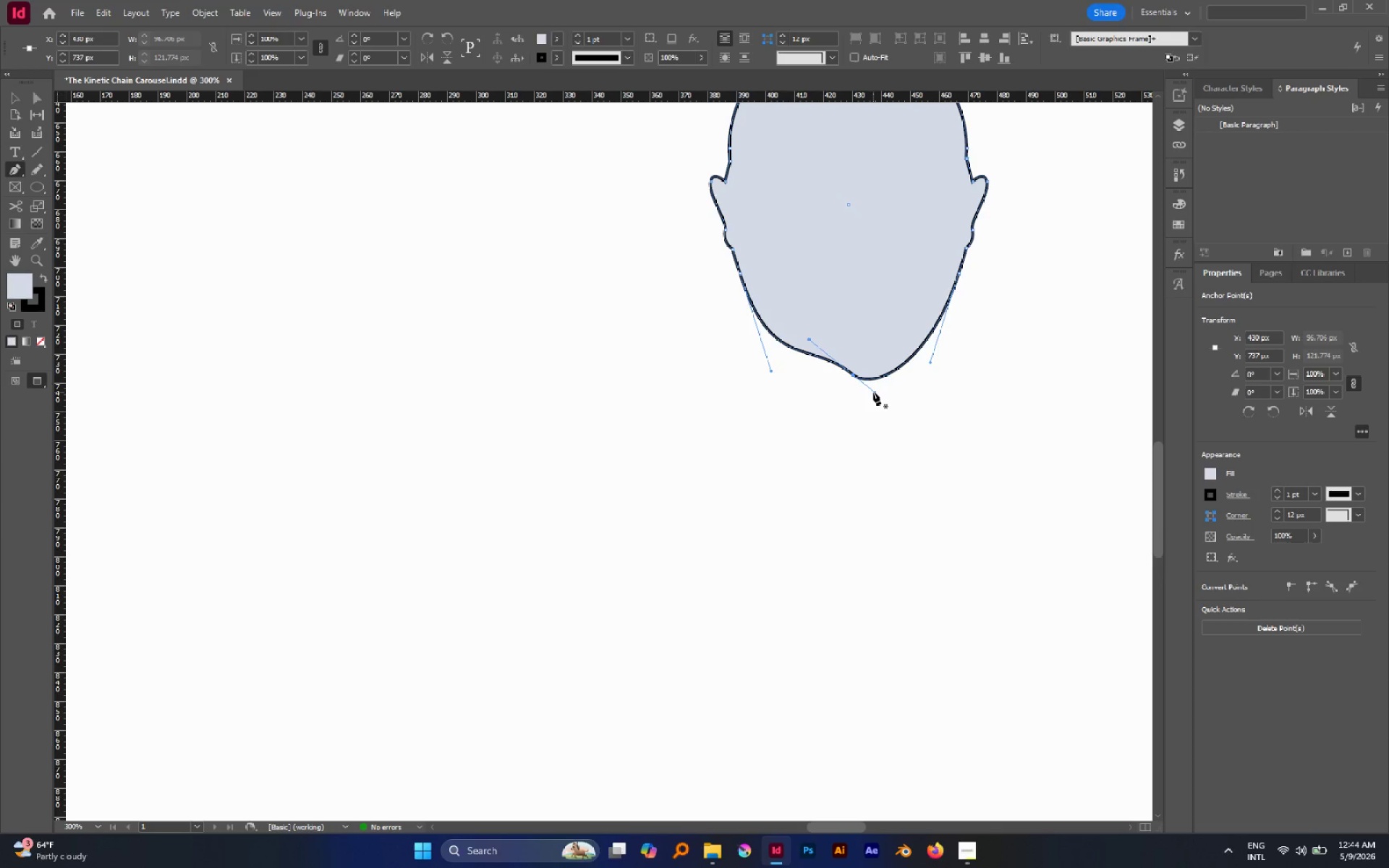 
hold_key(key=AltLeft, duration=1.58)
left_click_drag(start_coordinate=[873, 392], to_coordinate=[899, 328])
 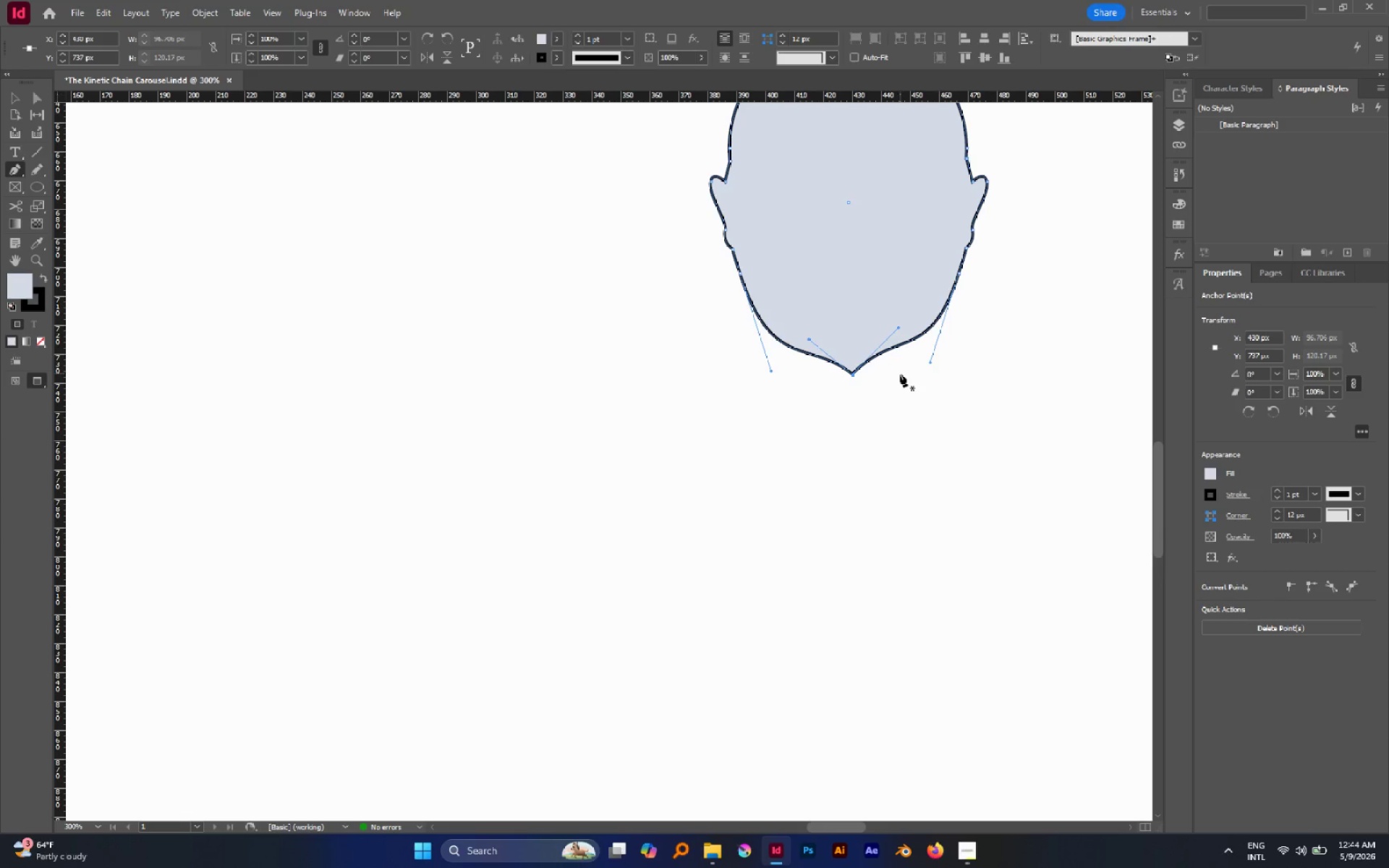 
key(A)
 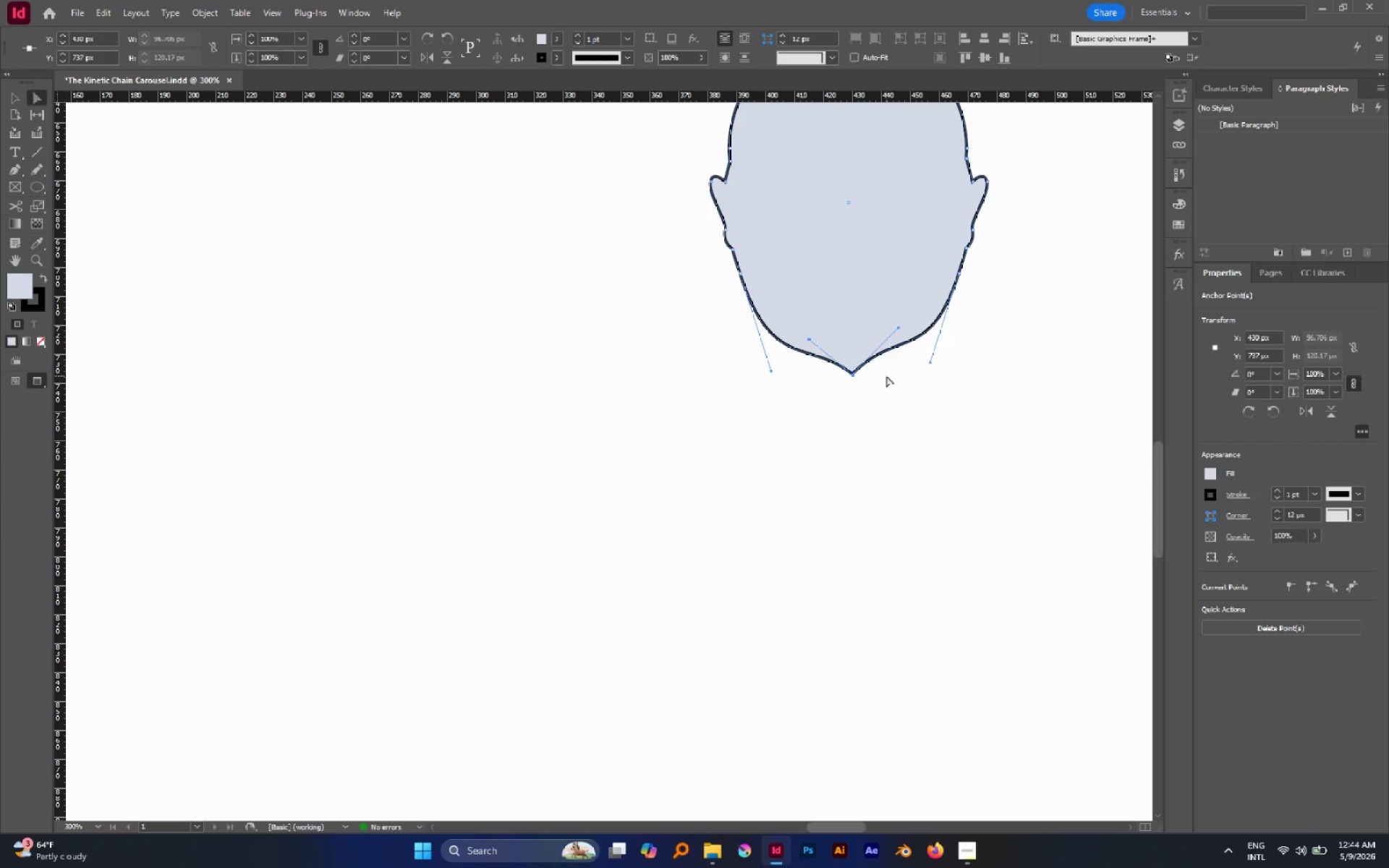 
left_click([886, 375])
 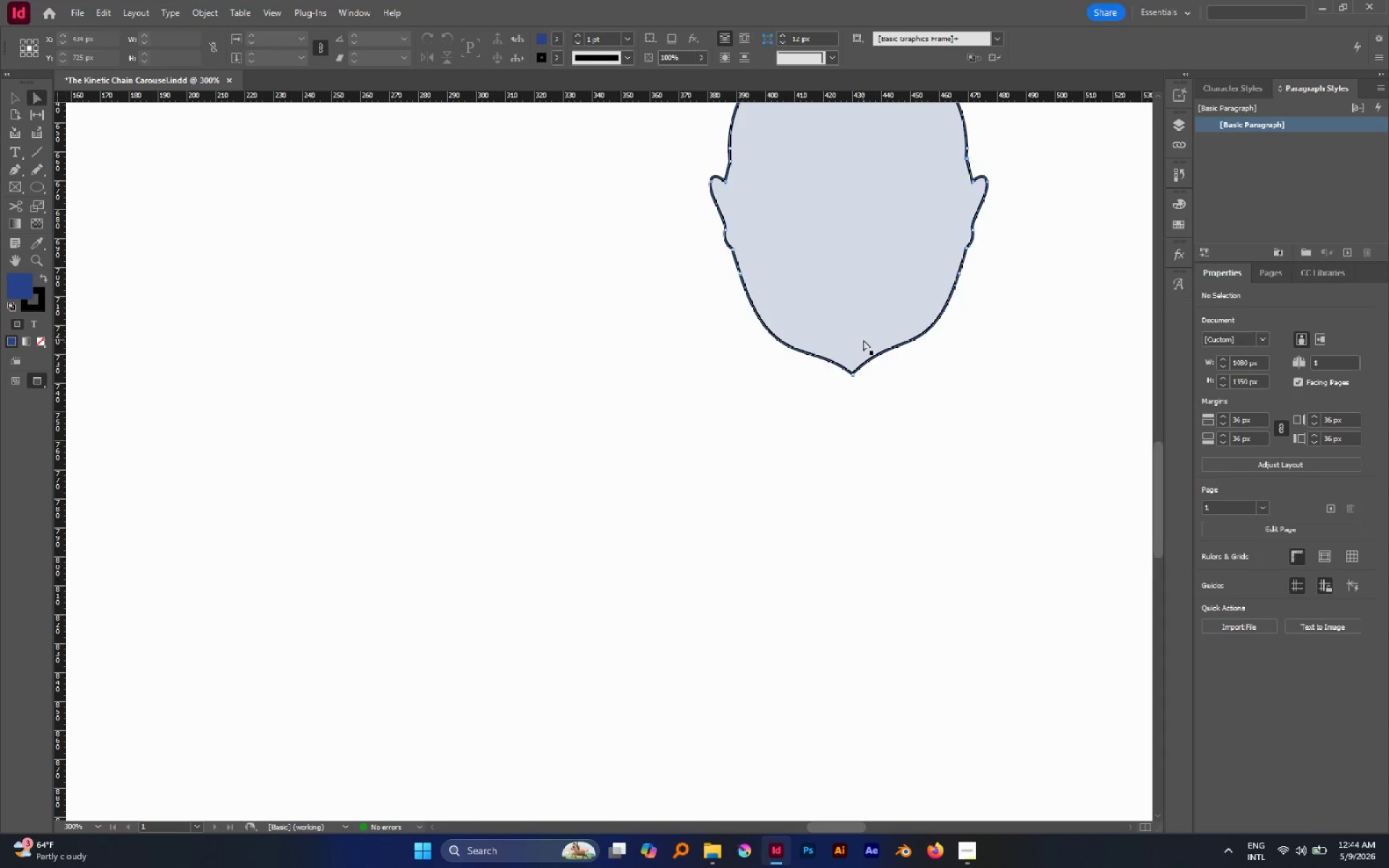 
scroll: coordinate [863, 339], scroll_direction: up, amount: 3.0
 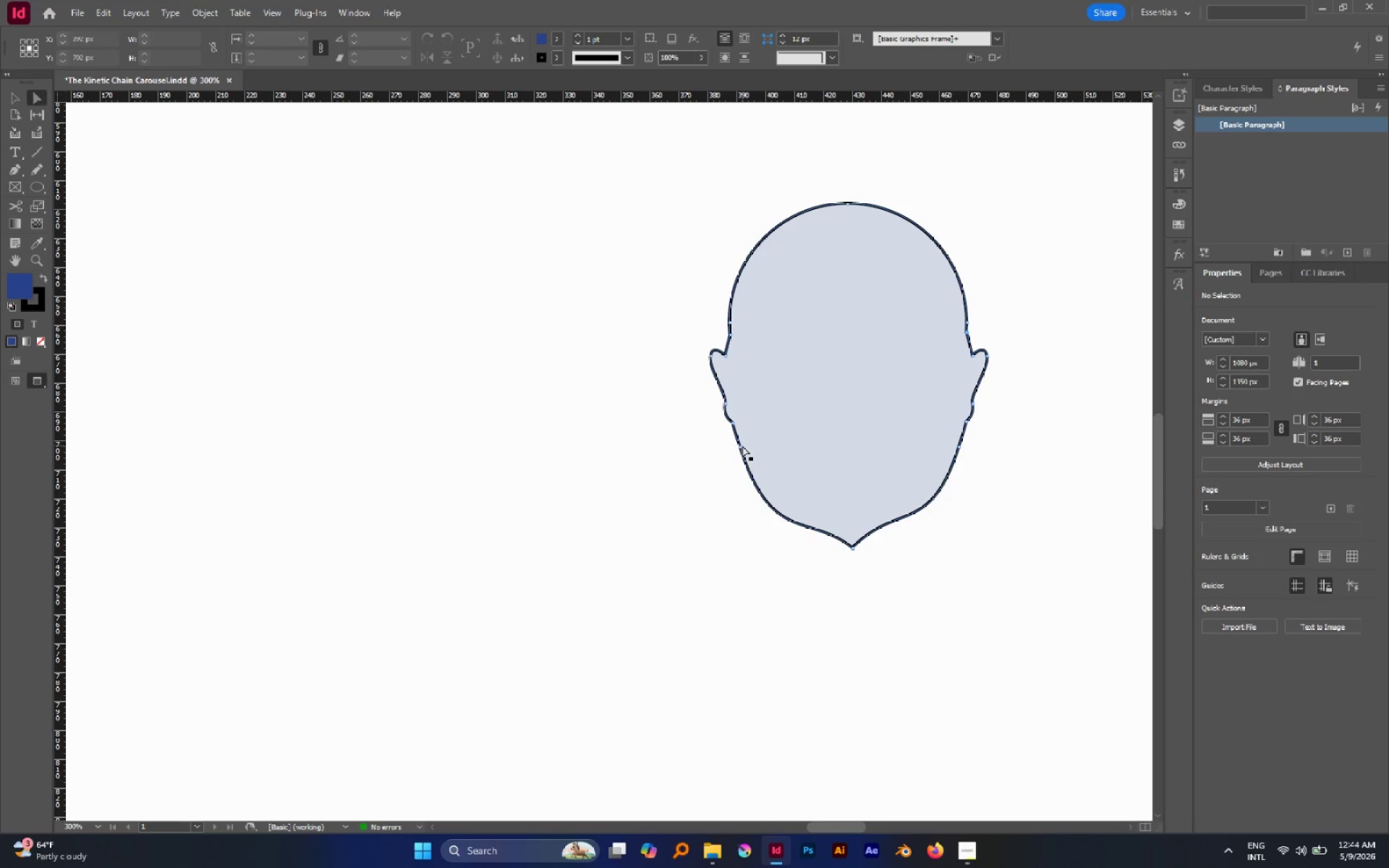 
left_click([741, 446])
 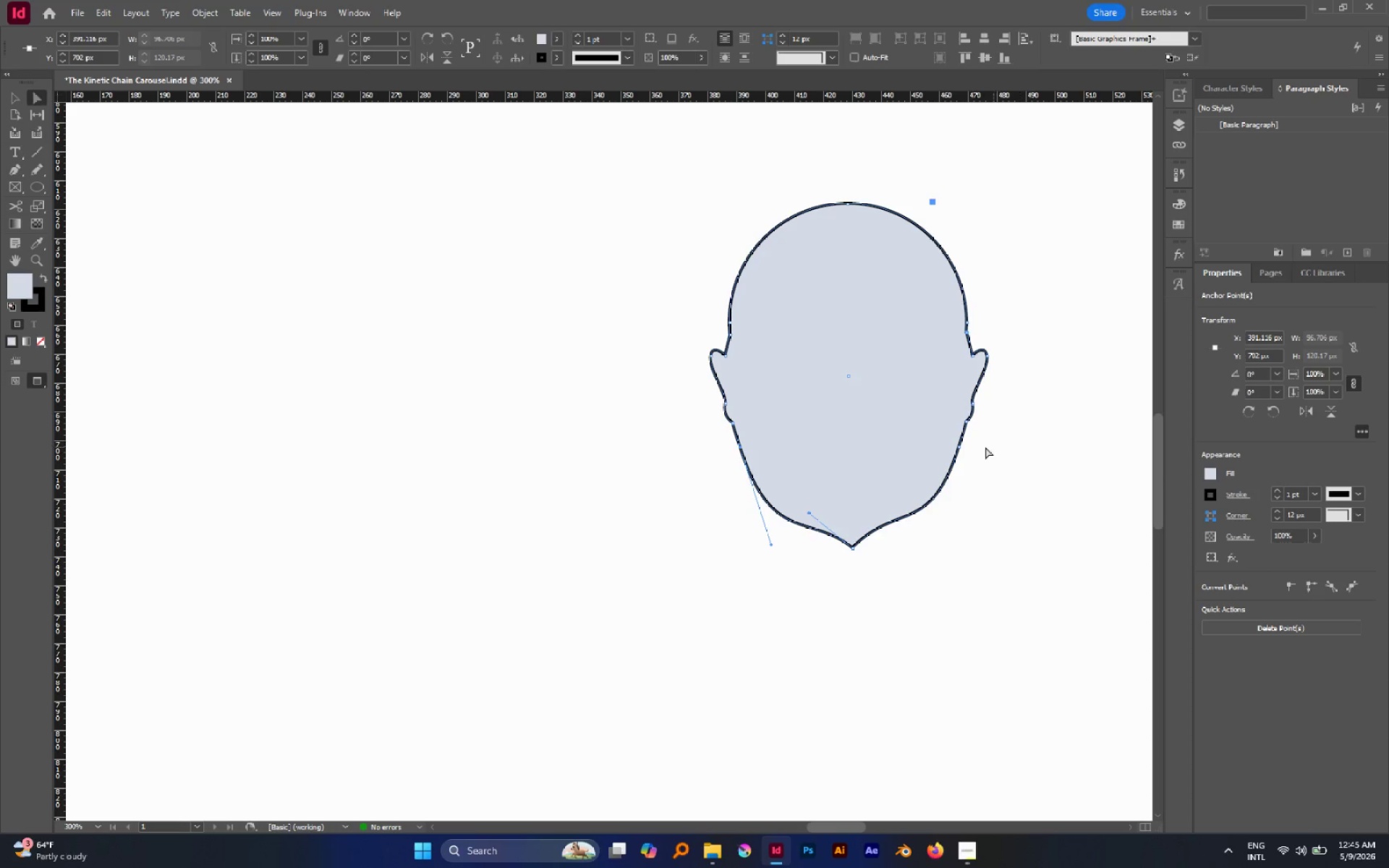 
left_click_drag(start_coordinate=[974, 443], to_coordinate=[723, 454])
 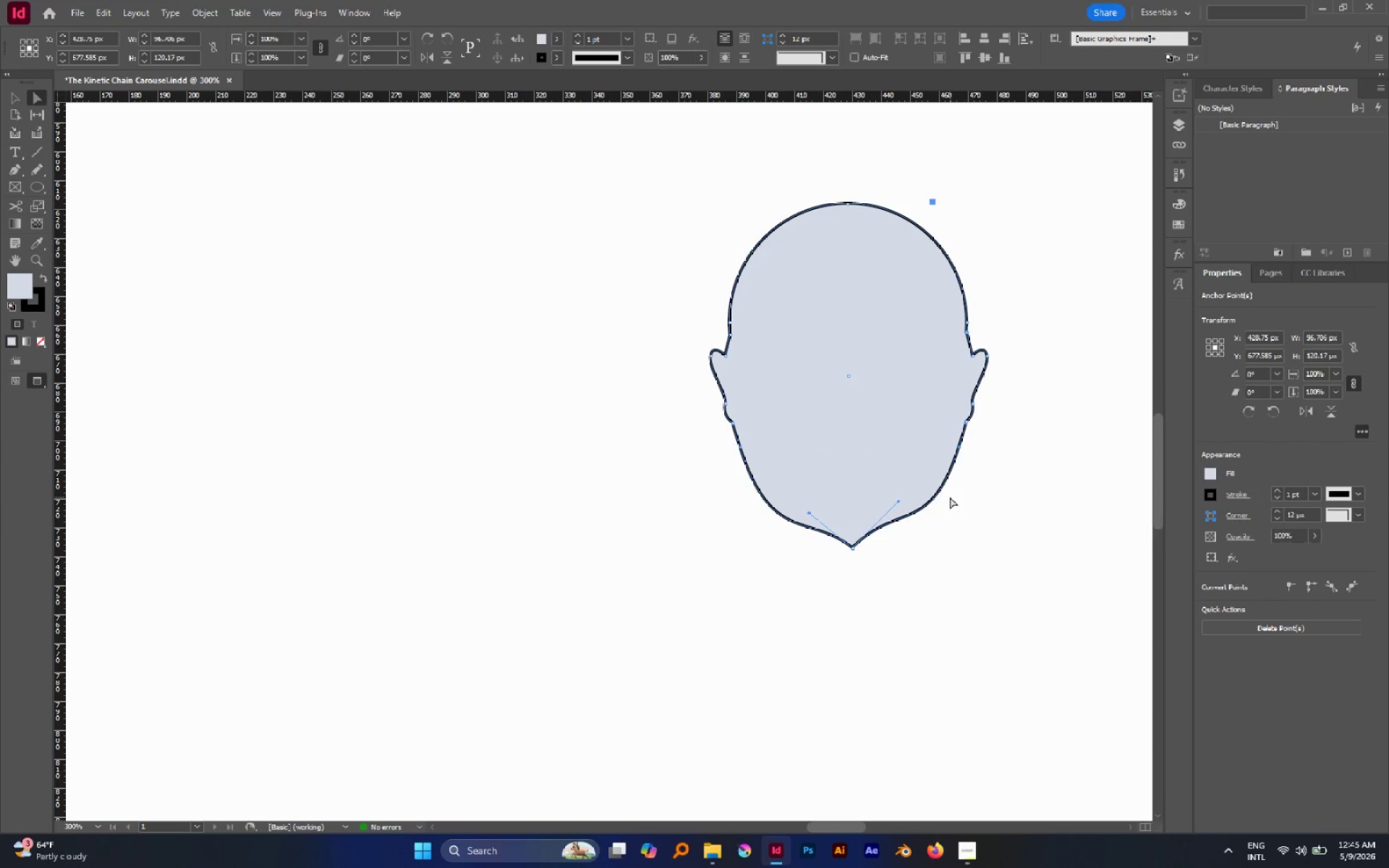 
key(S)
 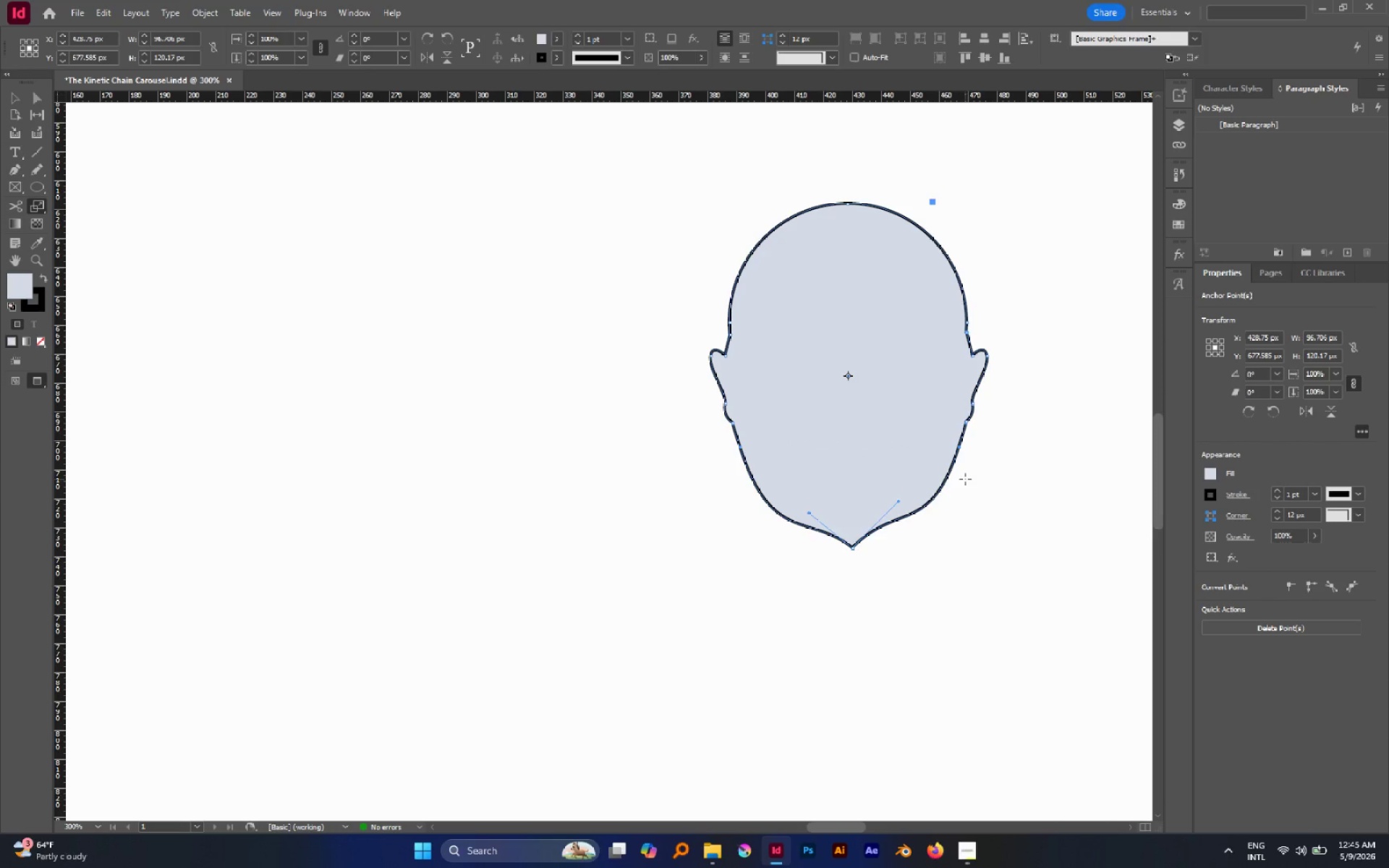 
left_click_drag(start_coordinate=[965, 479], to_coordinate=[957, 480])
 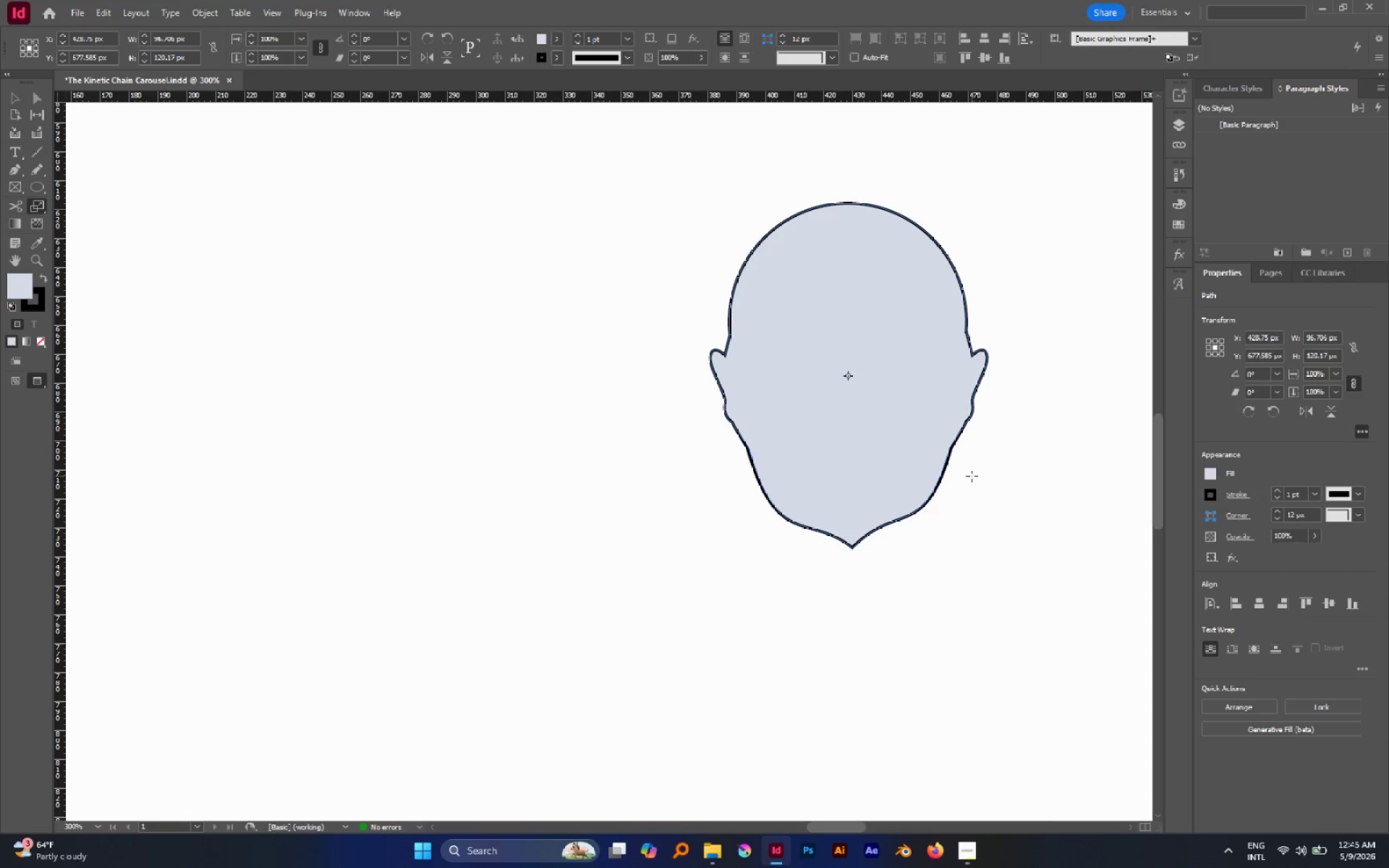 
wait(7.09)
 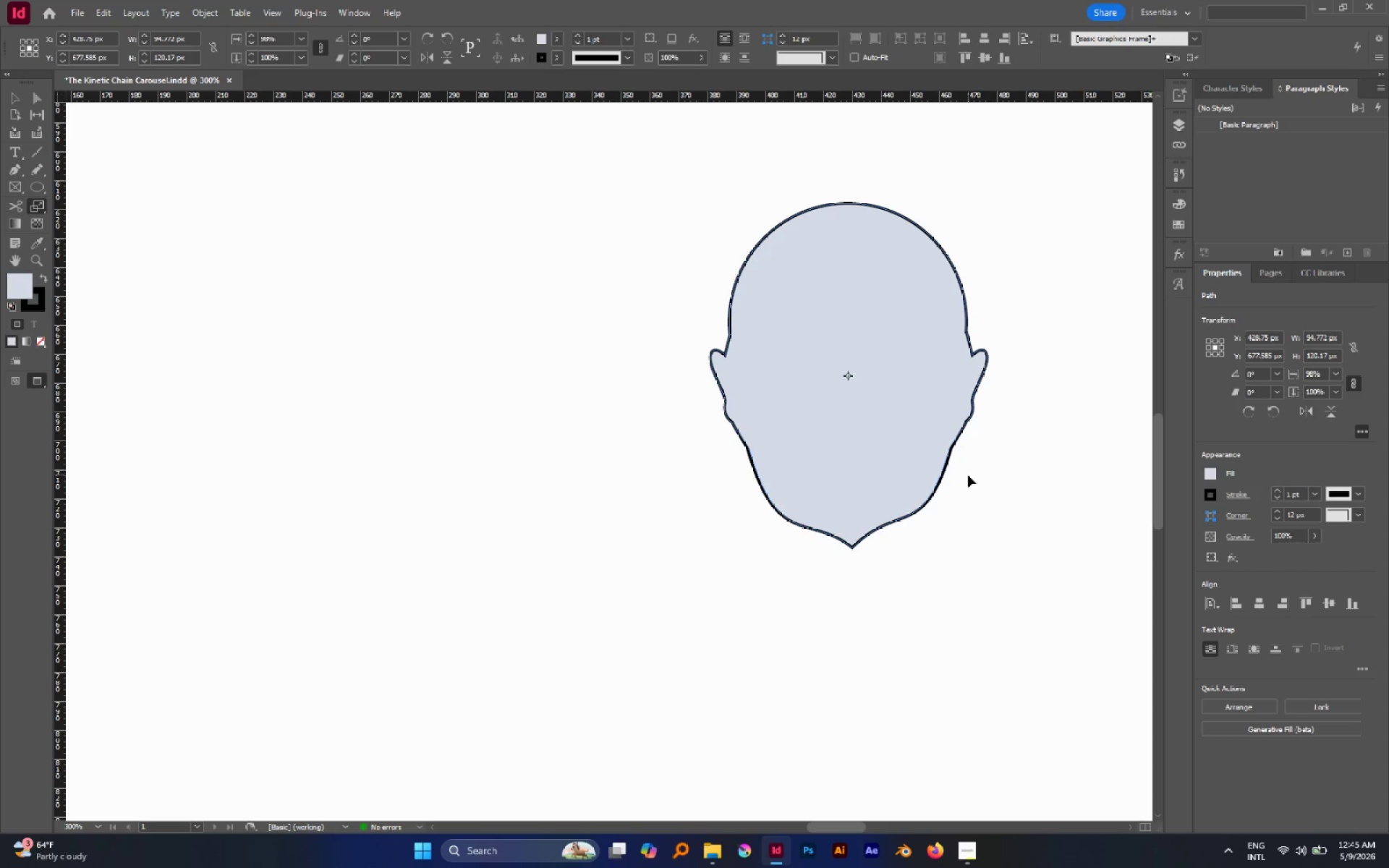 
key(A)
 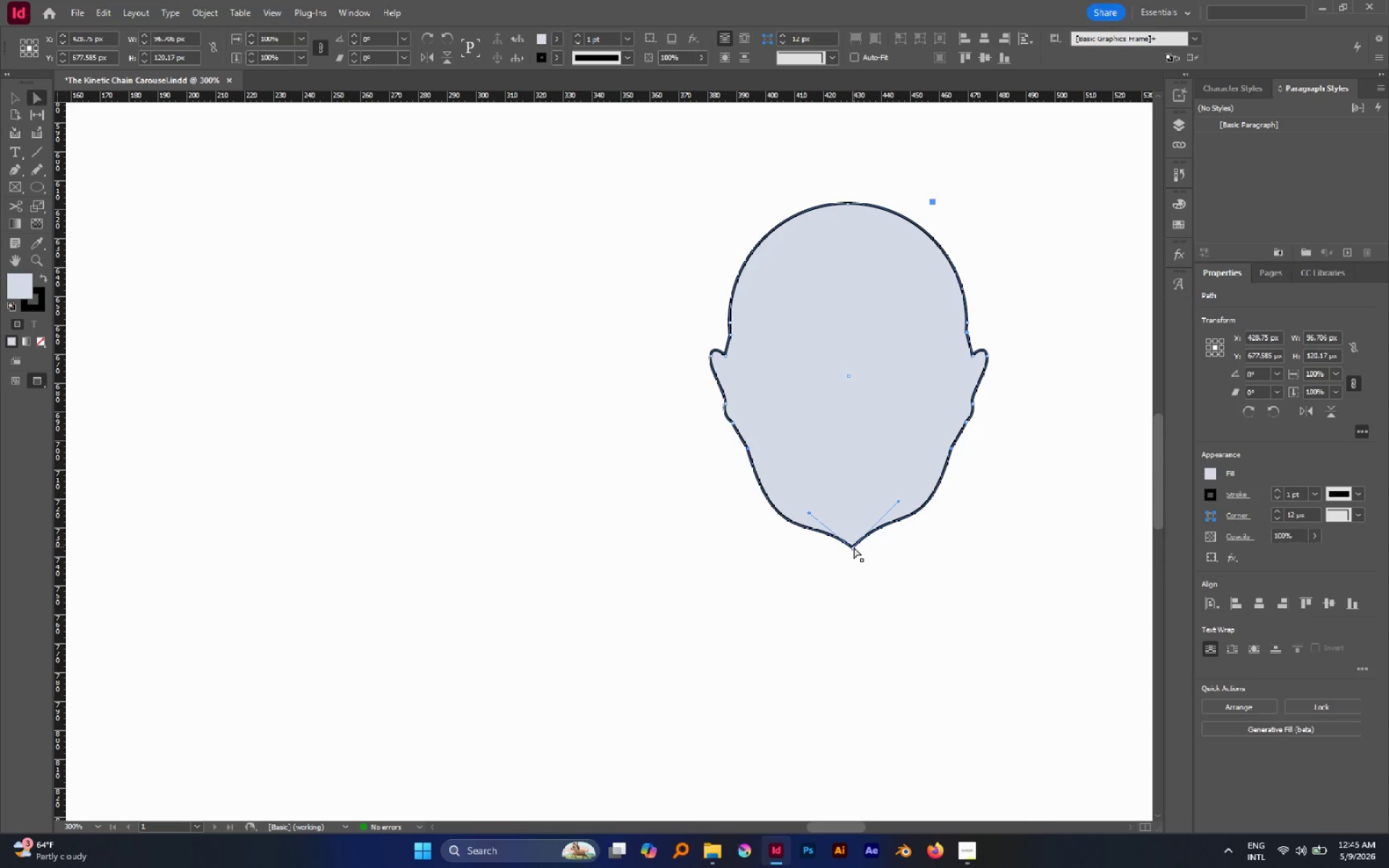 
left_click([854, 547])
 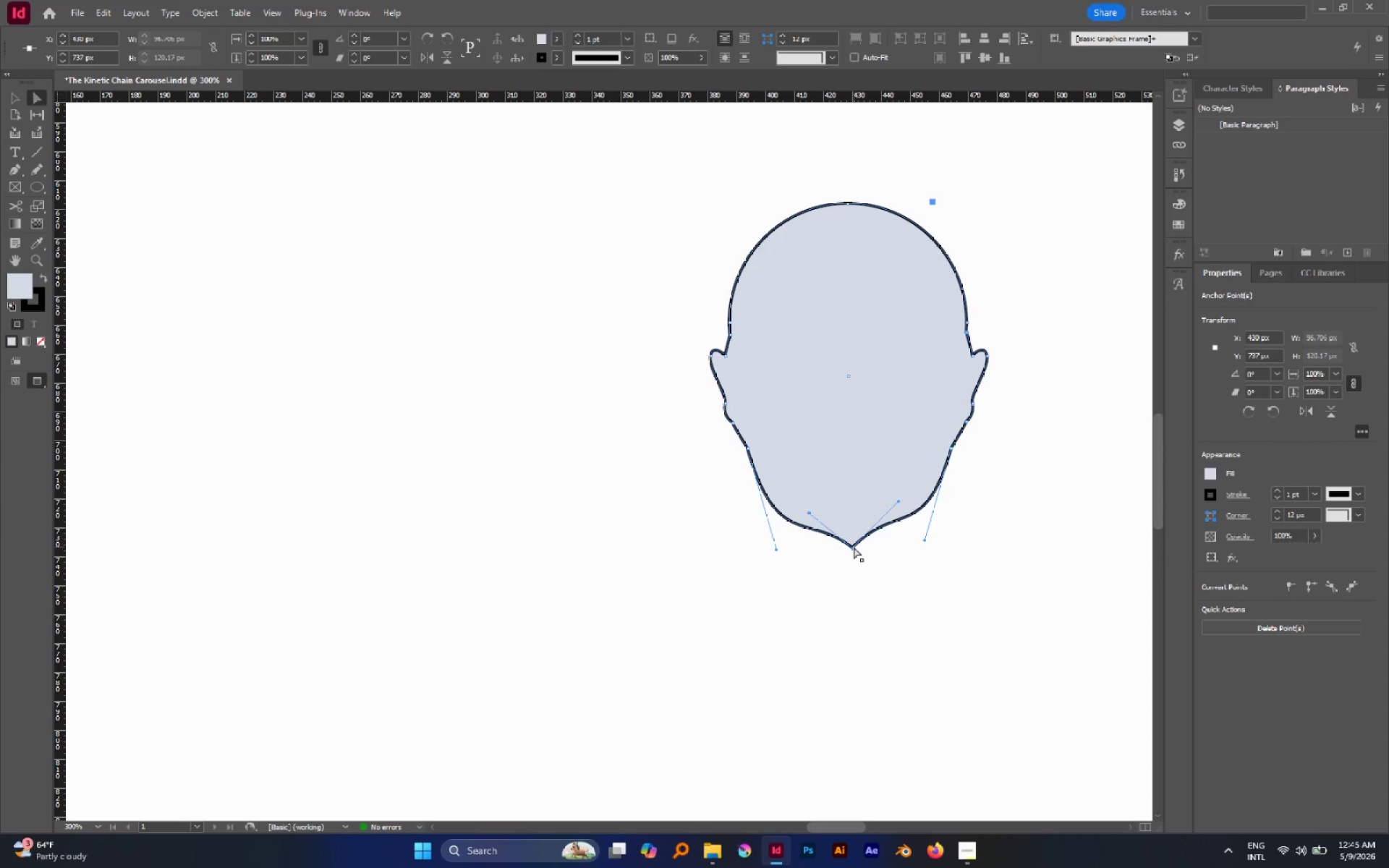 
key(P)
 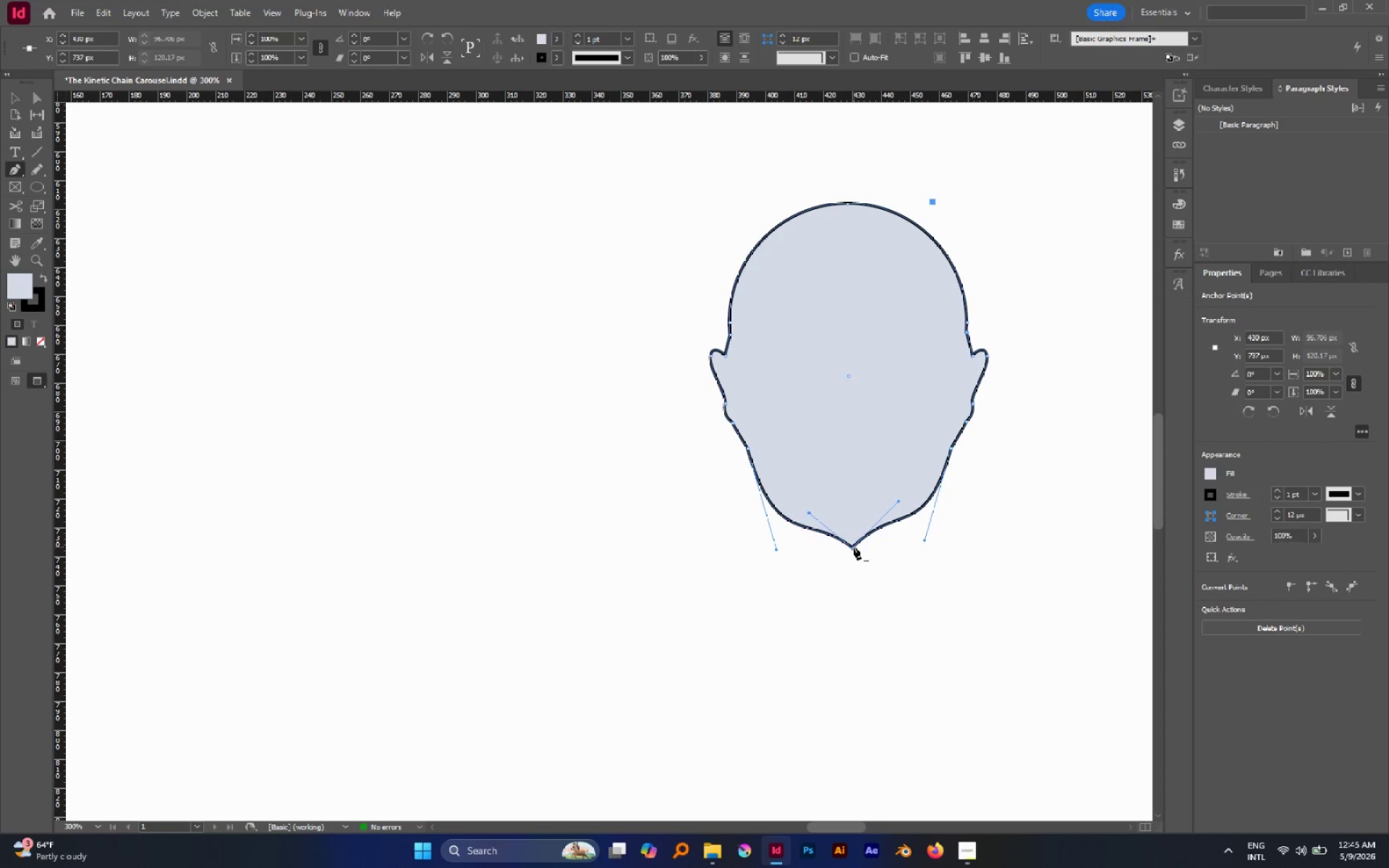 
left_click([854, 547])
 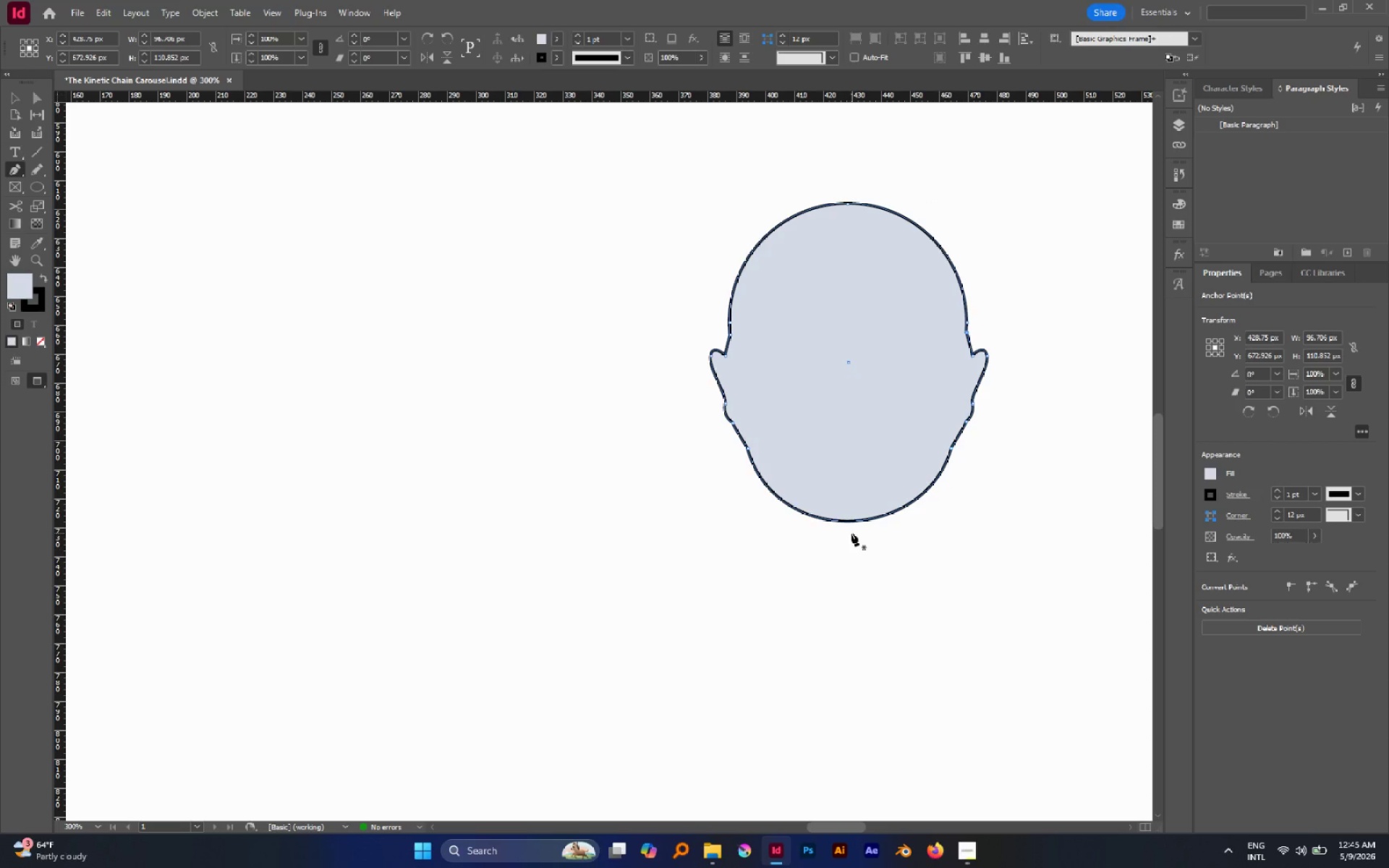 
key(Control+Z)
 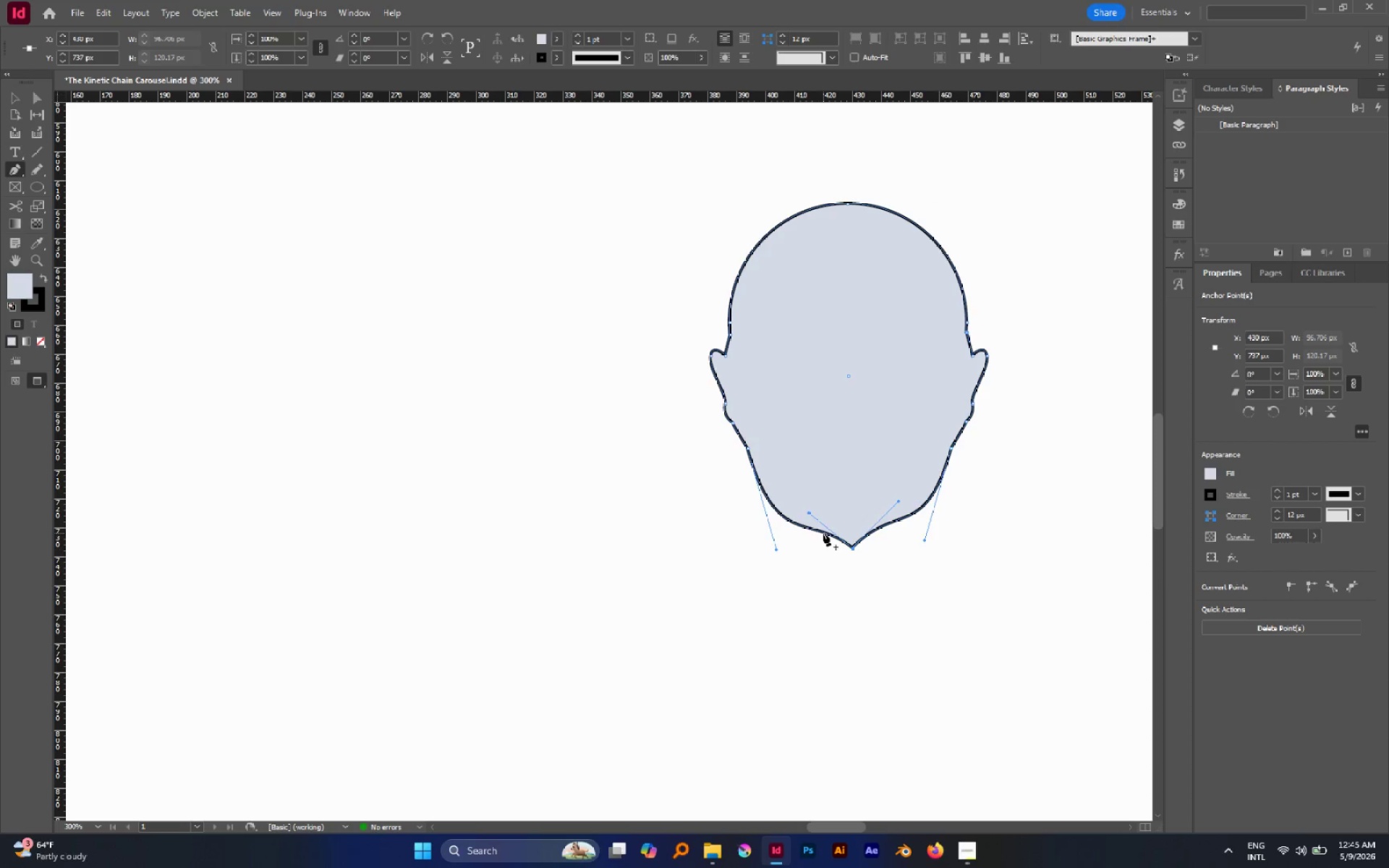 
left_click([823, 533])
 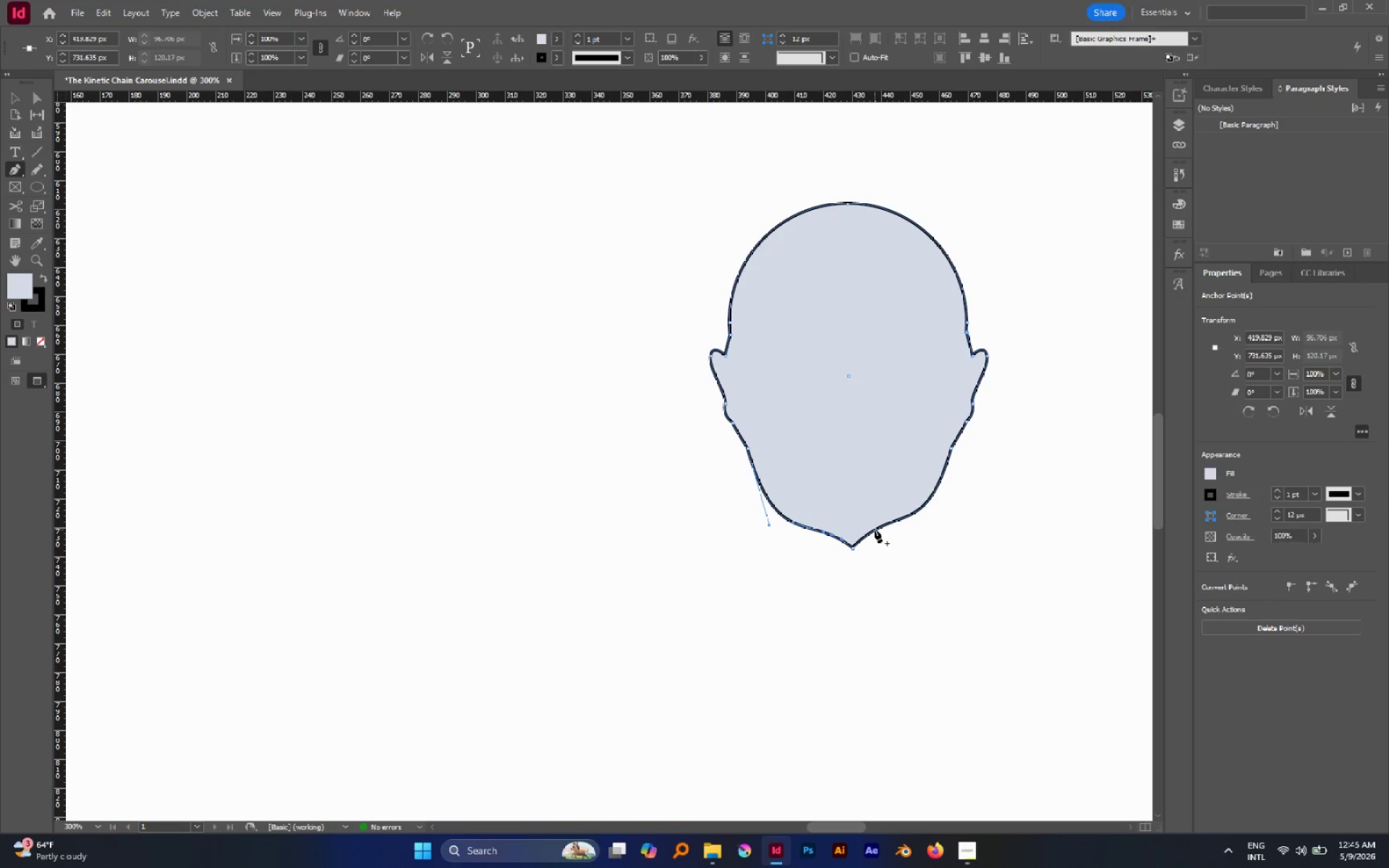 
left_click([875, 529])
 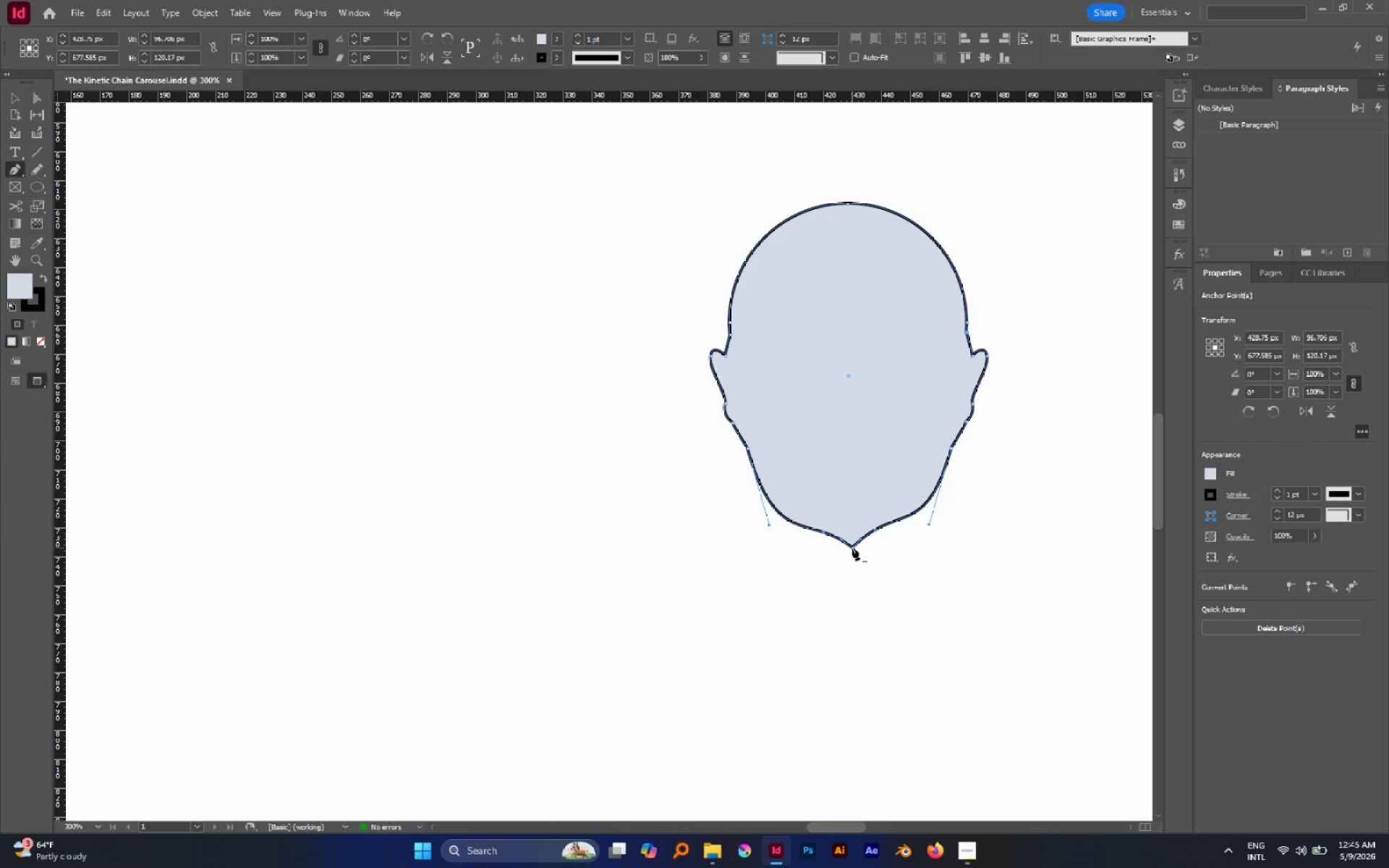 
left_click([854, 549])
 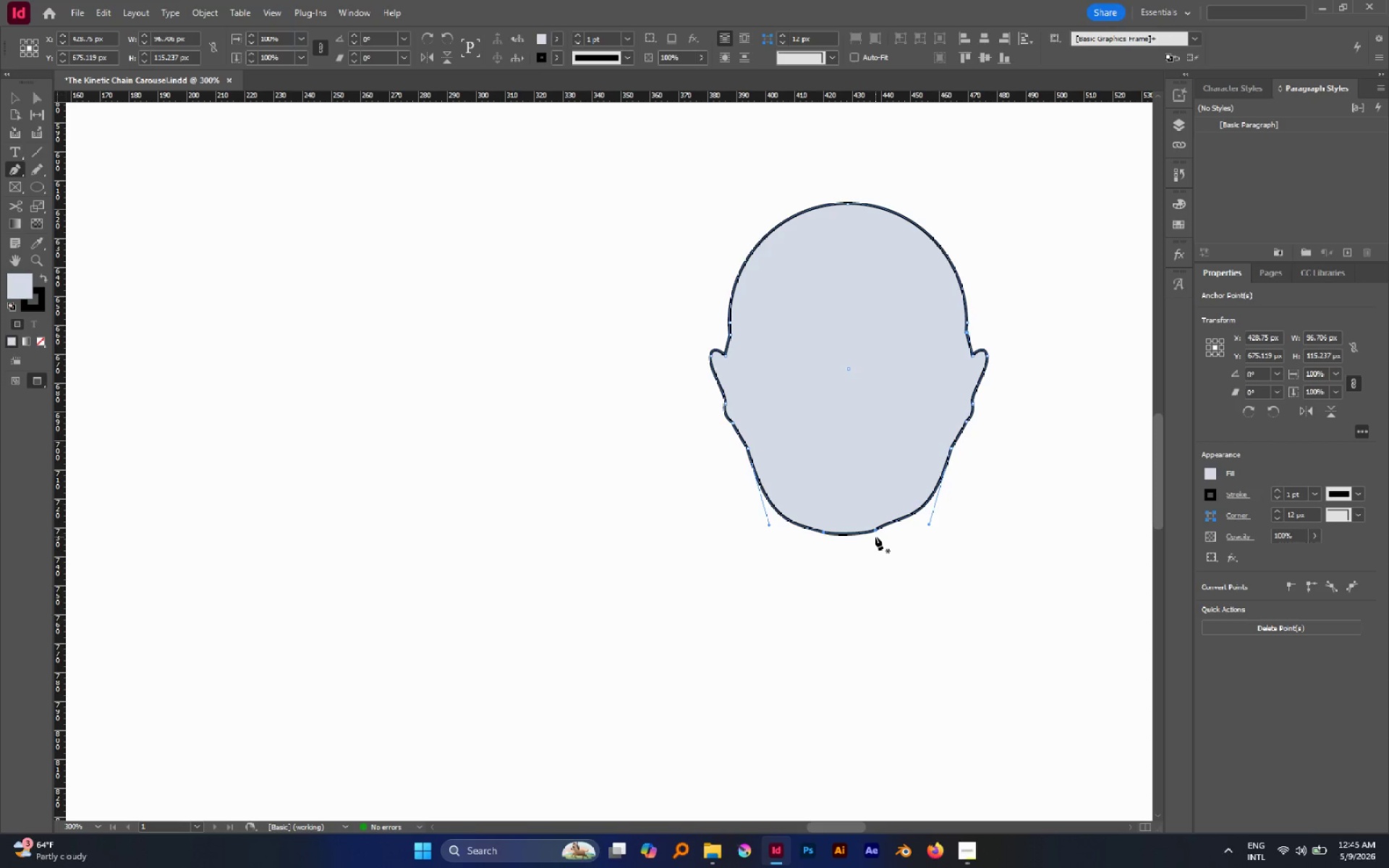 
key(P)
 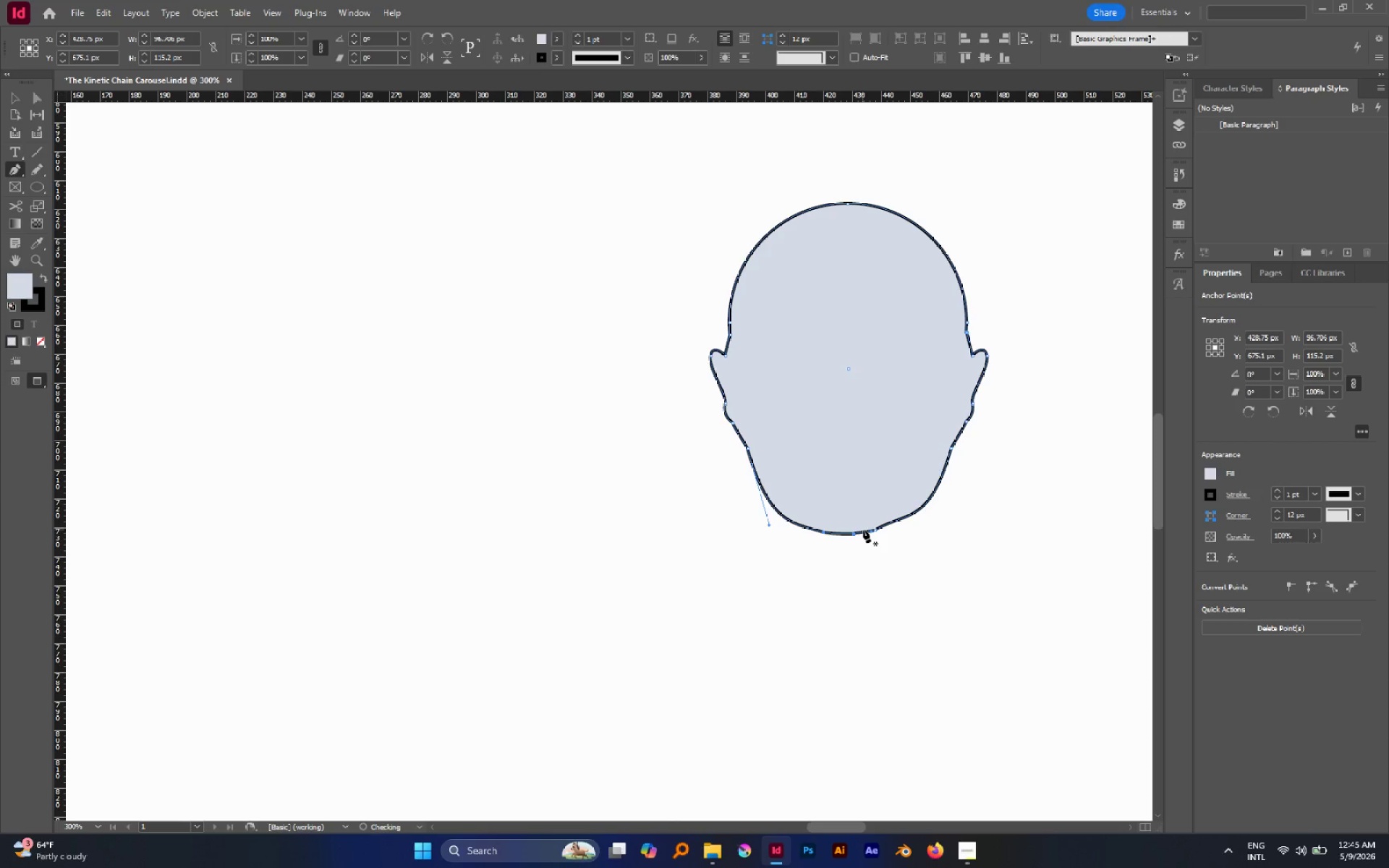 
left_click([875, 527])
 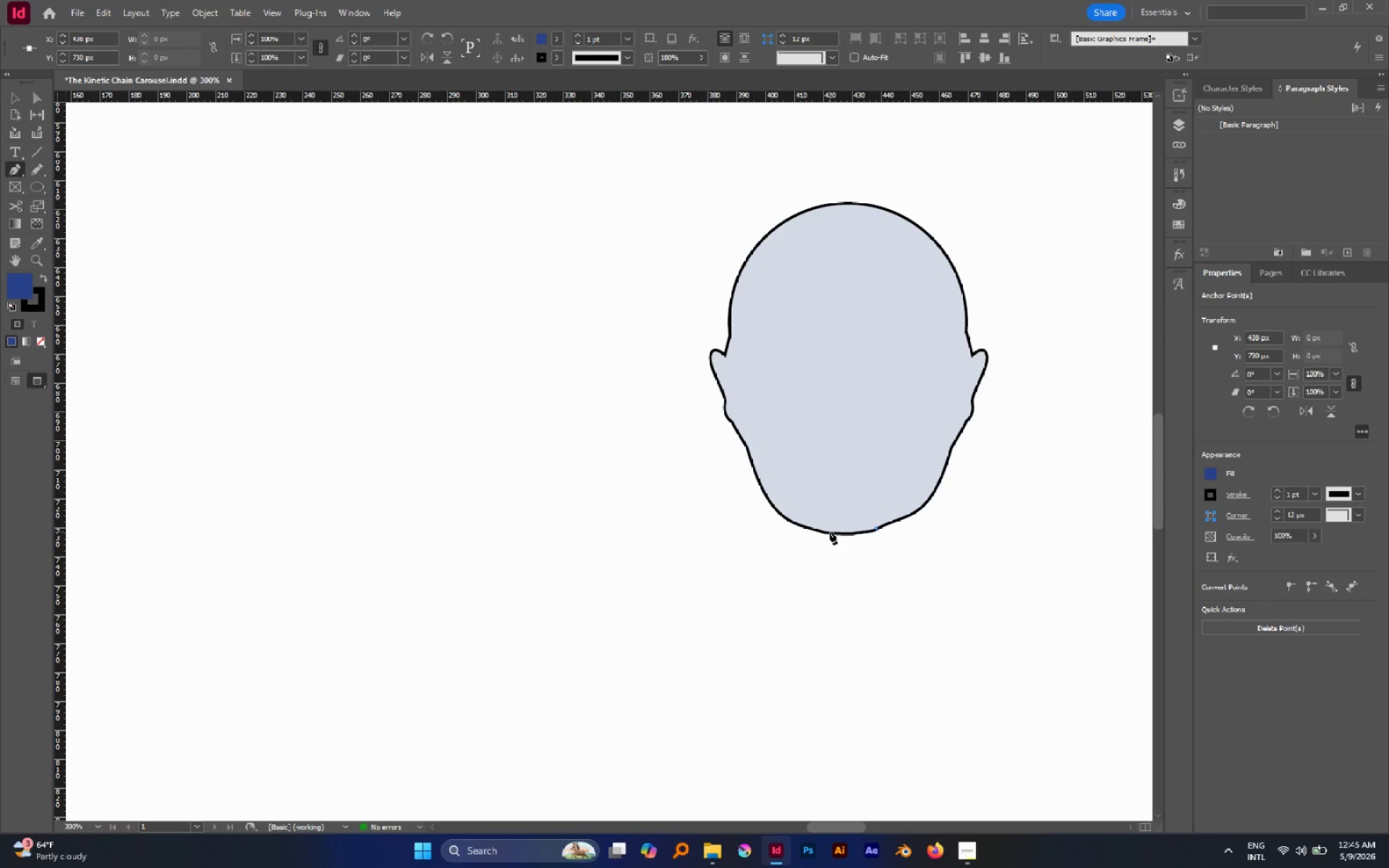 
key(Control+ControlLeft)
 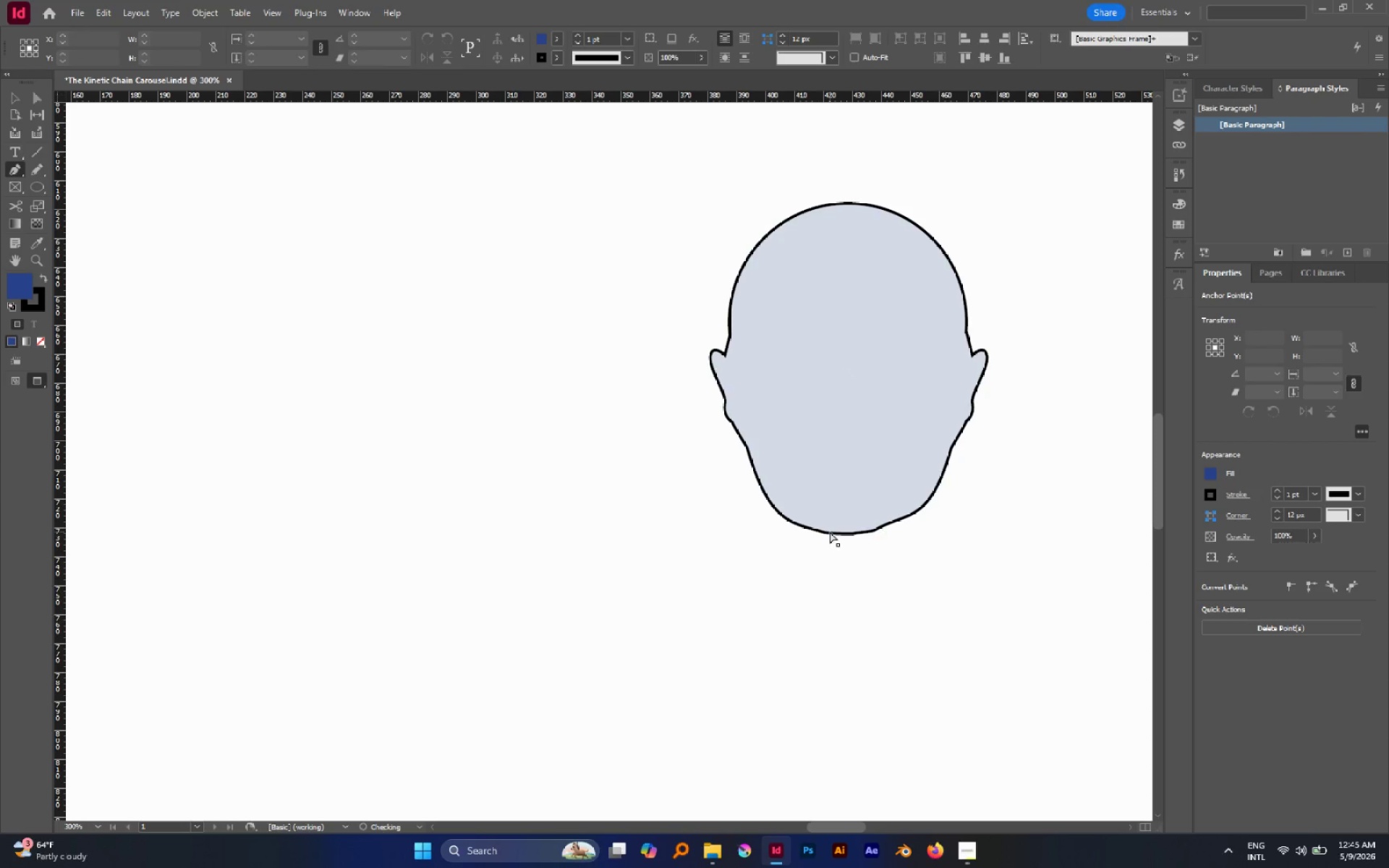 
key(Control+Z)
 